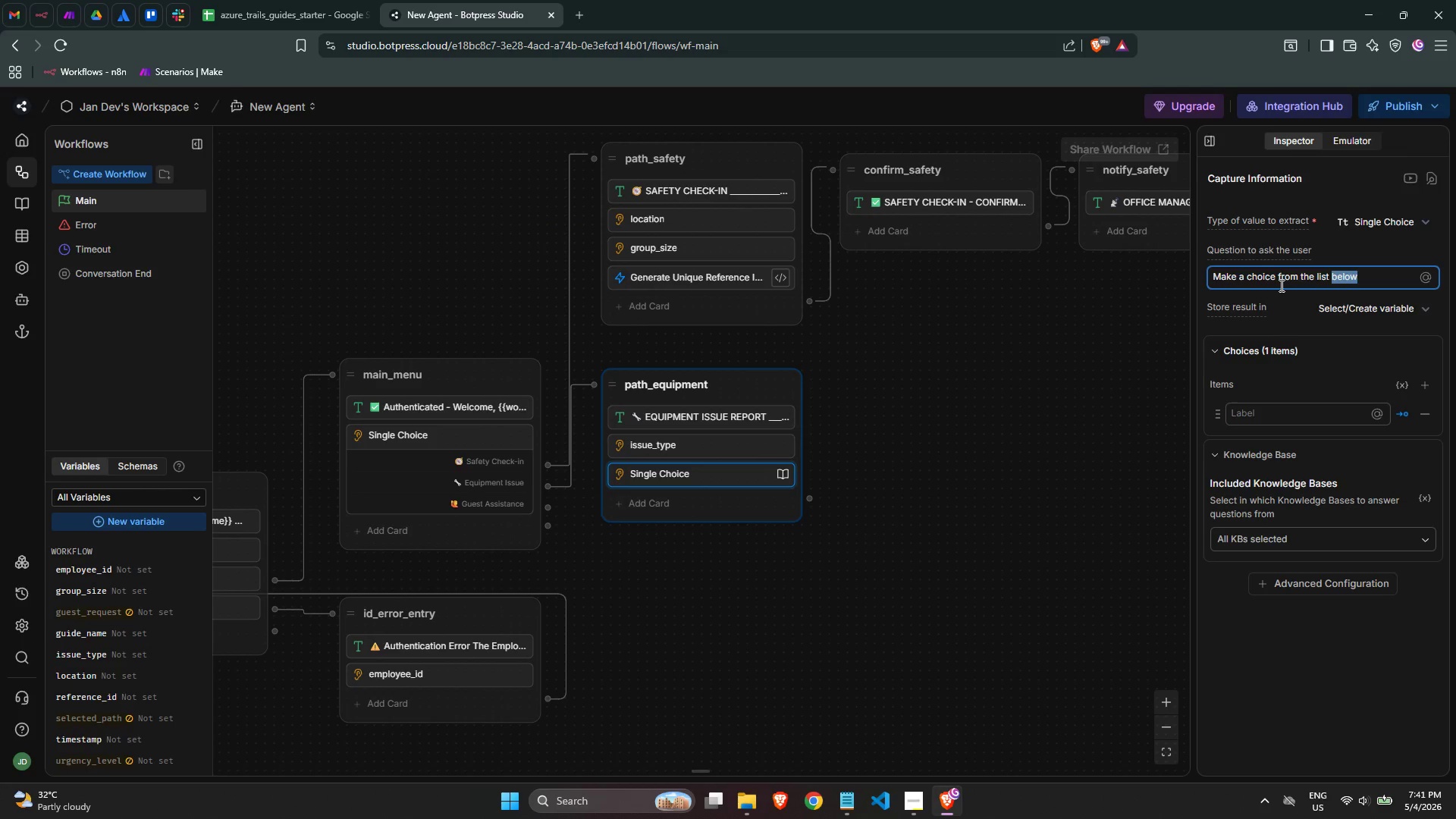 
triple_click([1280, 285])
 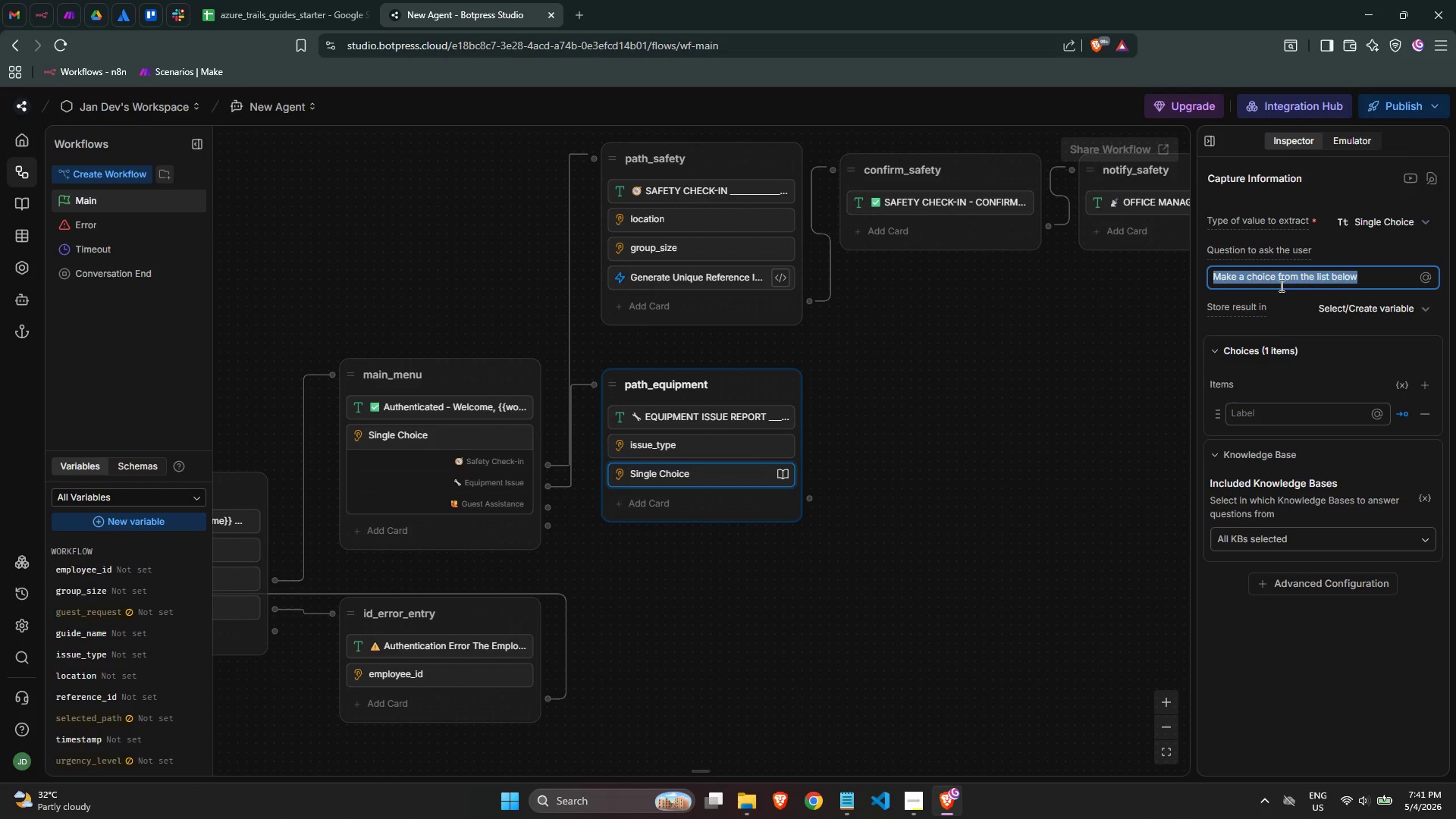 
type(What is the urgenc level)
 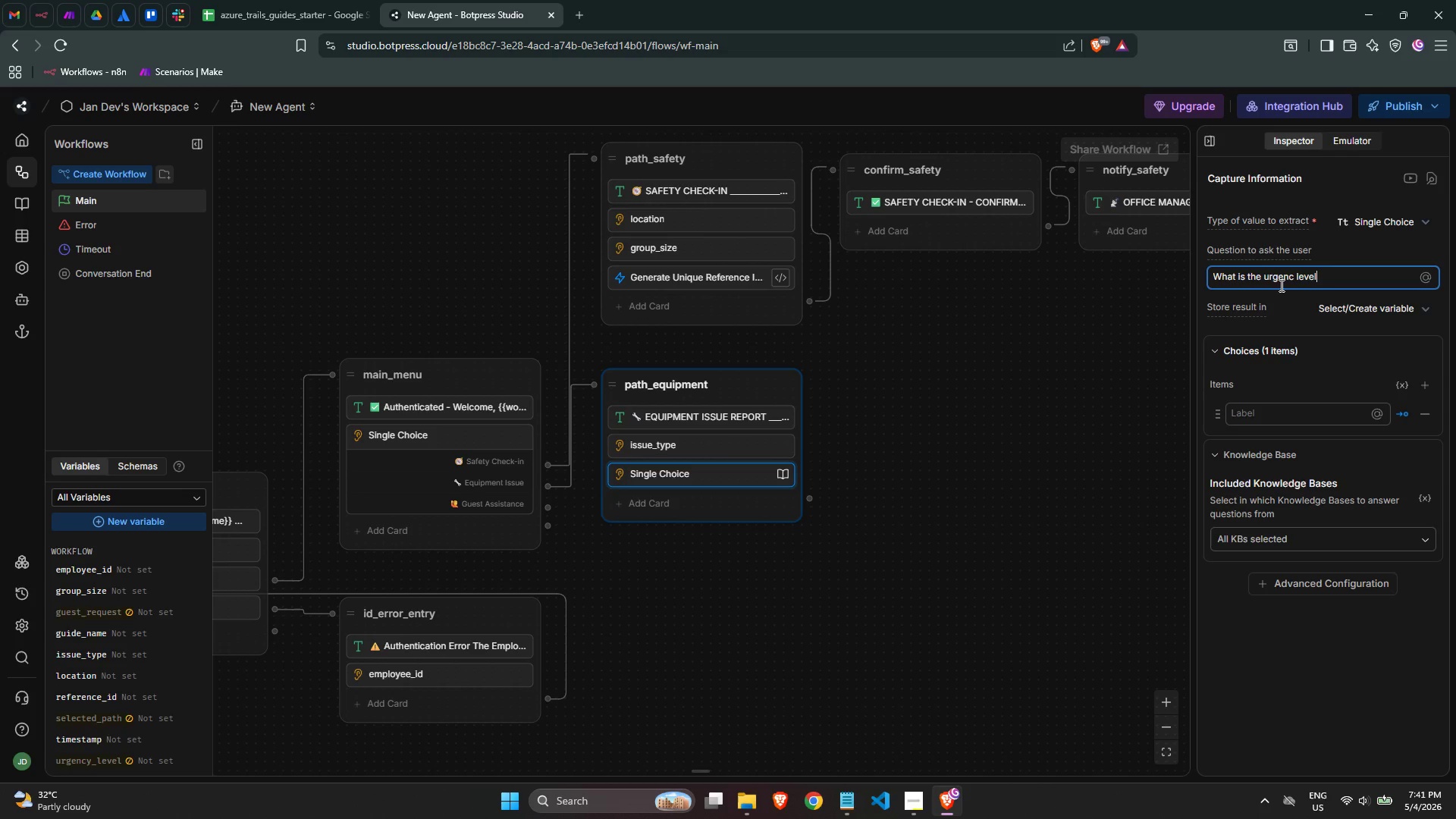 
key(Shift+ShiftLeft)
 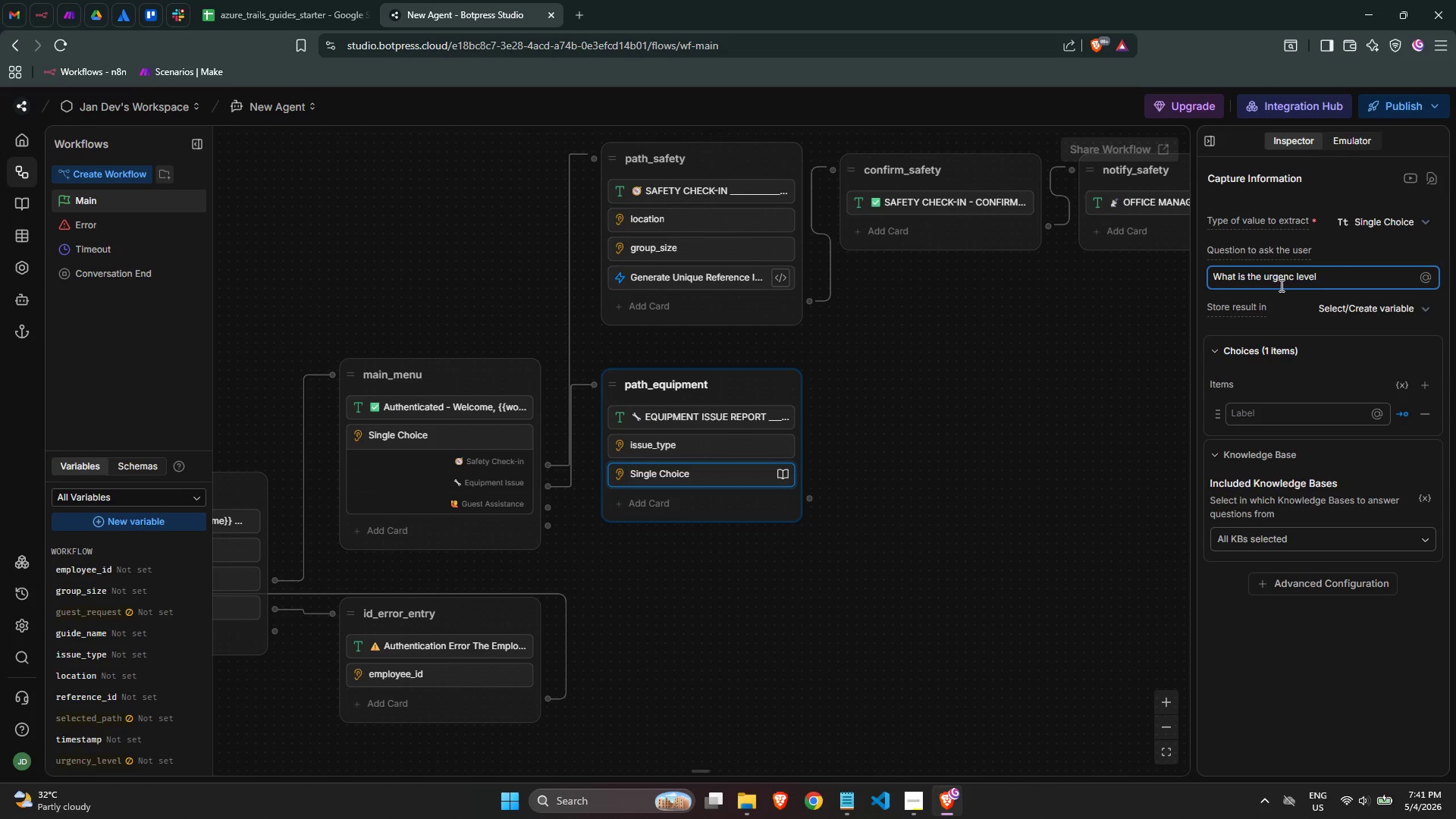 
key(Shift+Slash)
 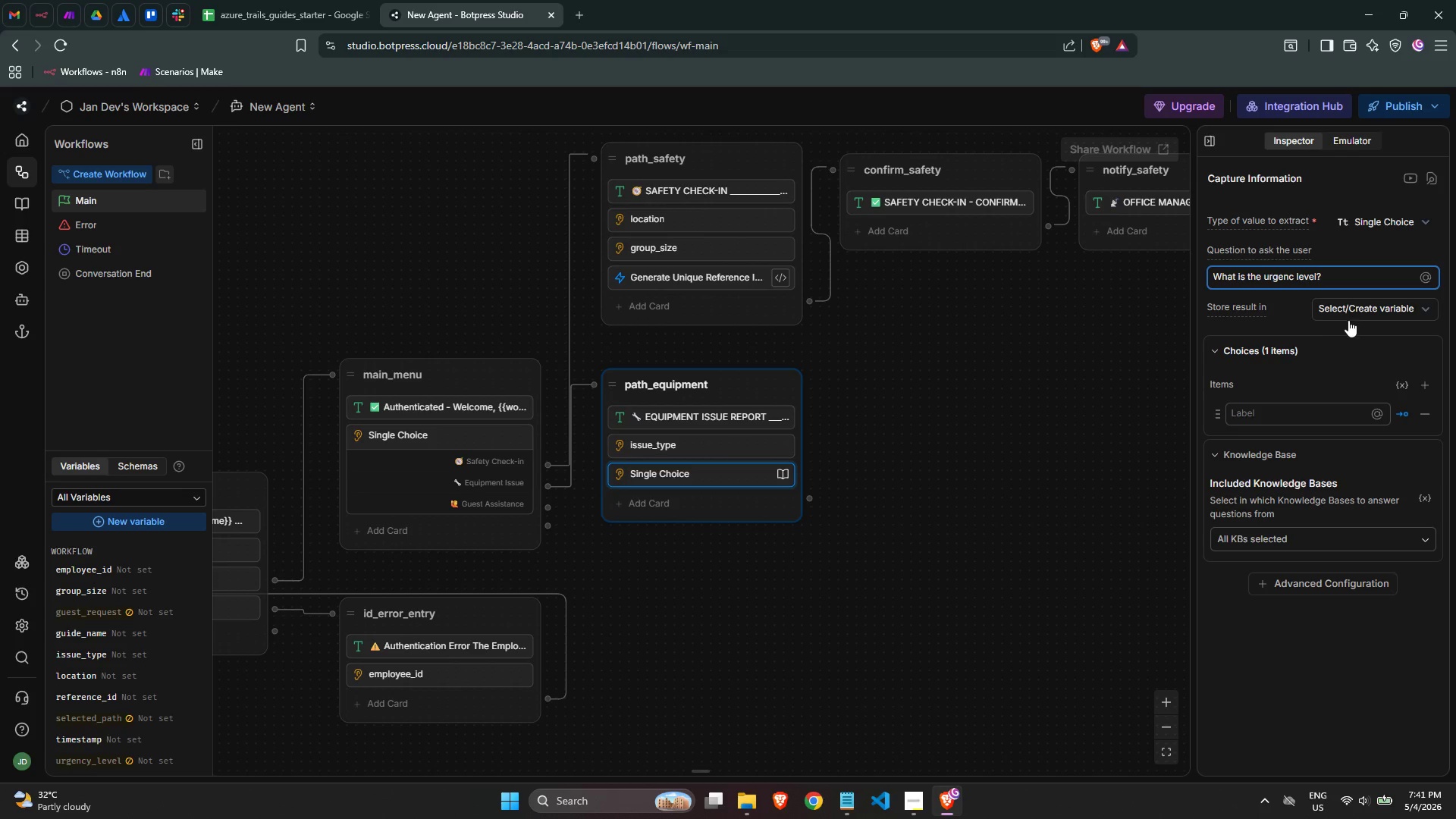 
left_click([1363, 306])
 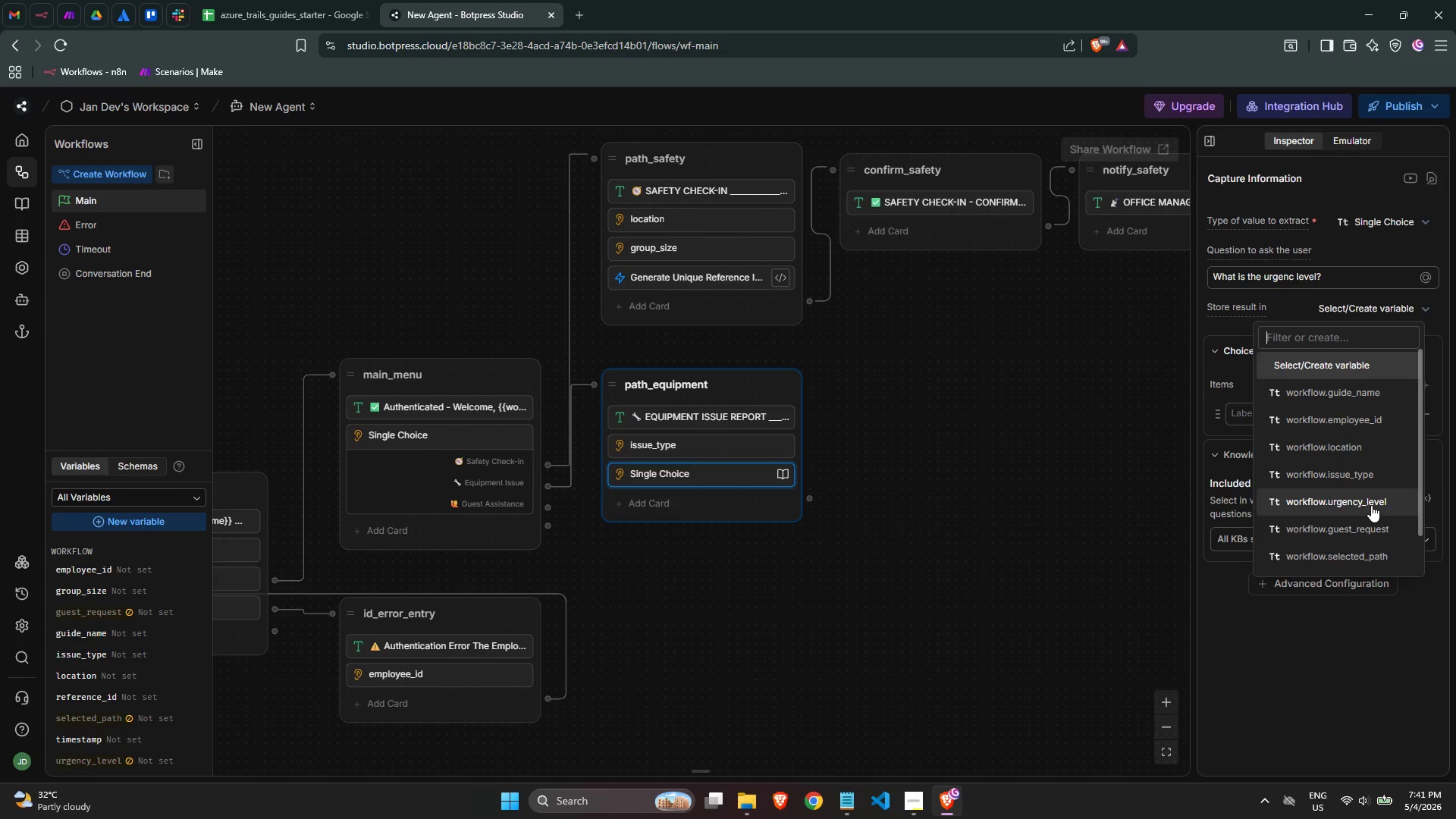 
left_click([1371, 505])
 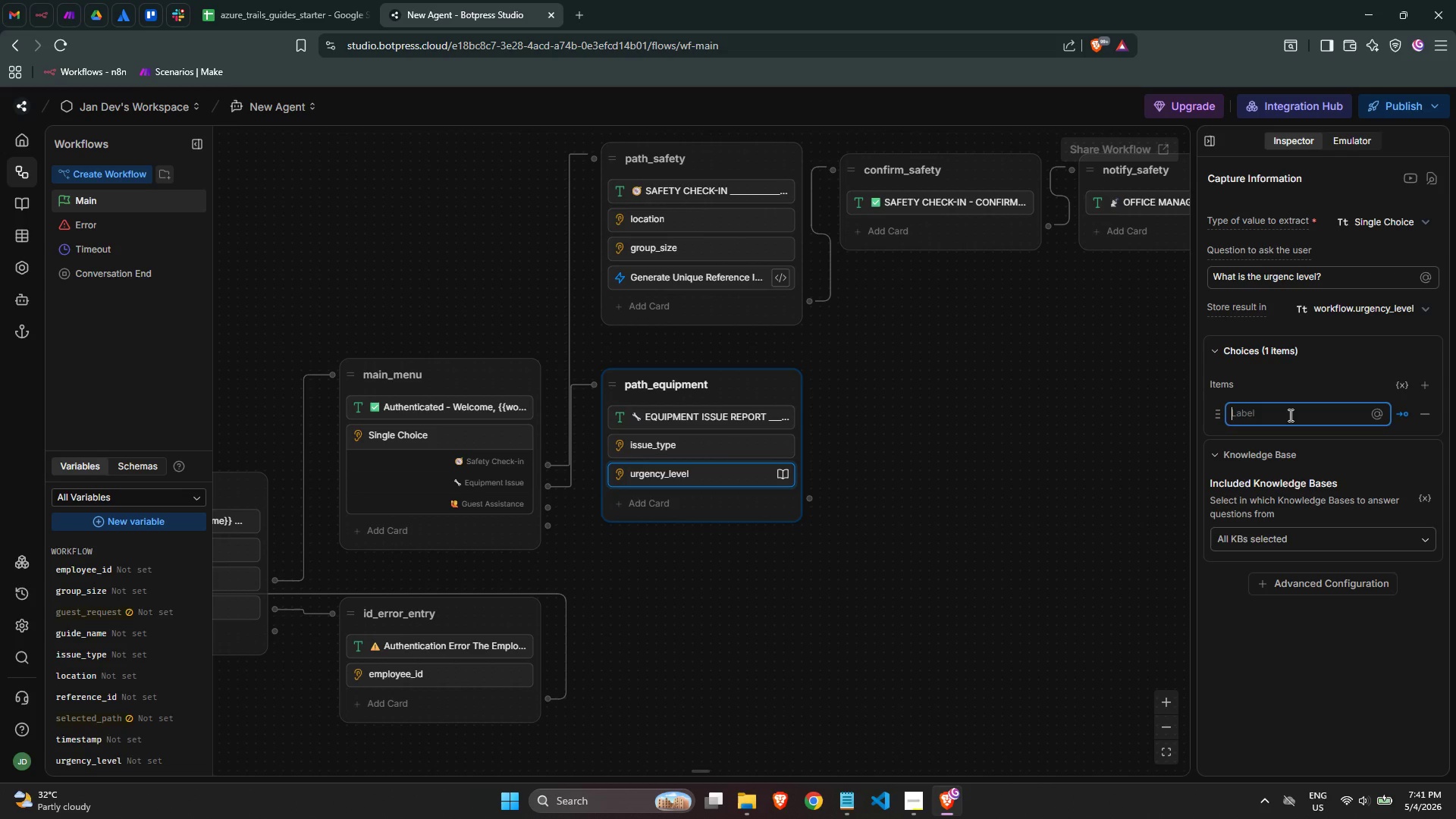 
wait(7.5)
 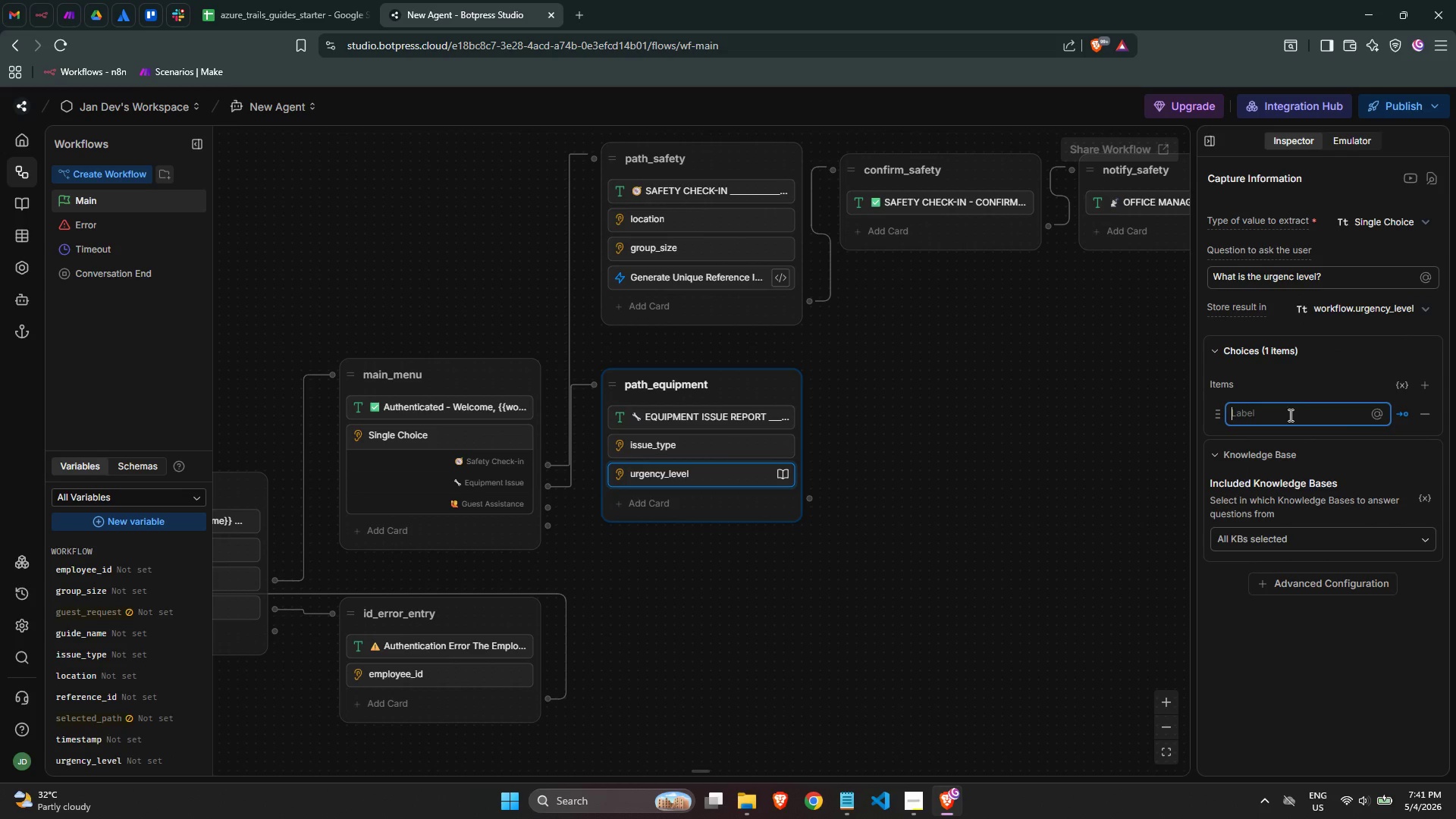 
right_click([1216, 416])
 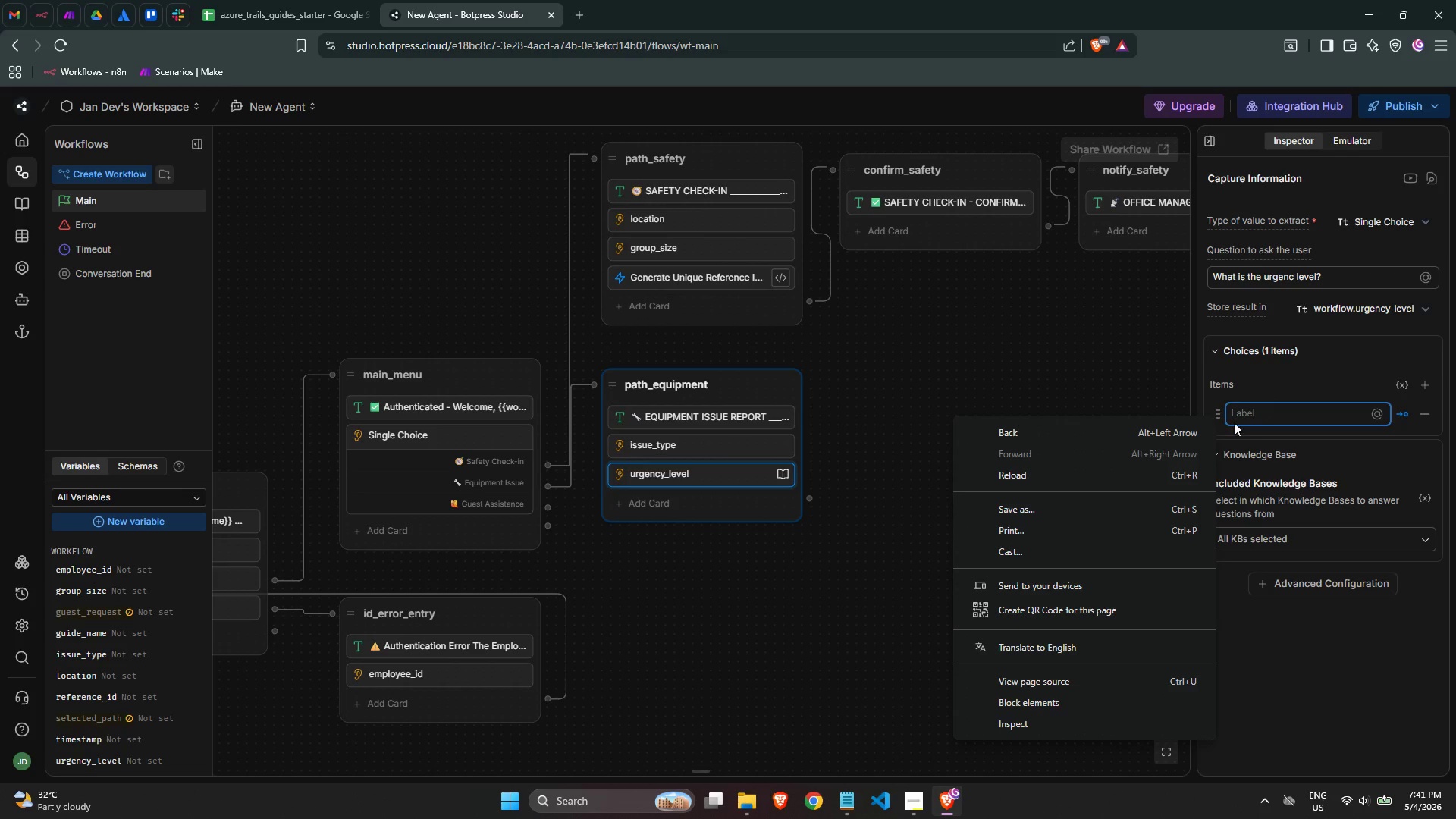 
left_click([1274, 425])
 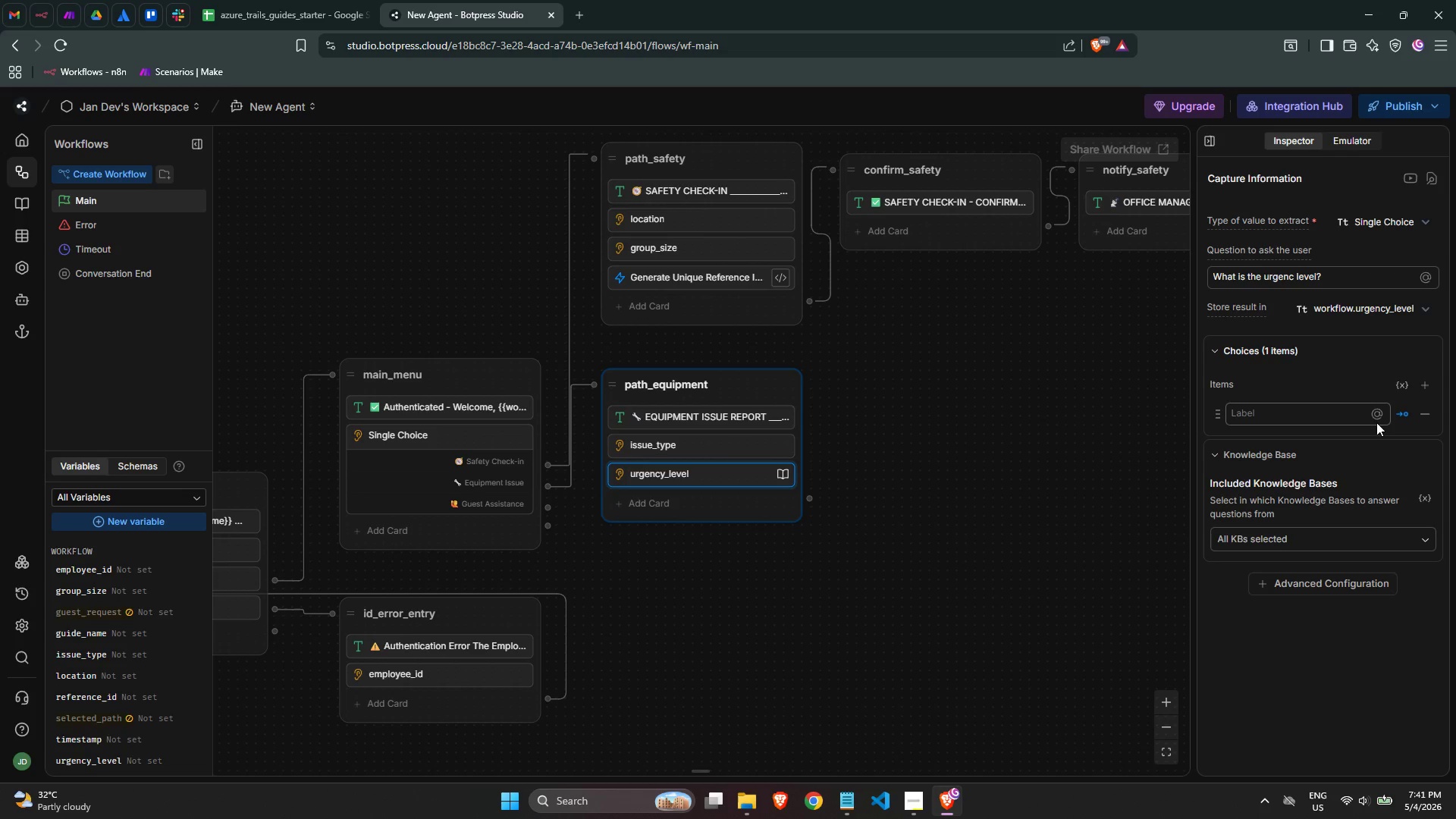 
left_click([1326, 412])
 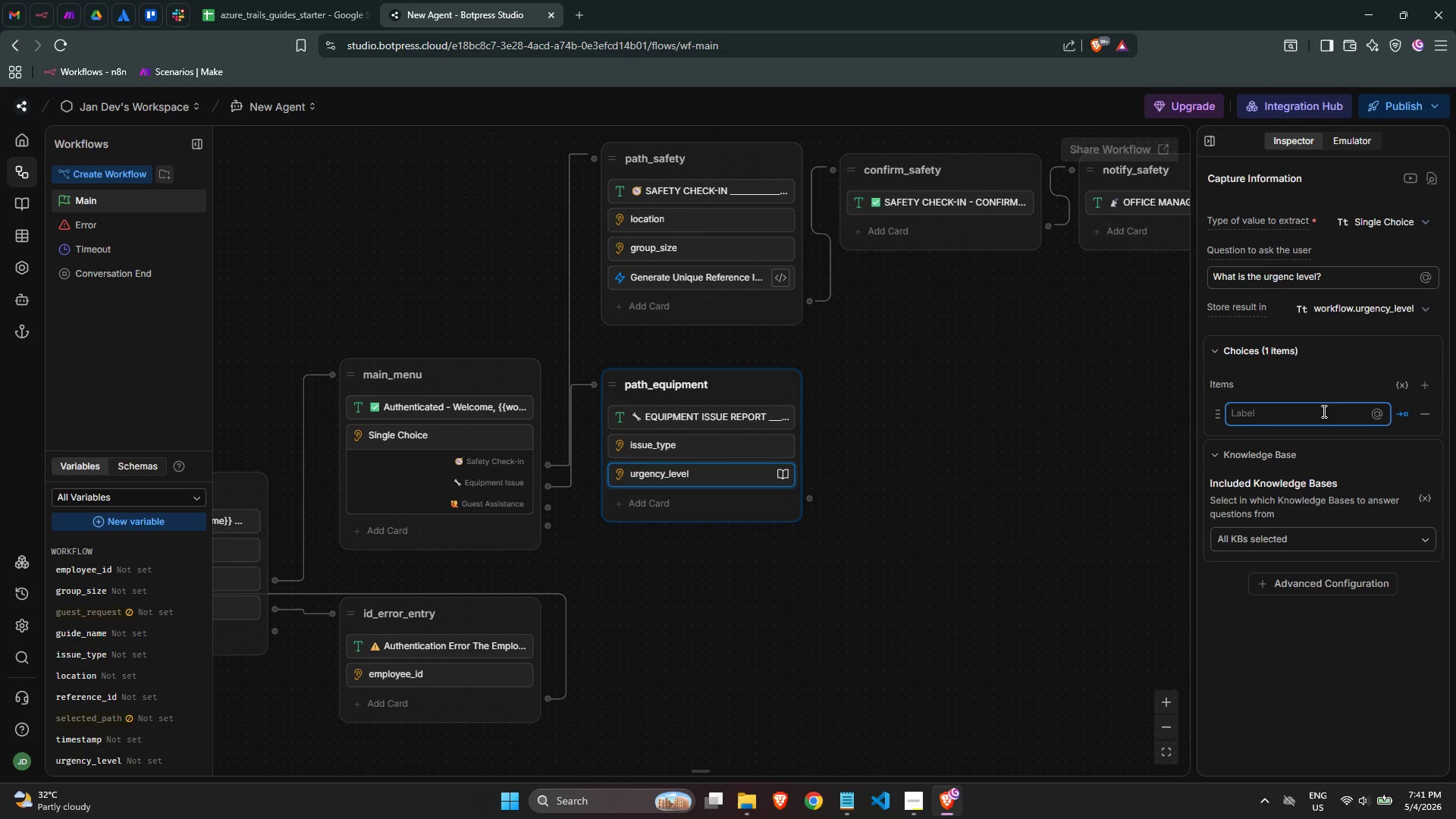 
key(Shift+ShiftLeft)
 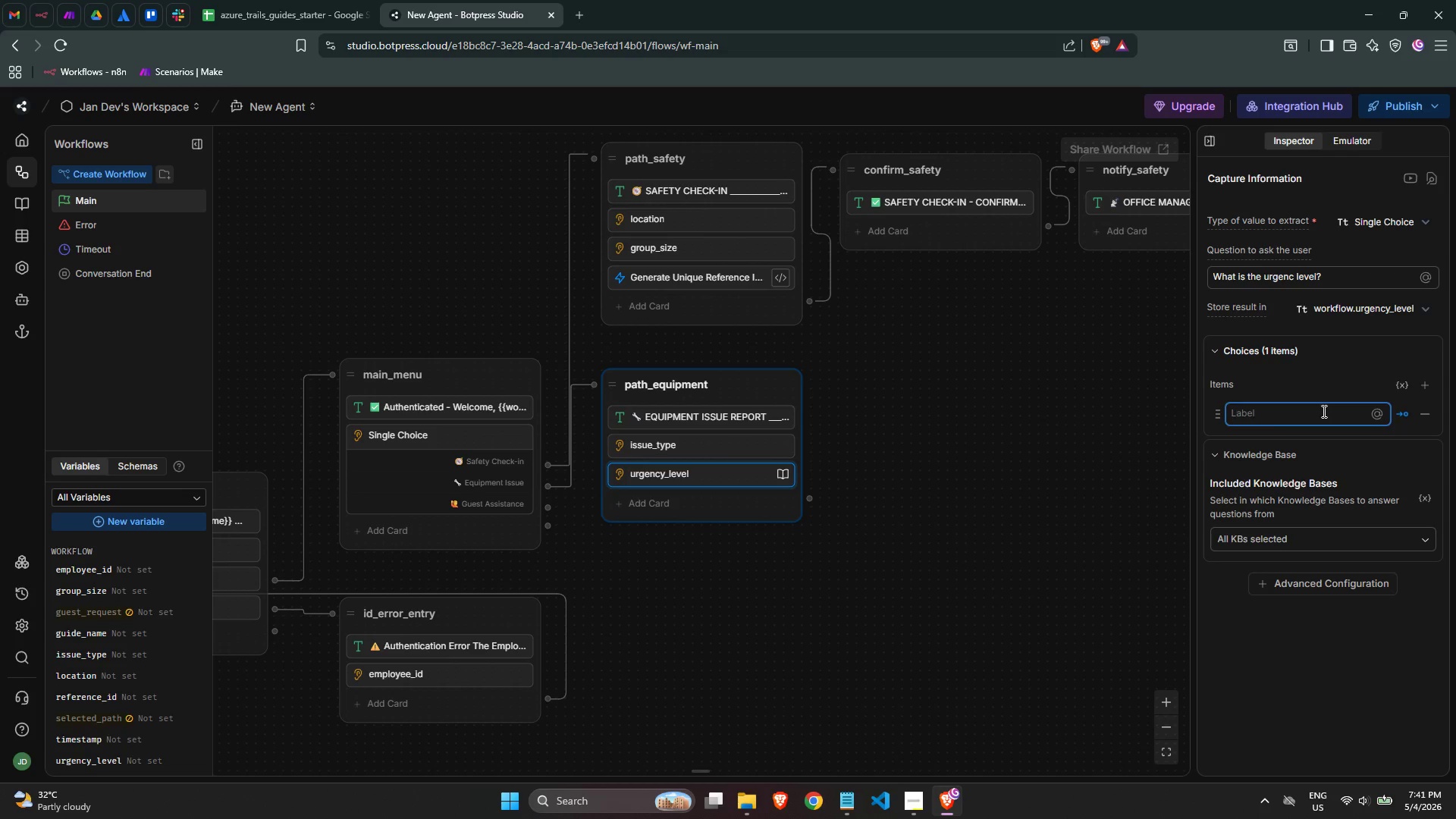 
key(Meta+MetaLeft)
 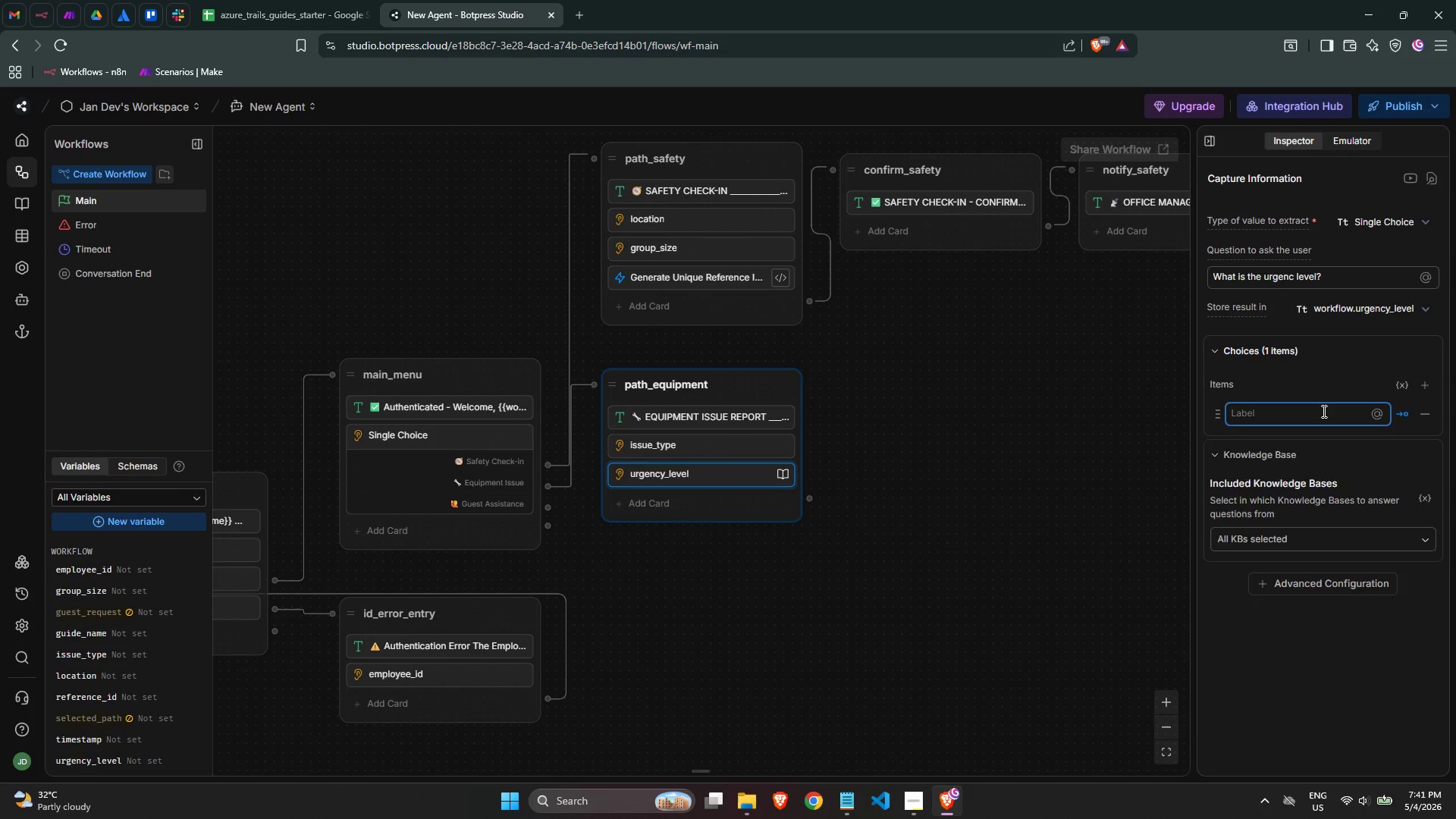 
key(Meta+Period)
 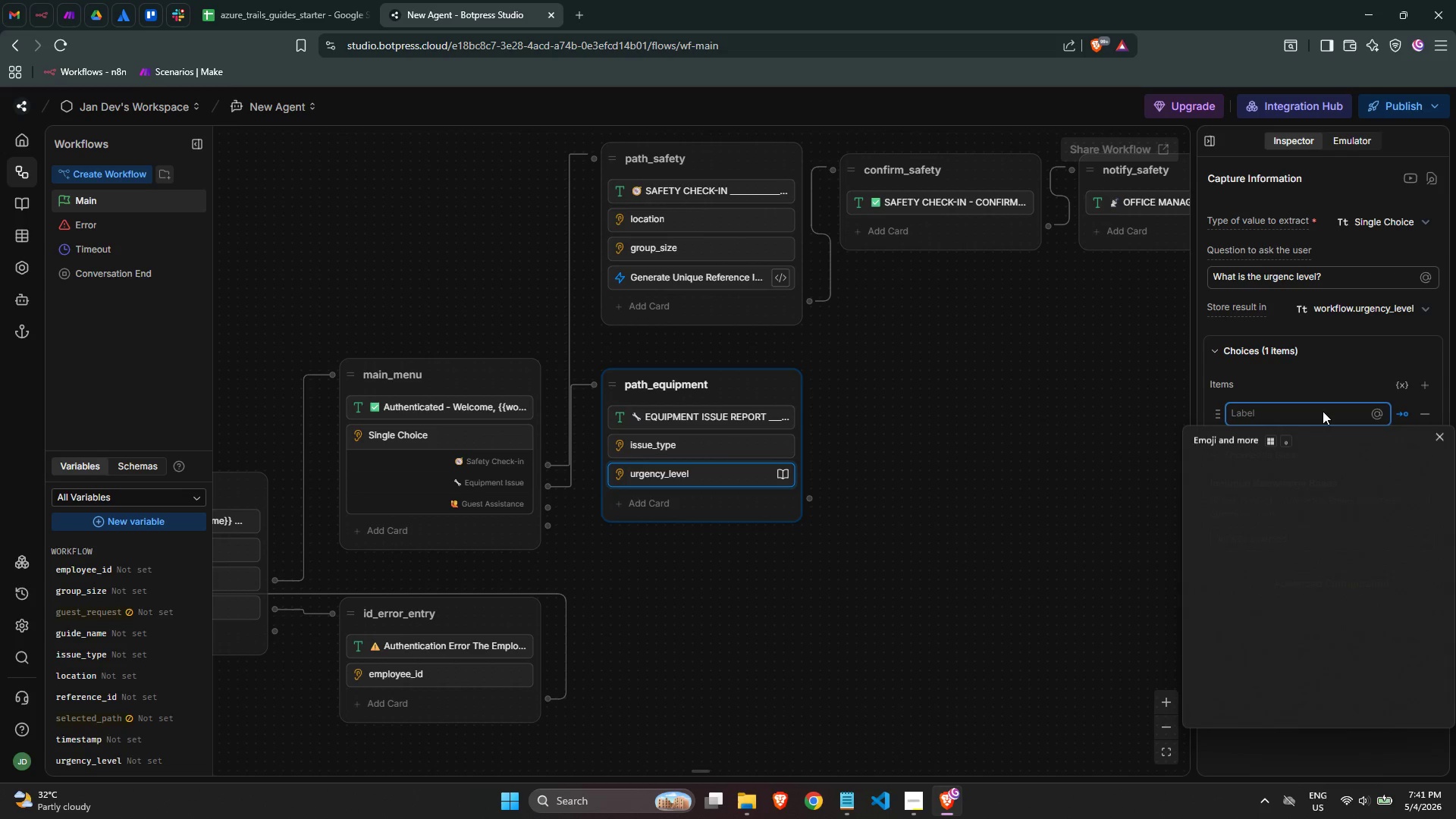 
type(red)
 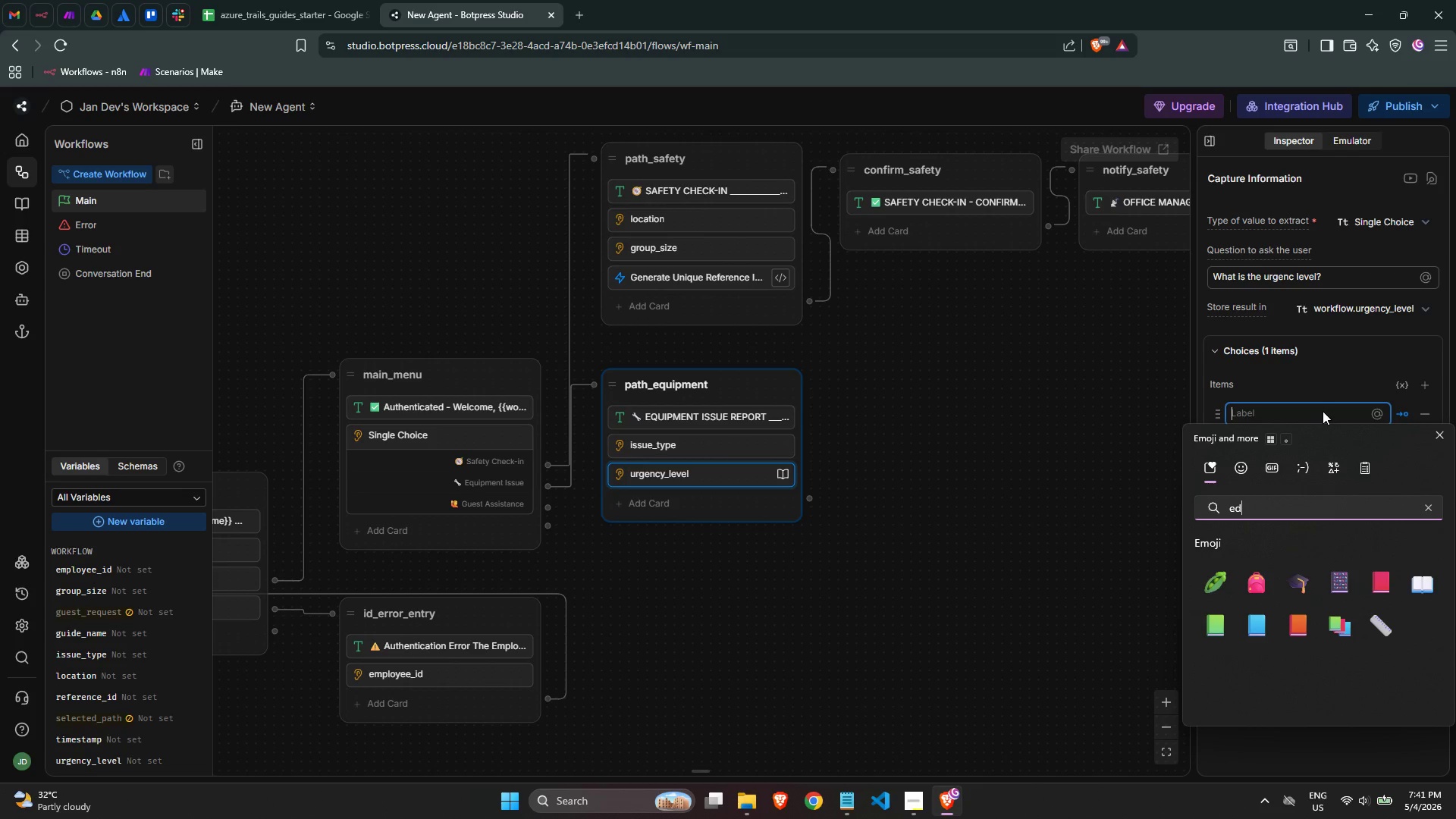 
key(Space)
 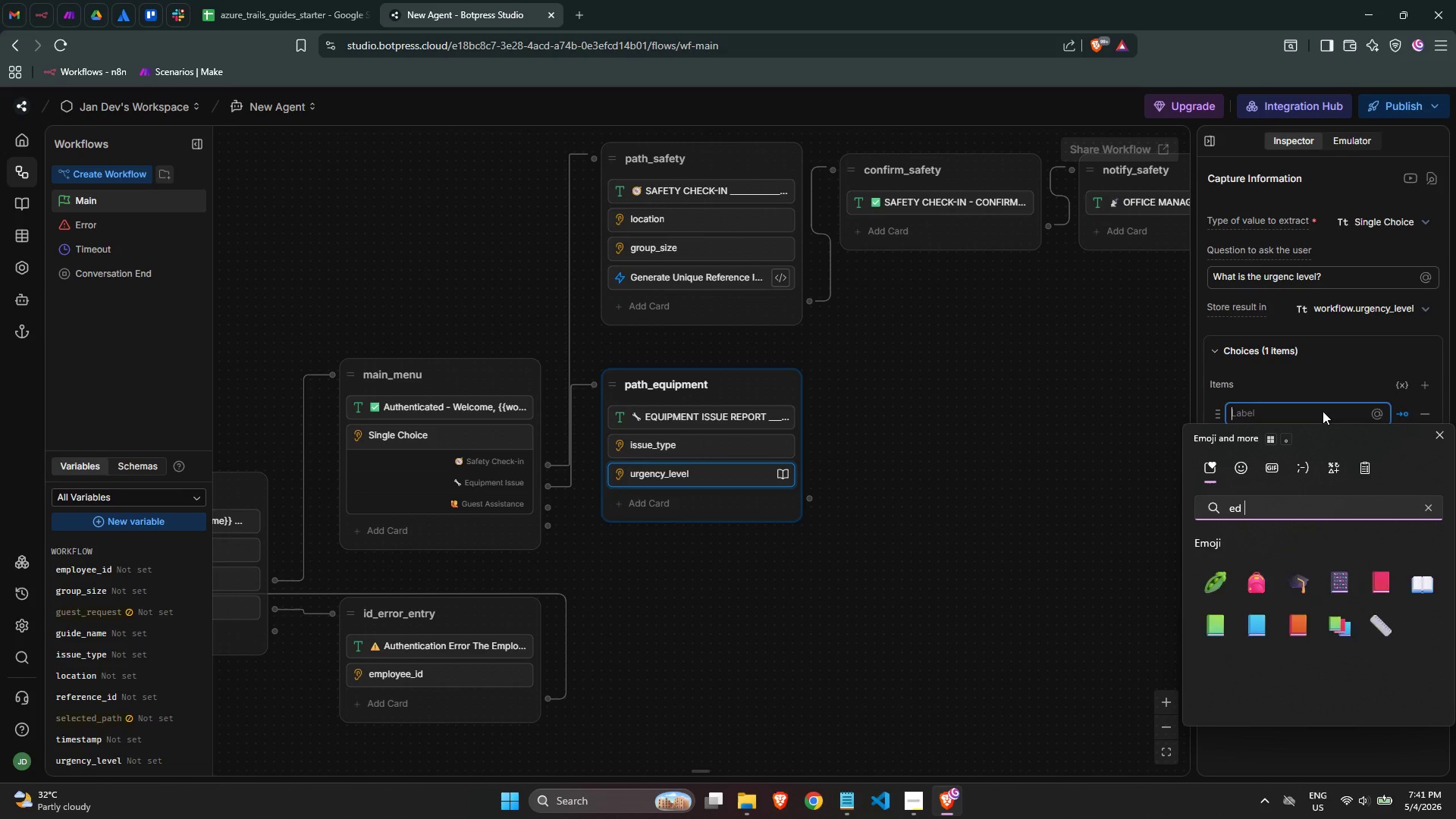 
key(C)
 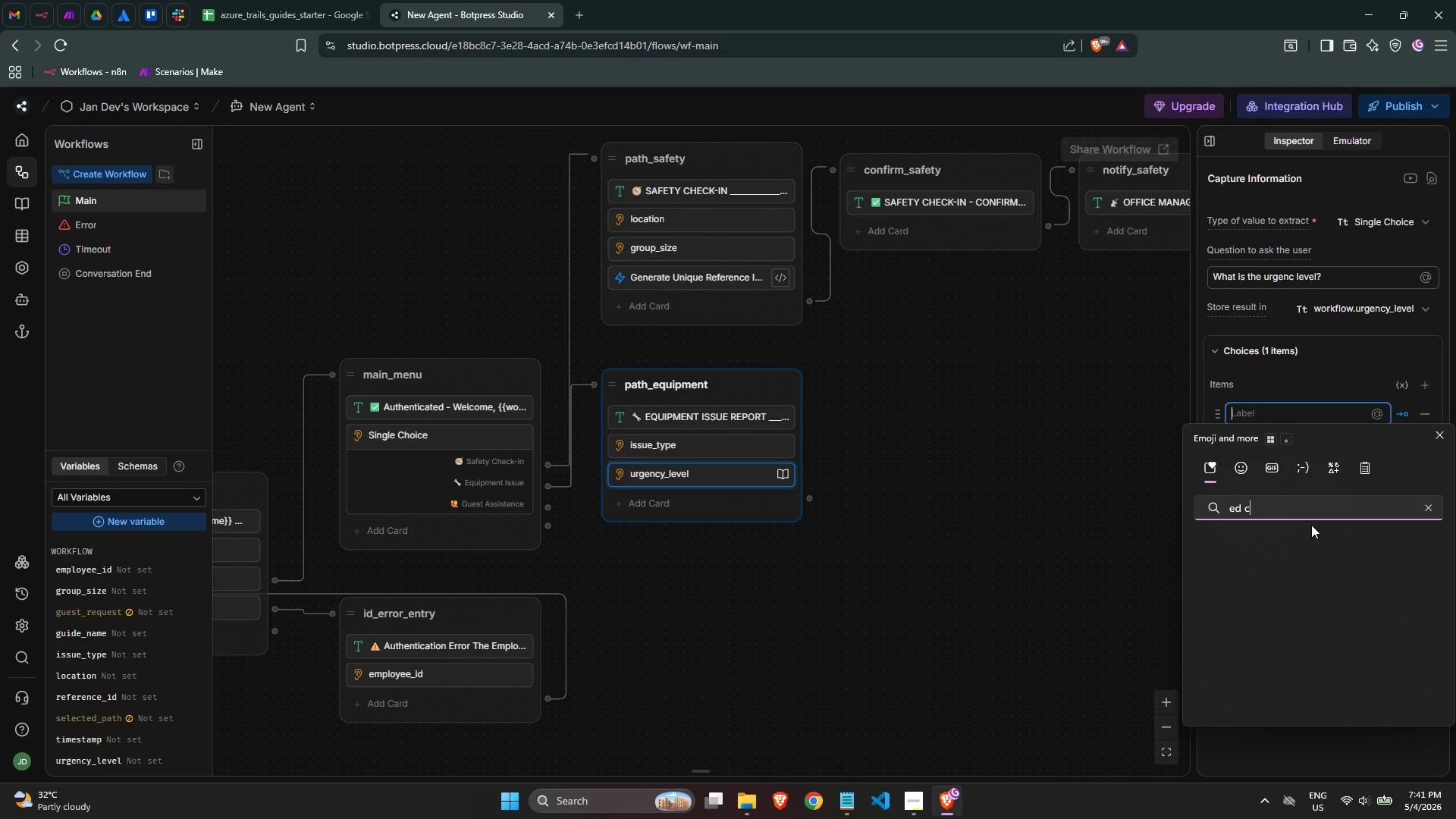 
key(Control+ArrowLeft)
 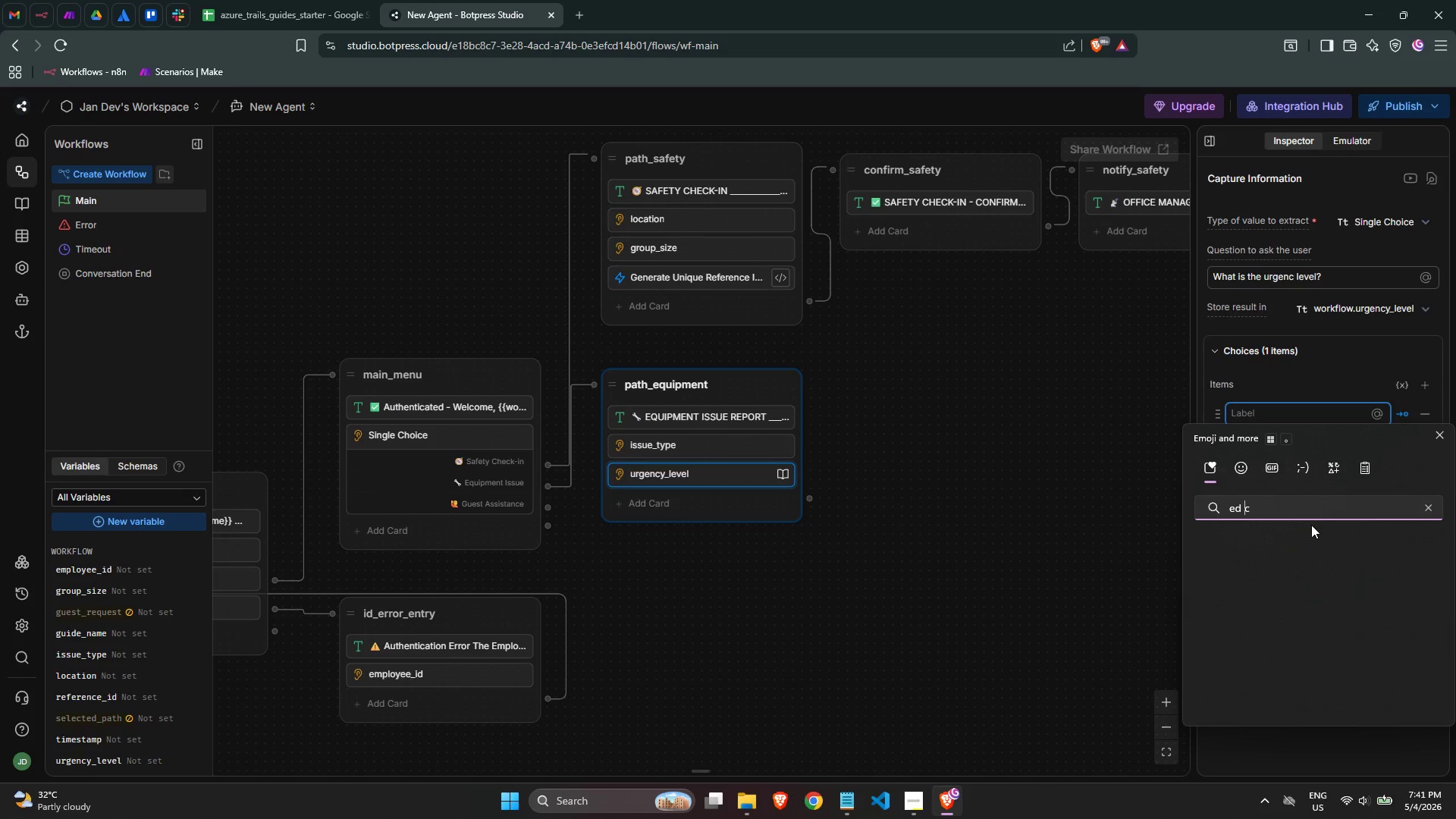 
key(Control+ArrowLeft)
 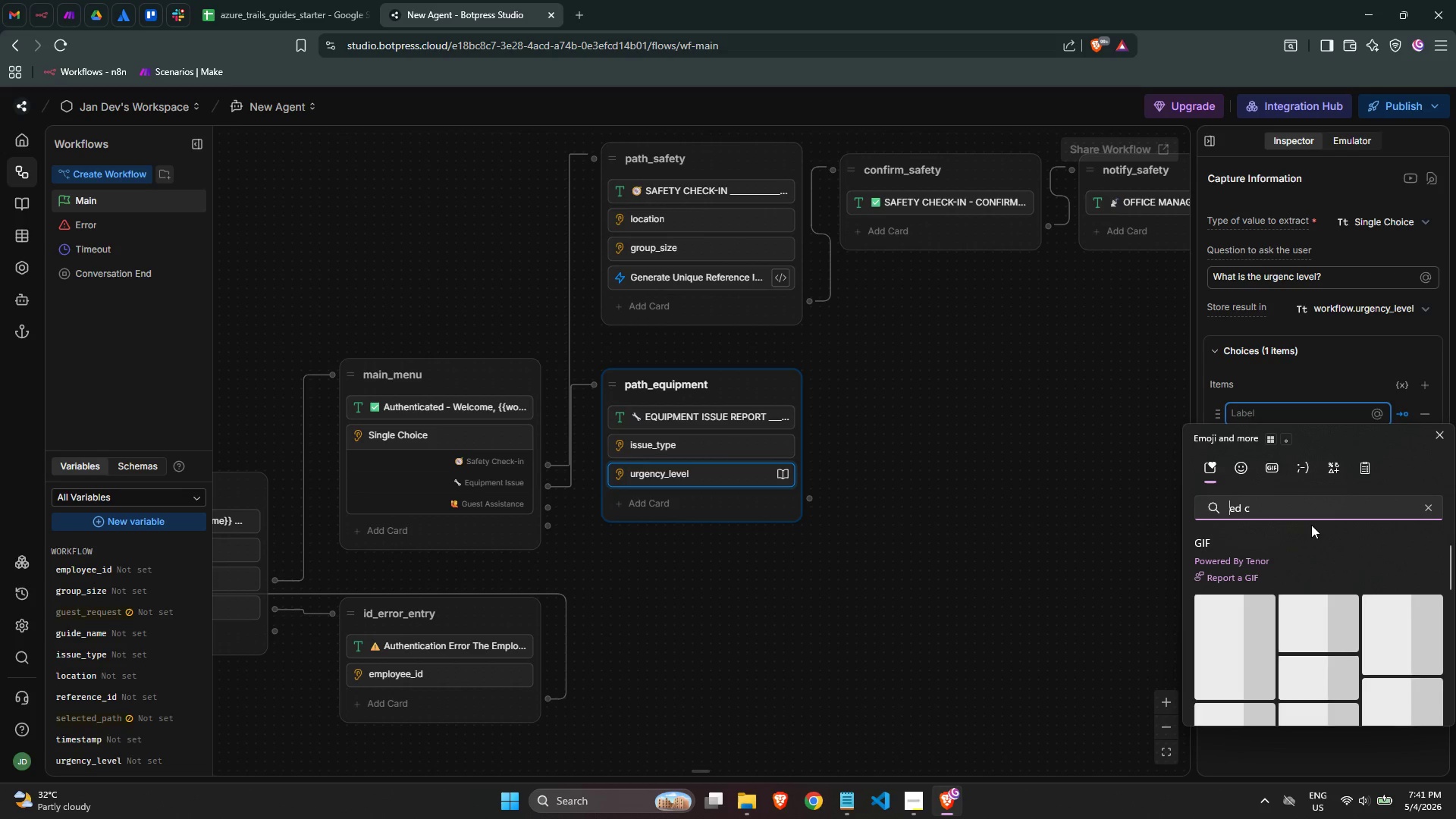 
key(R)
 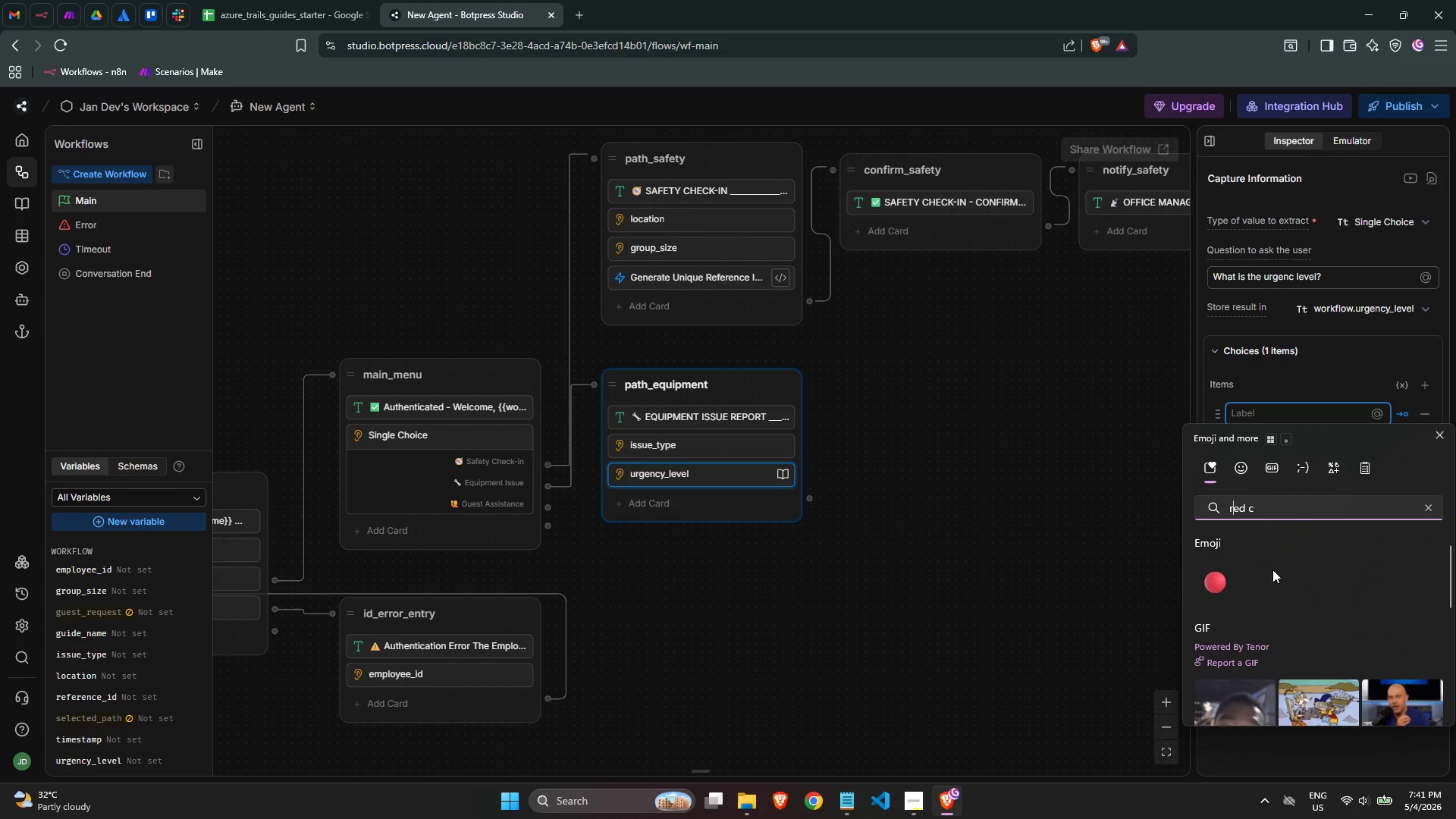 
left_click([1215, 585])
 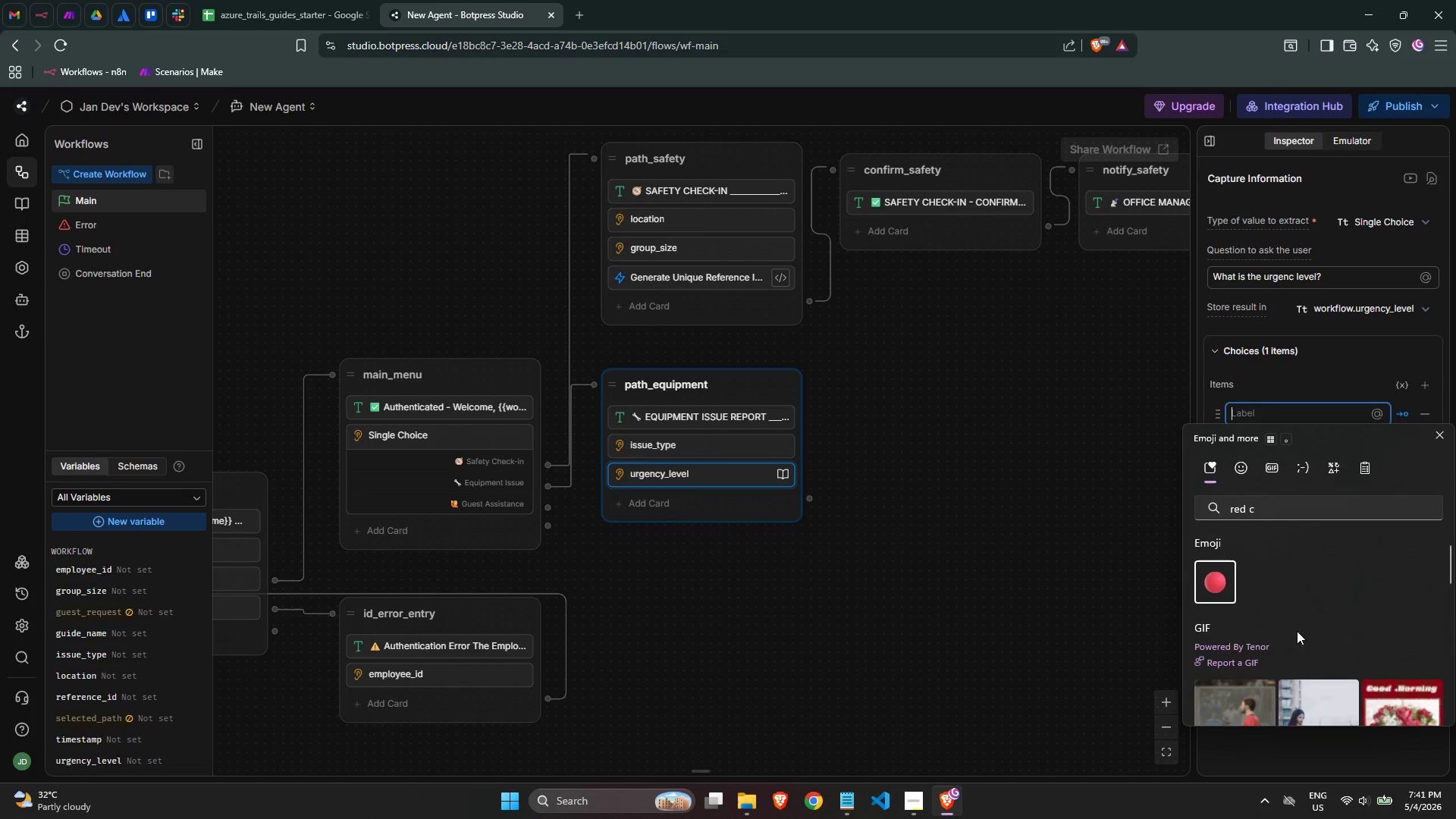 
type( Critical - Tour halted / Safety risk)
 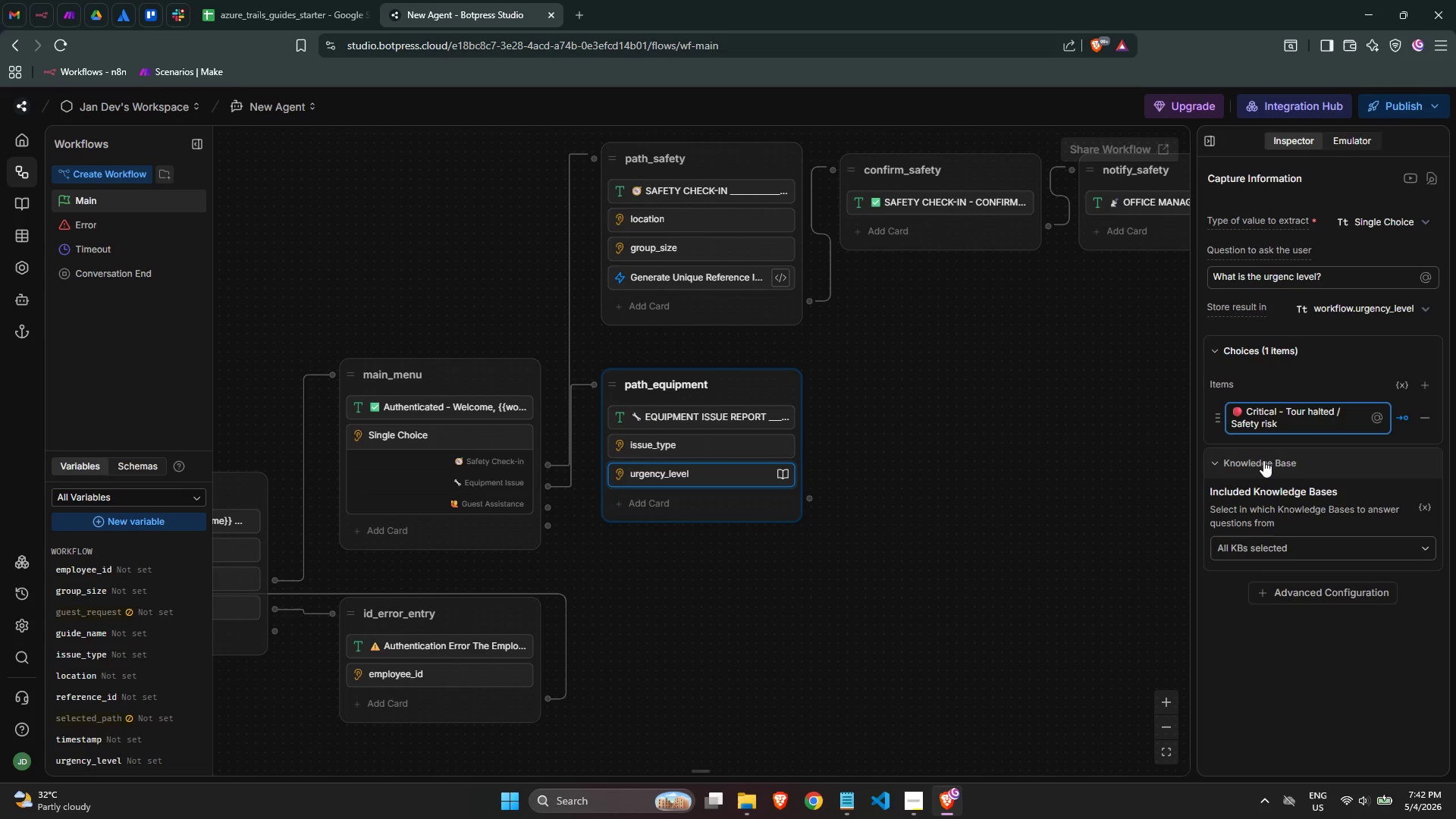 
left_click([1434, 388])
 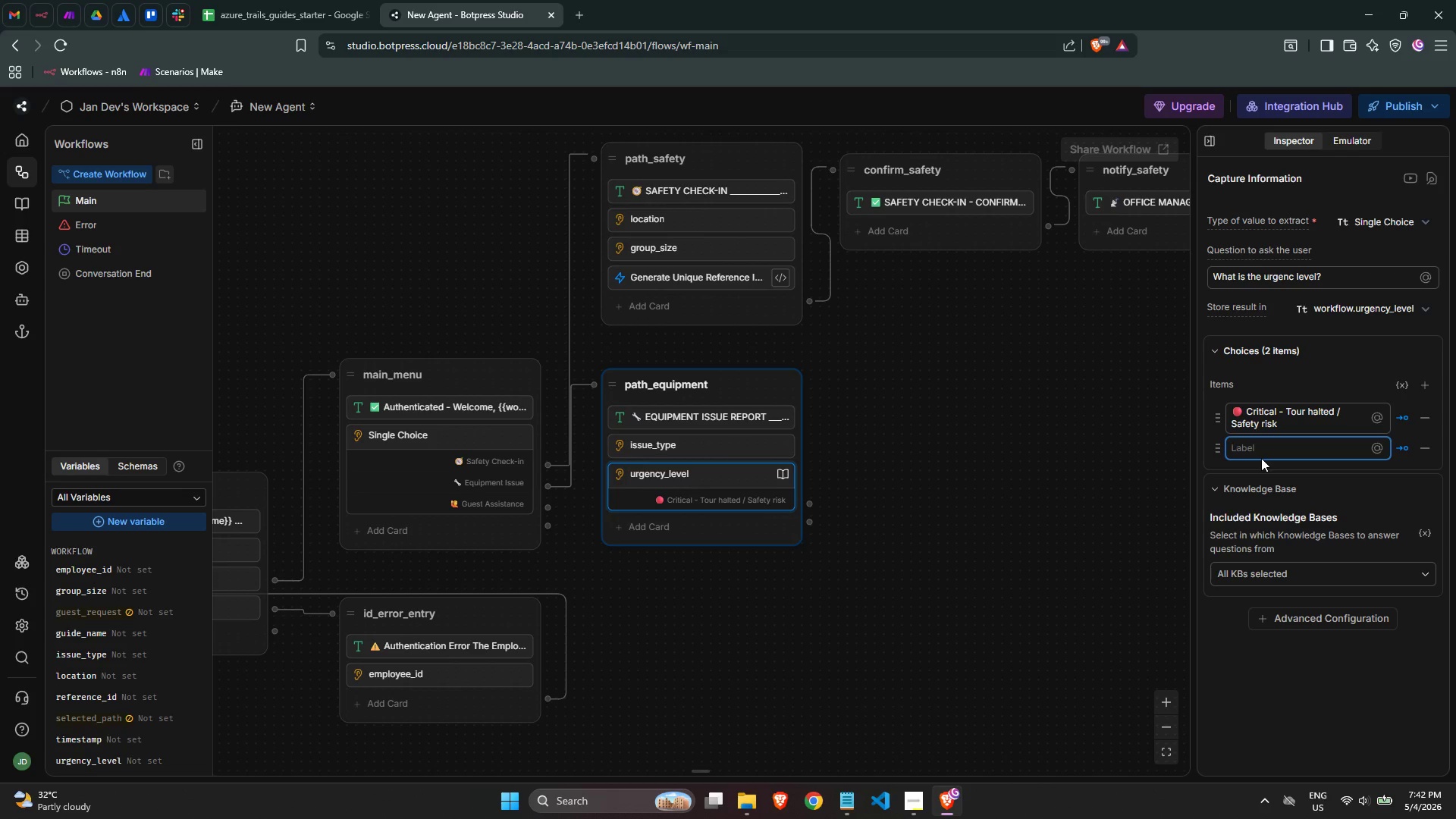 
key(Y)
 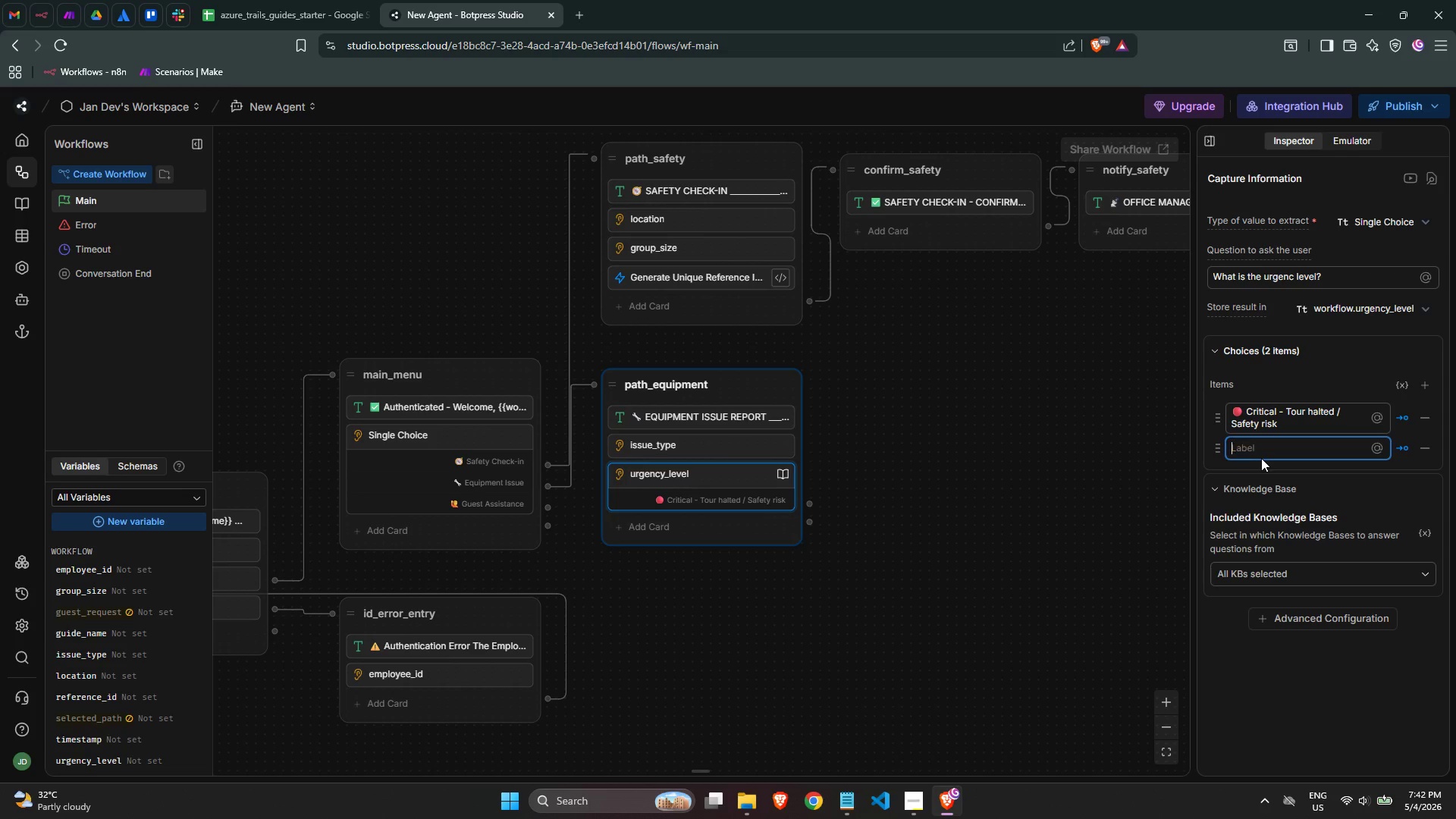 
key(Backspace)
 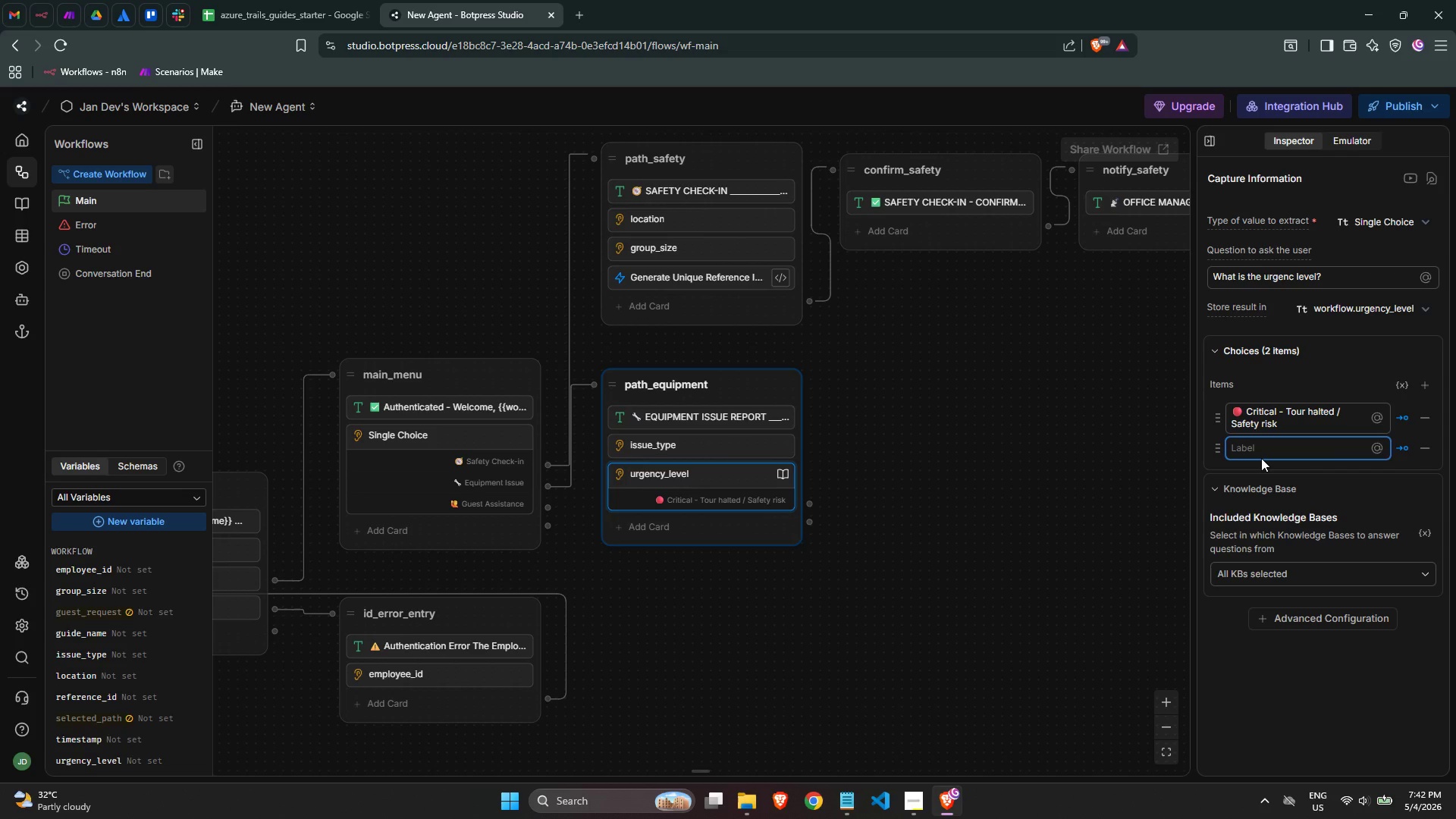 
key(Meta+MetaLeft)
 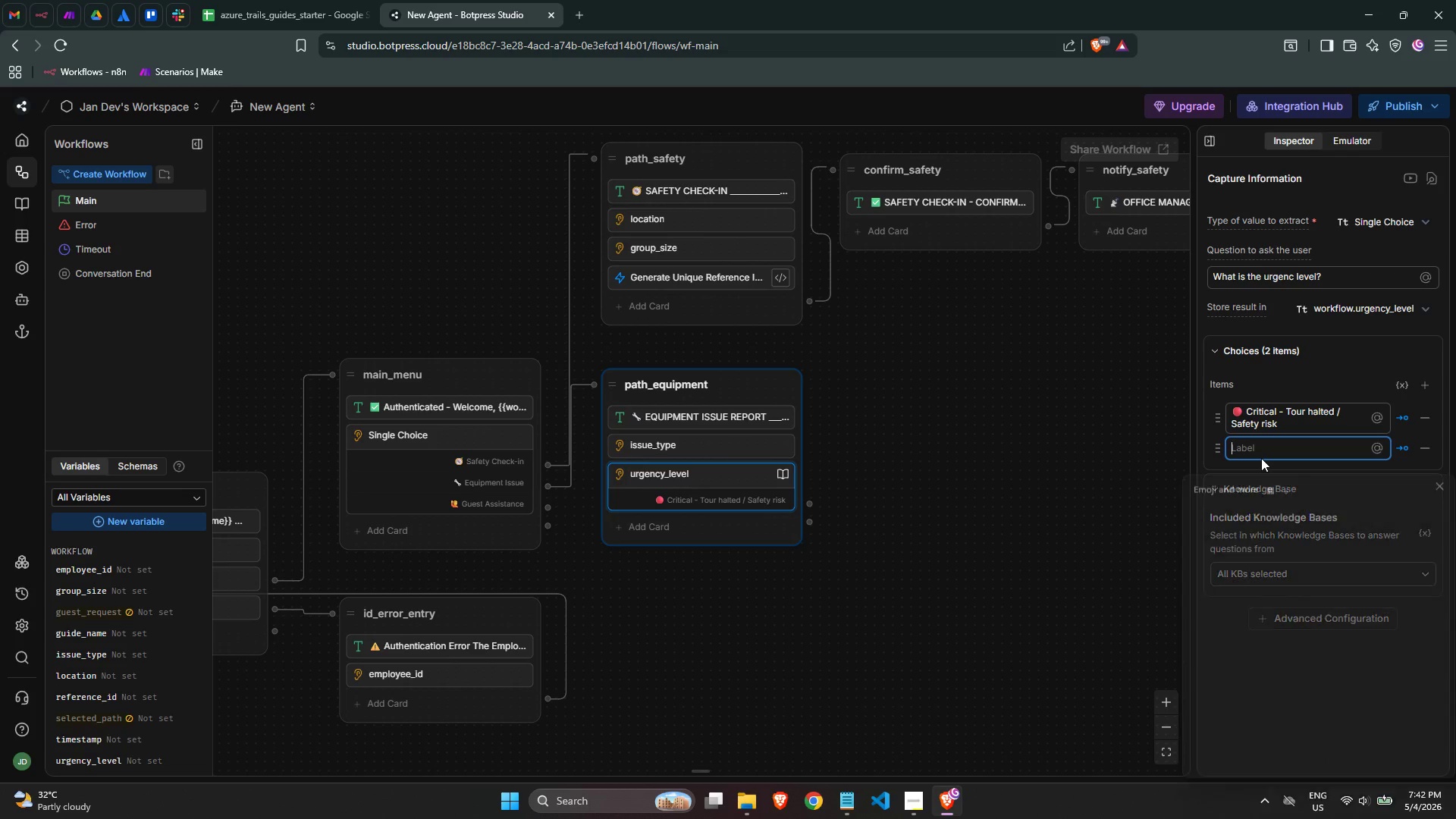 
key(Meta+Period)
 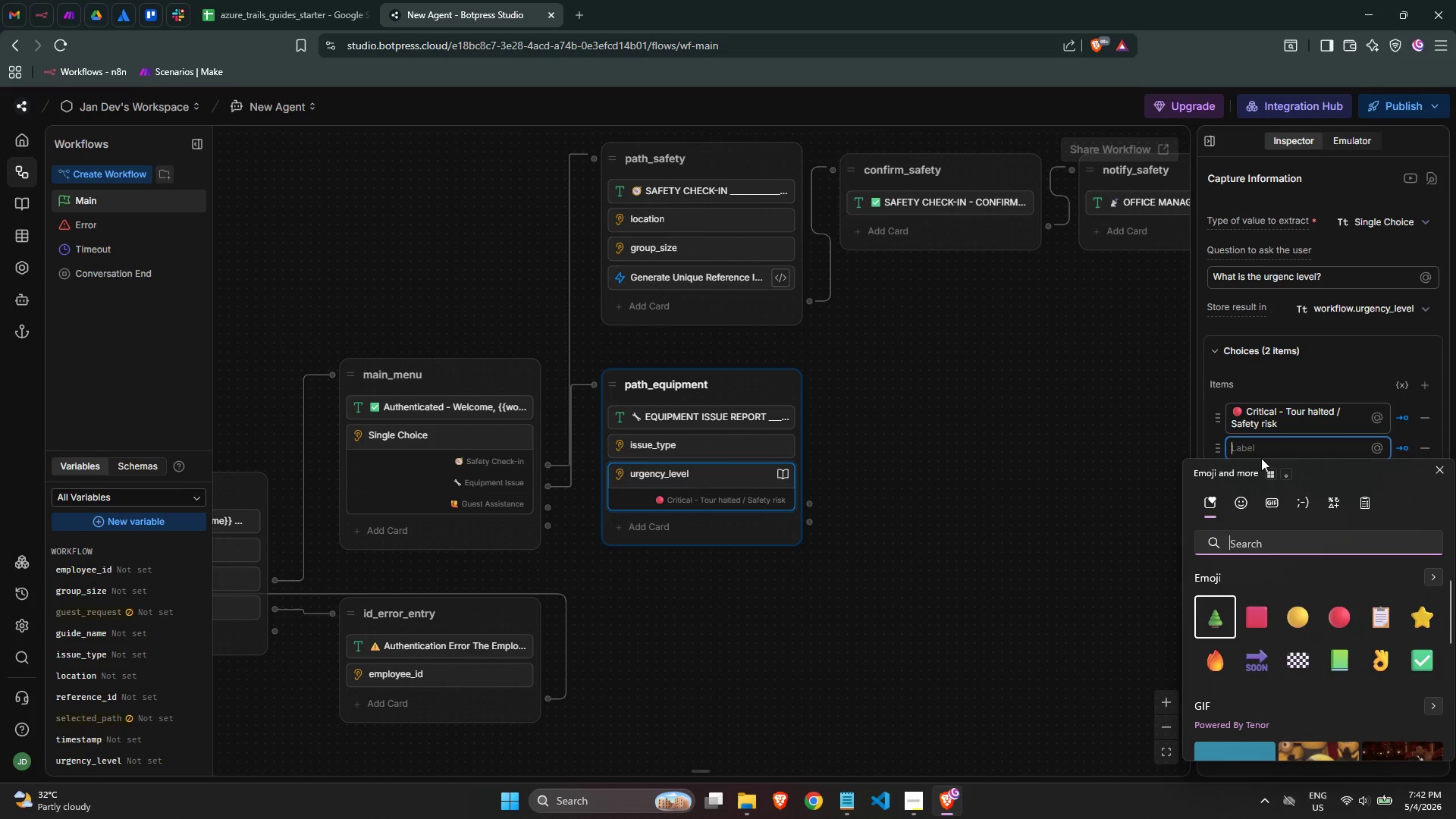 
type(yellow)
 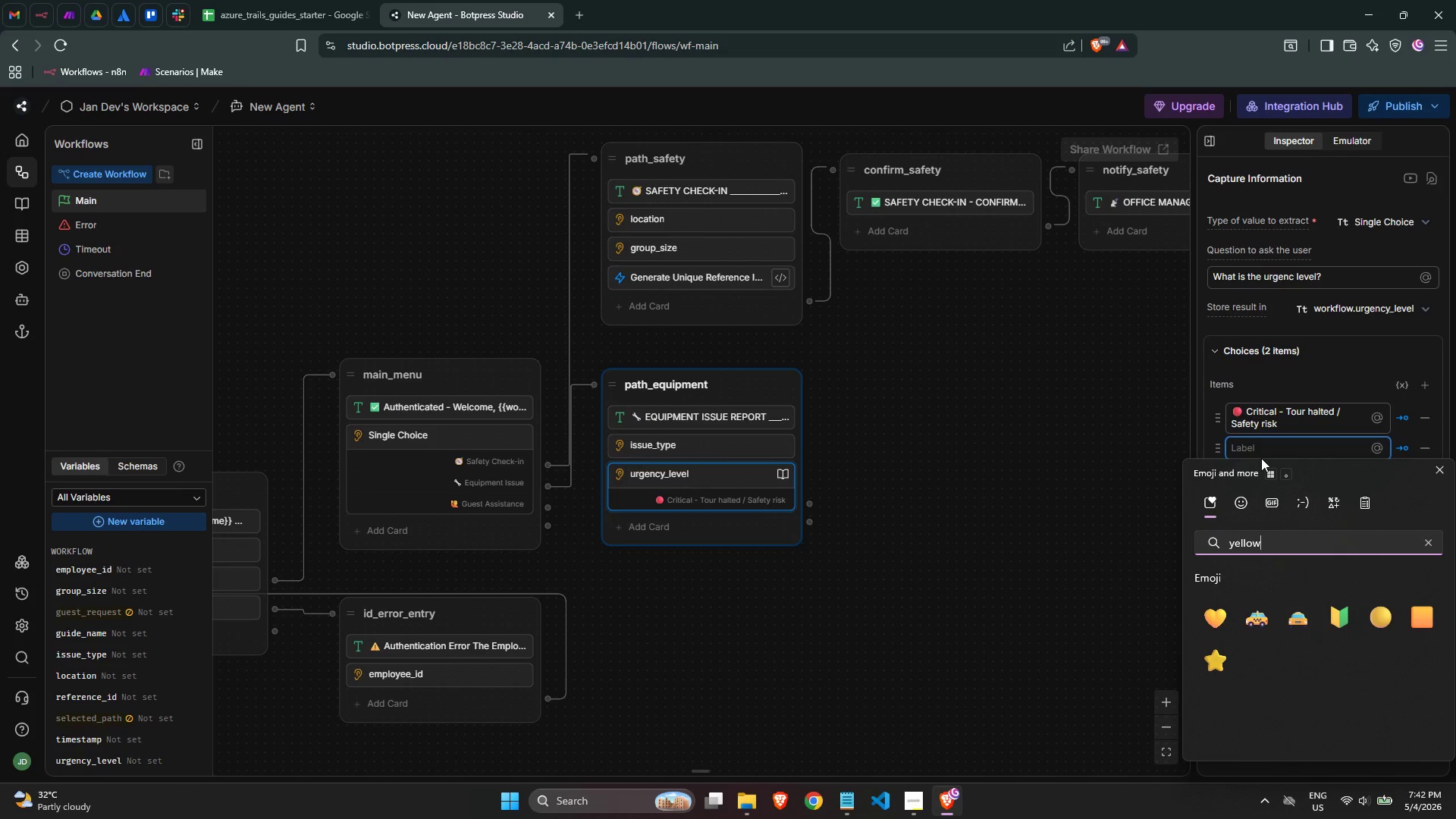 
key(Space)
 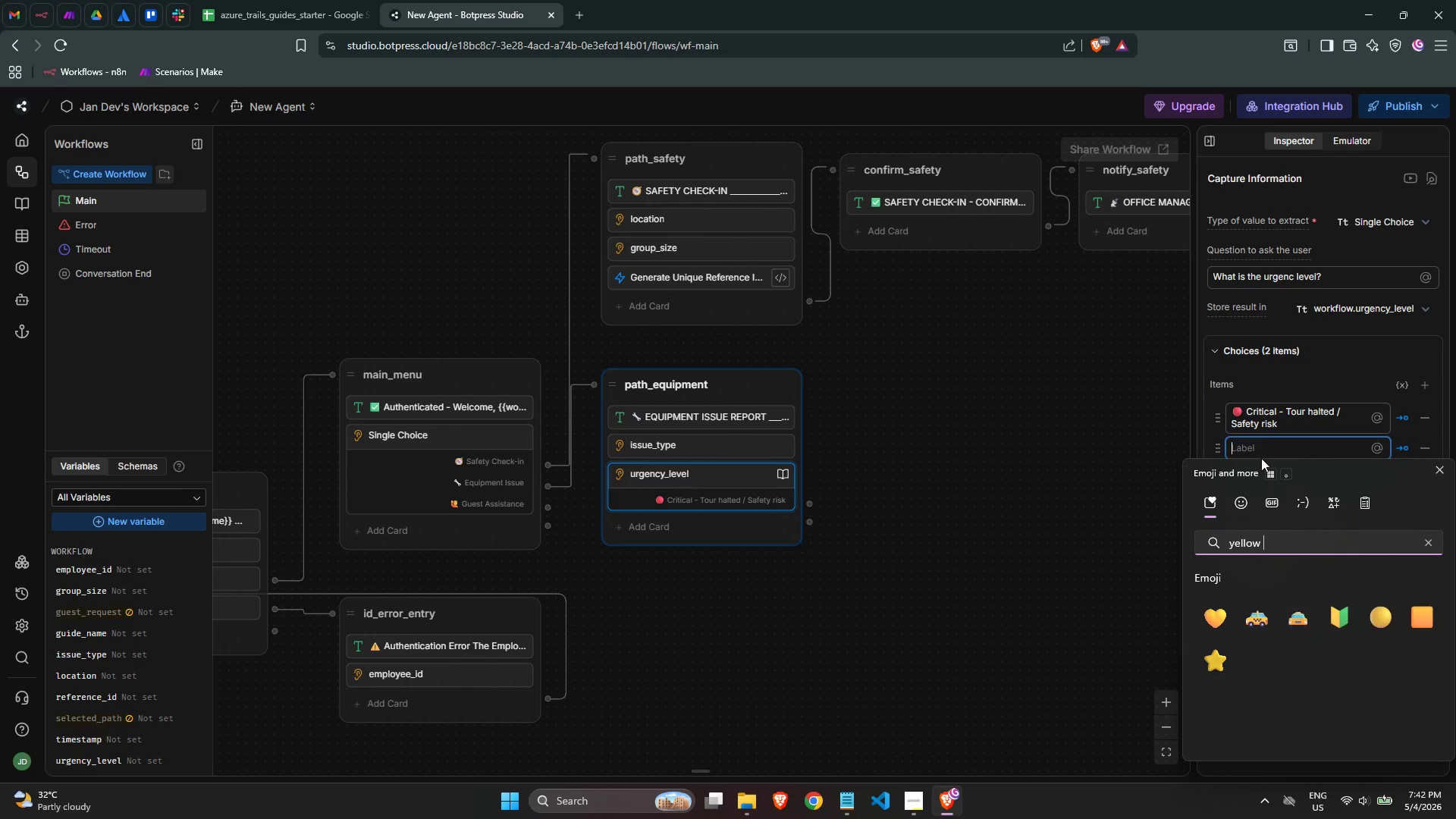 
key(C)
 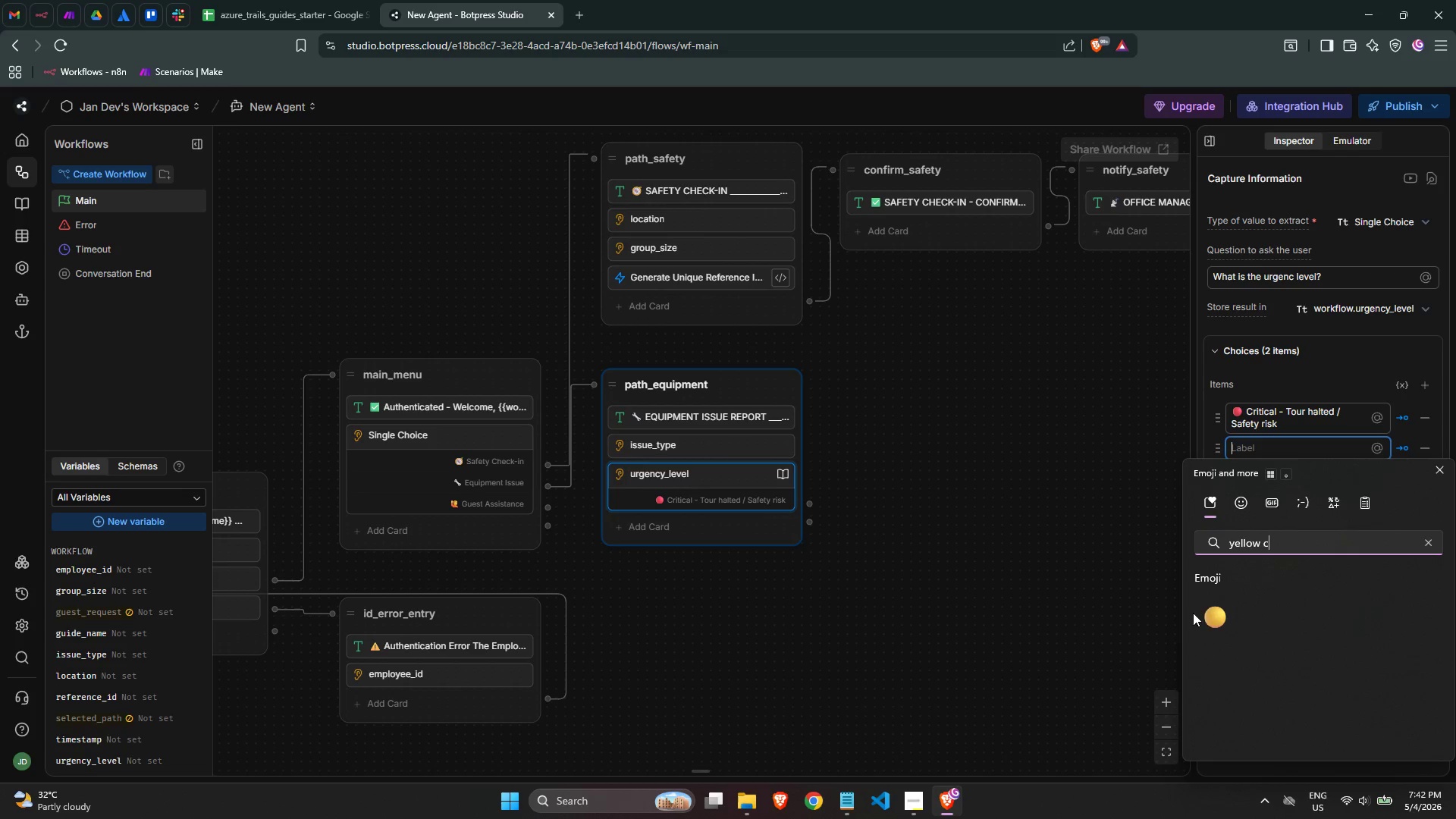 
left_click([1218, 613])
 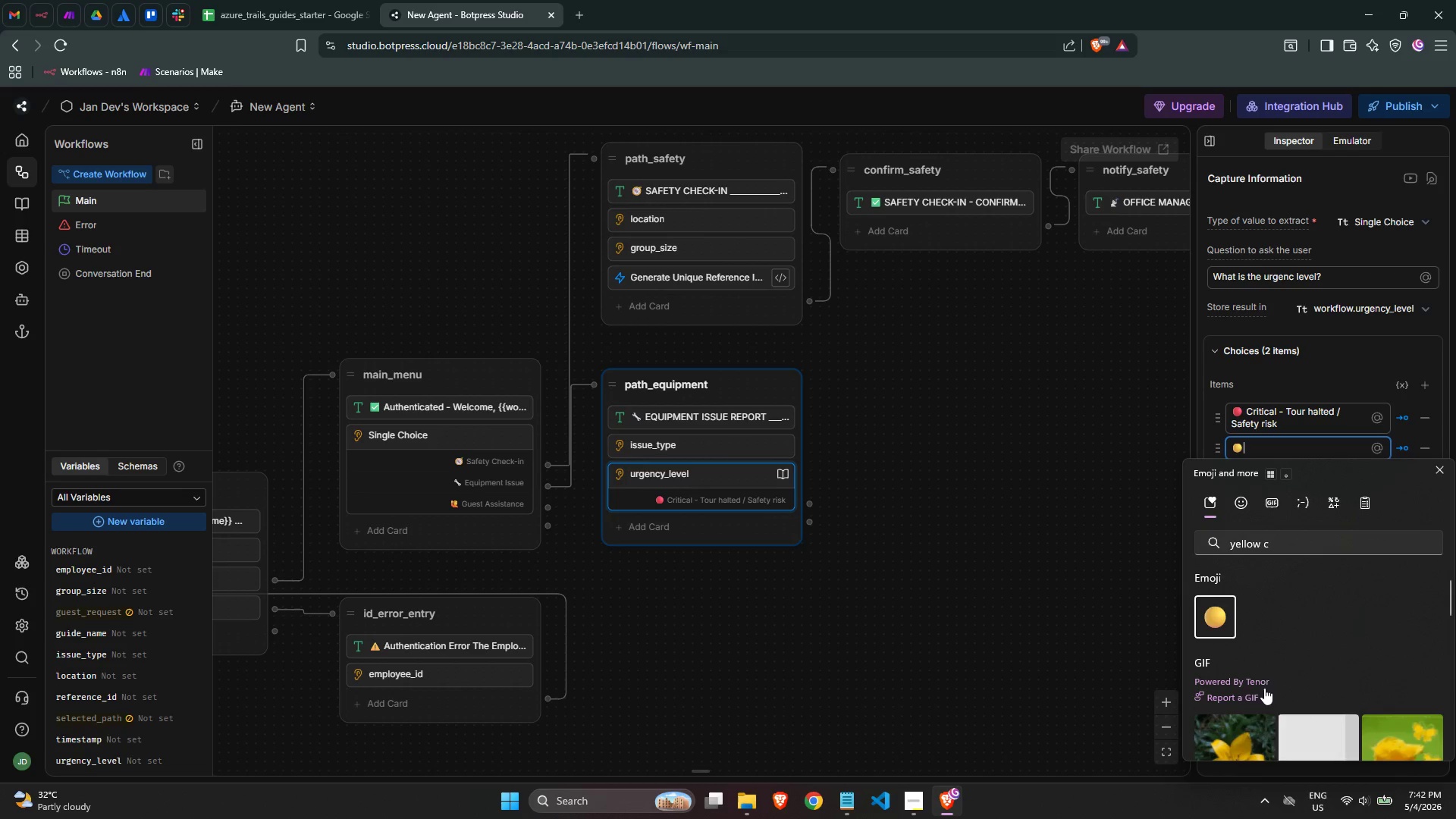 
type( J)
key(Backspace)
type(High - Continua)
key(Backspace)
type(ing with limitation)
 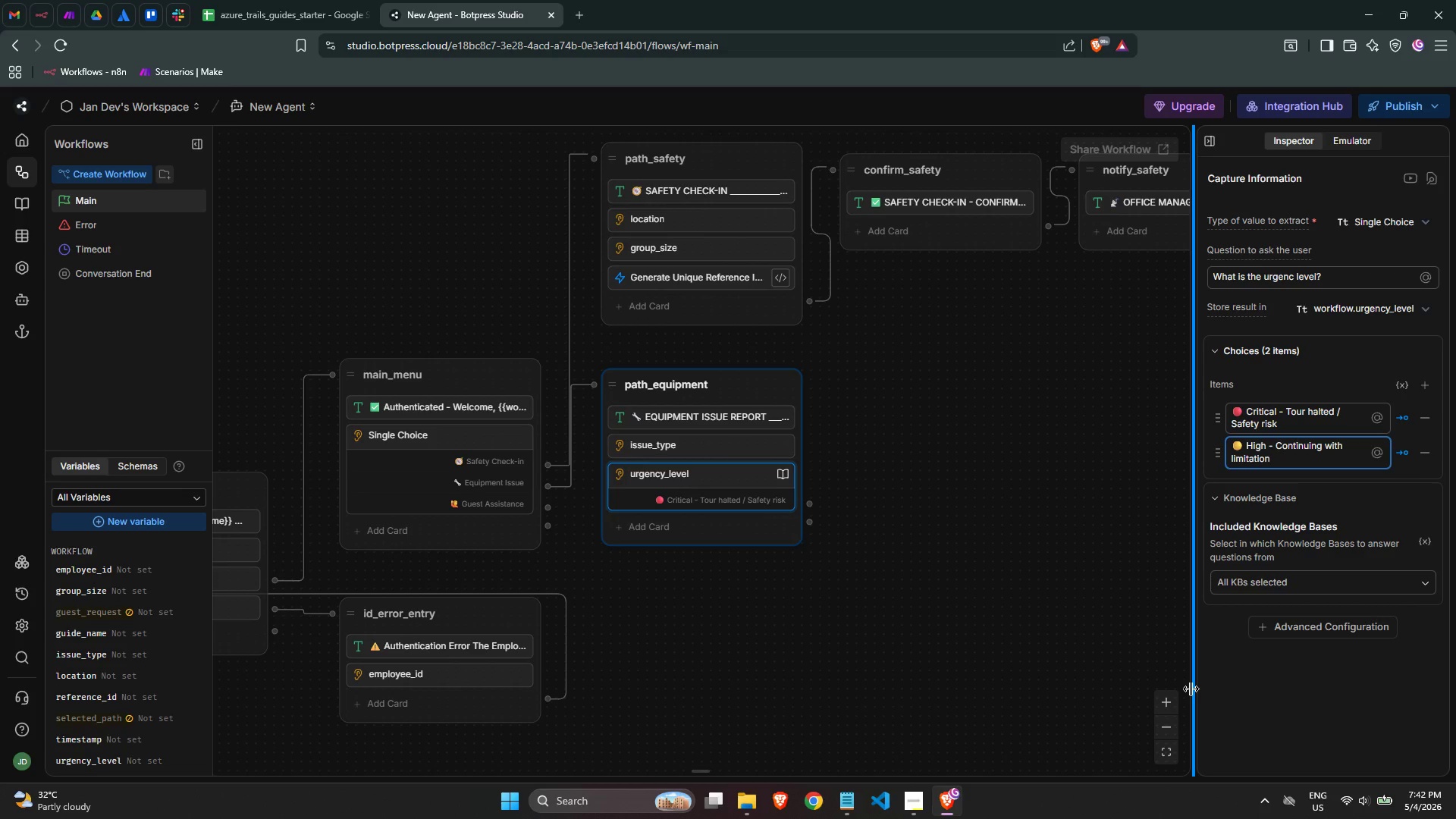 
left_click([1426, 378])
 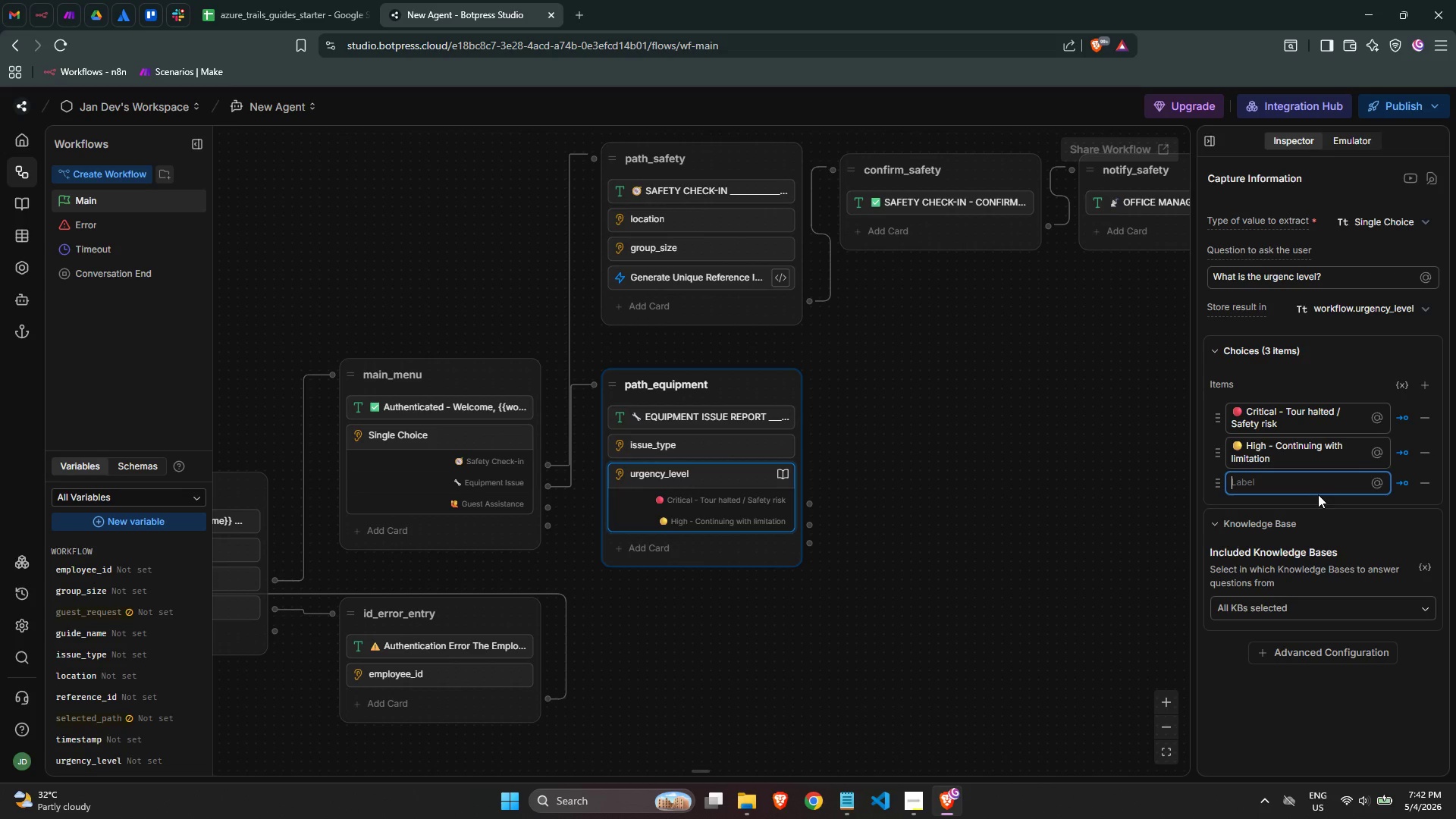 
key(Meta+MetaLeft)
 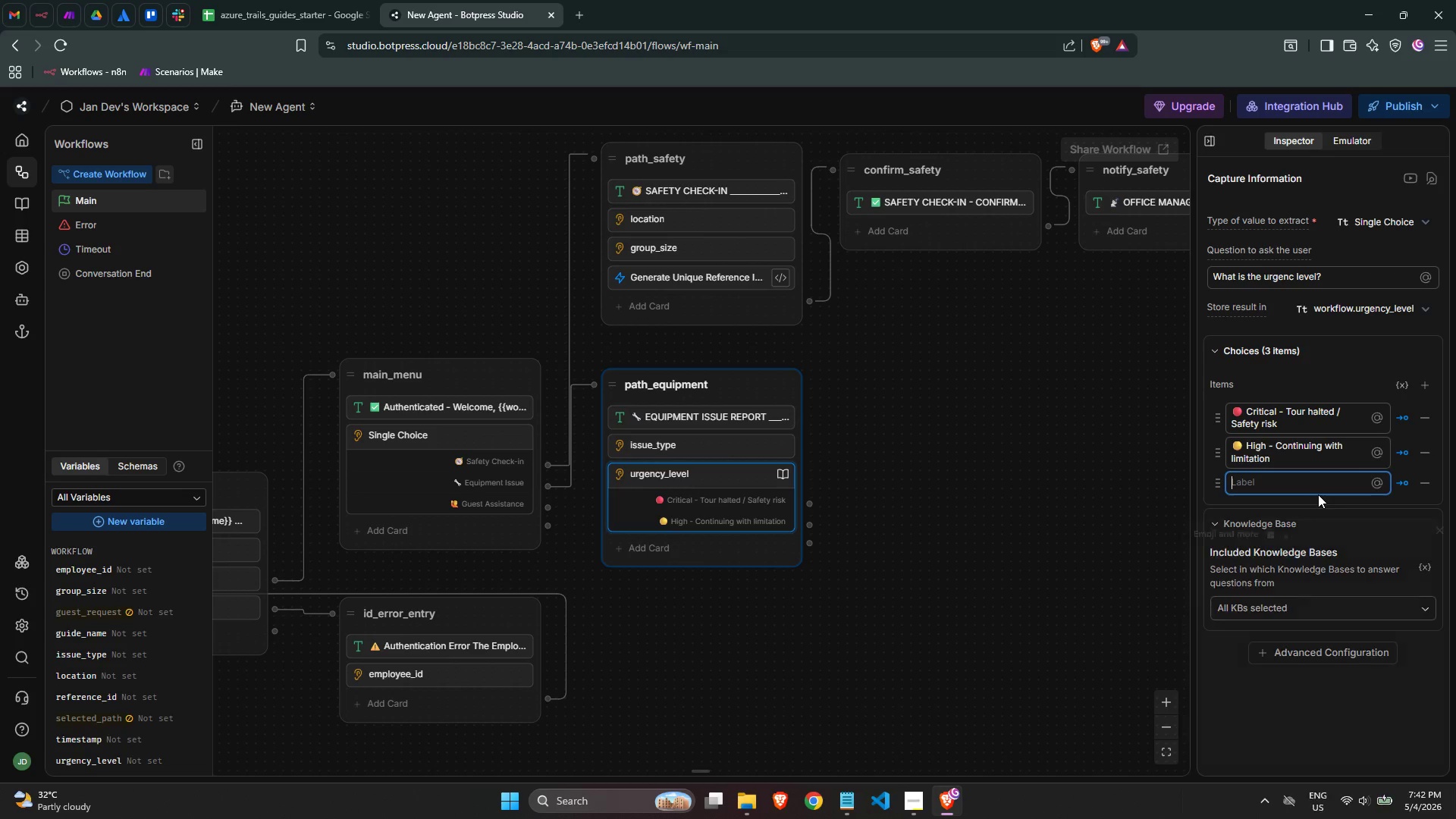 
key(Meta+Period)
 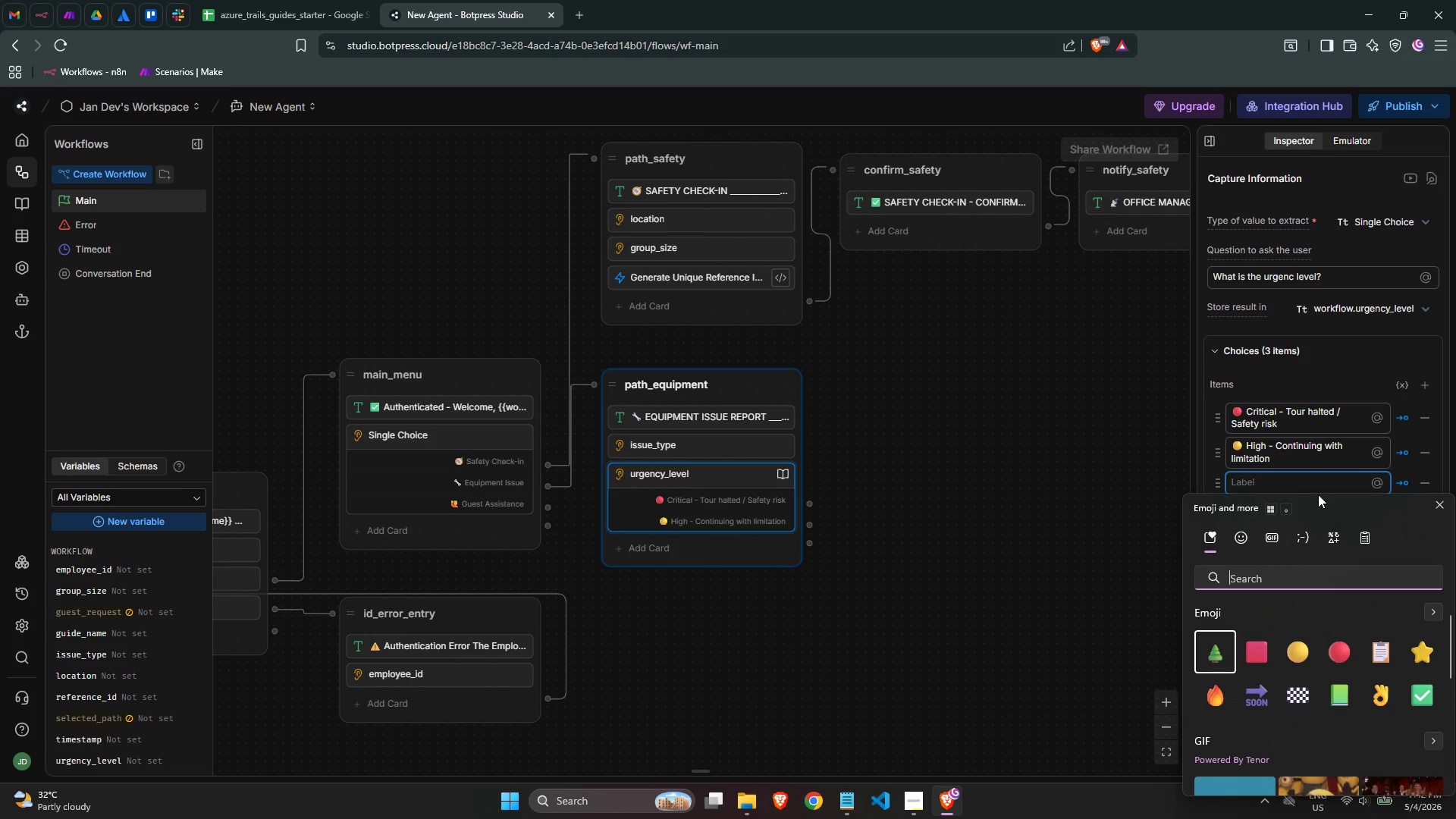 
type(gree)
 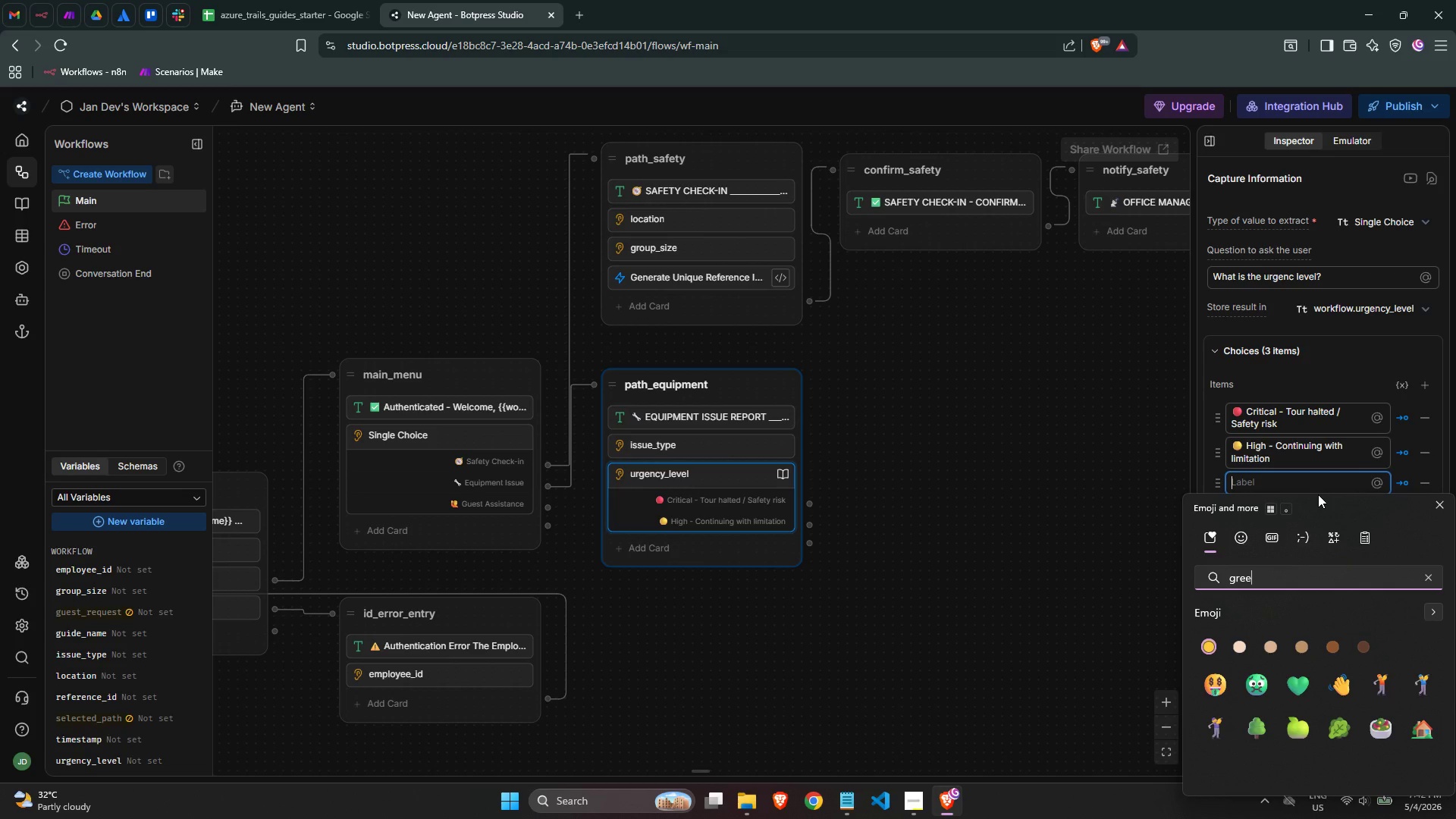 
key(D)
 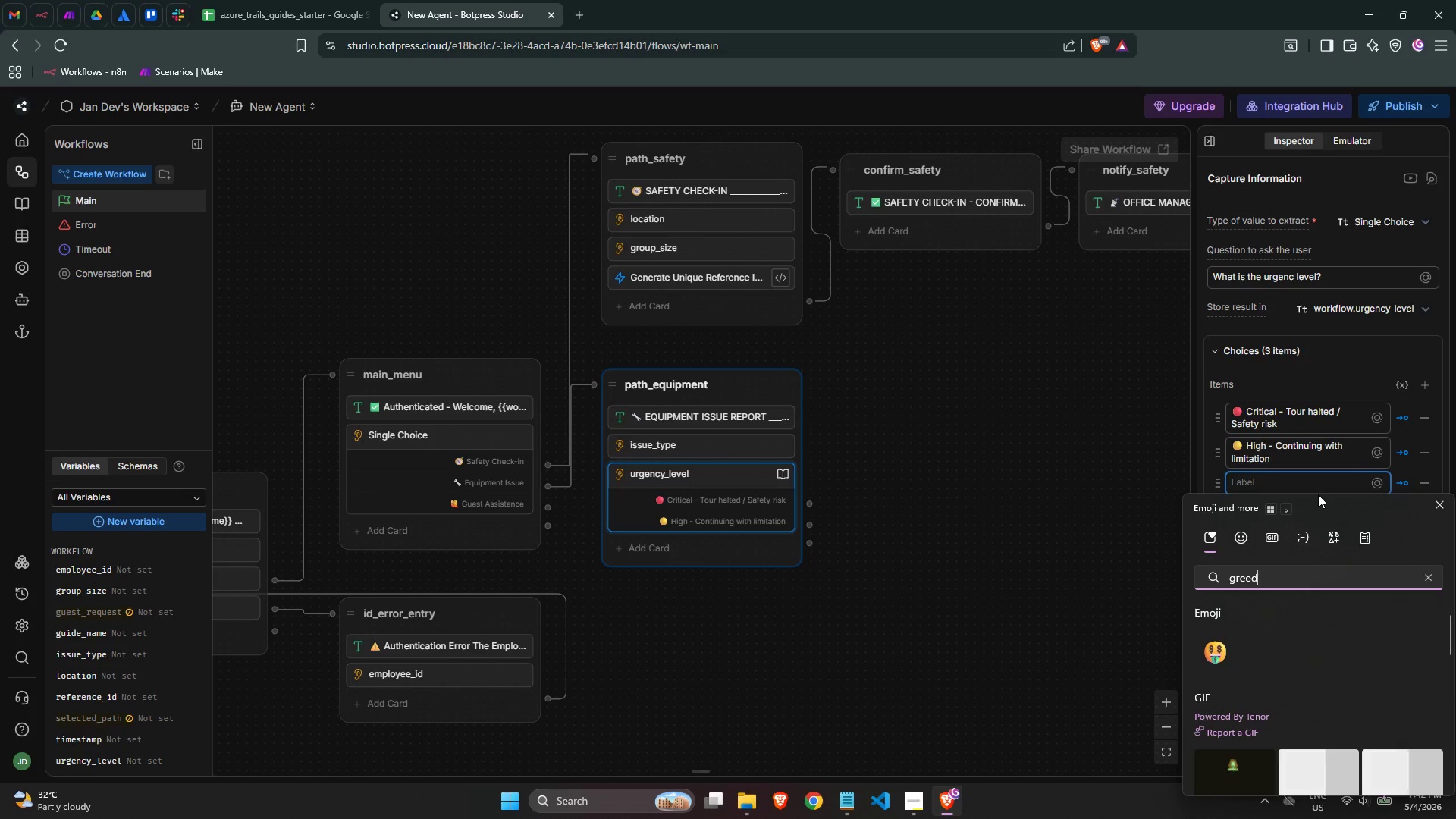 
key(Space)
 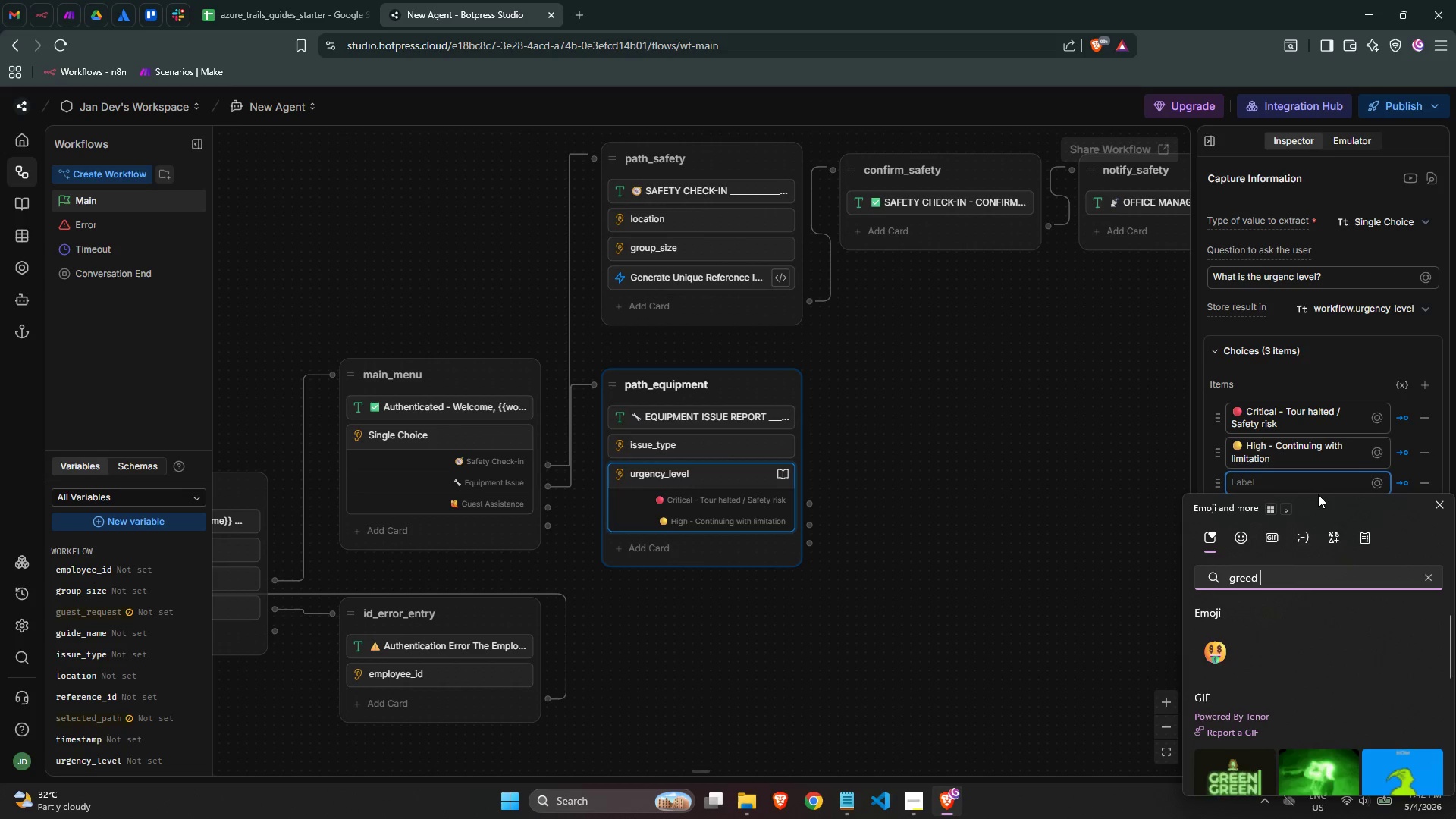 
key(N)
 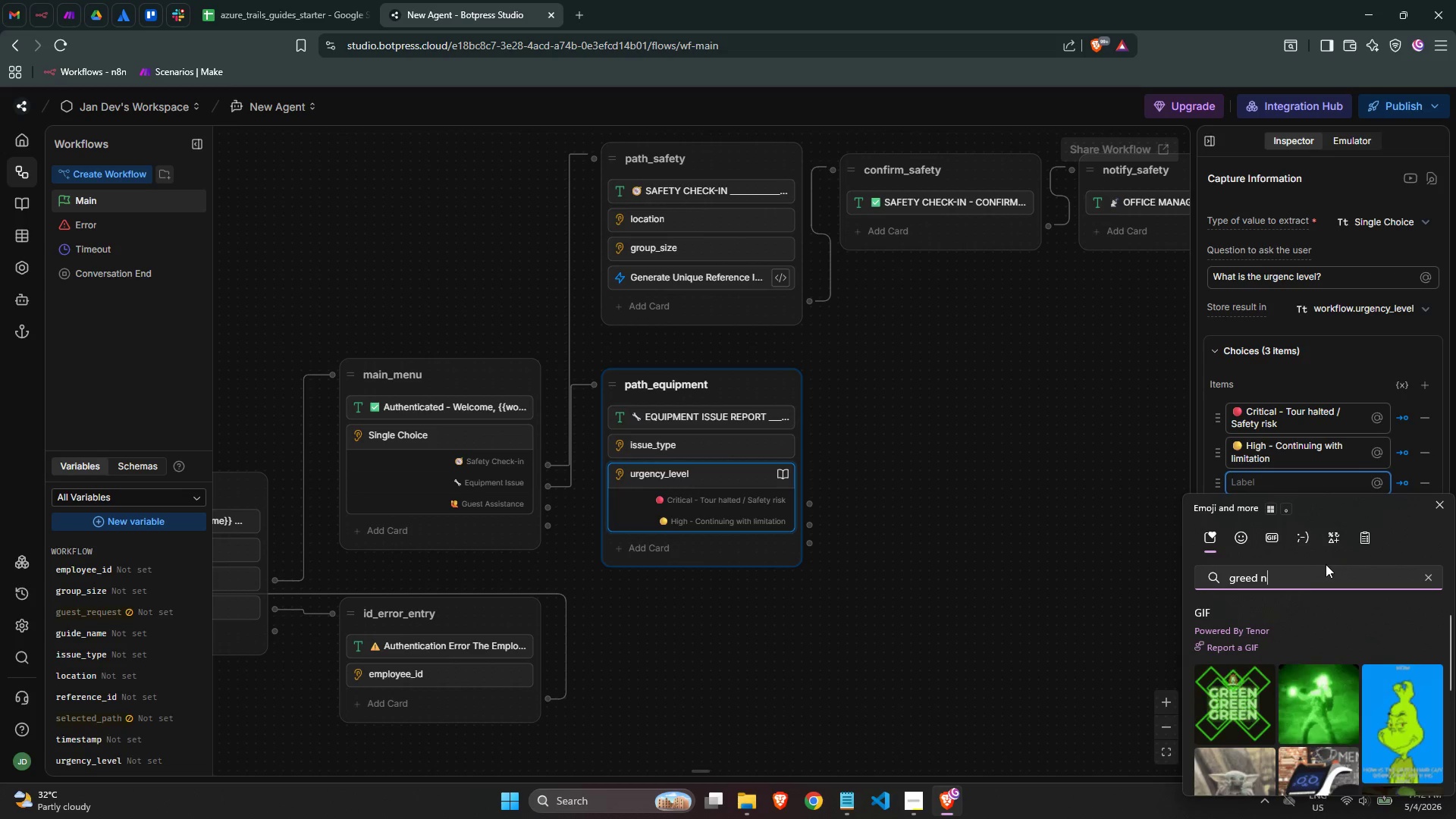 
key(Backspace)
 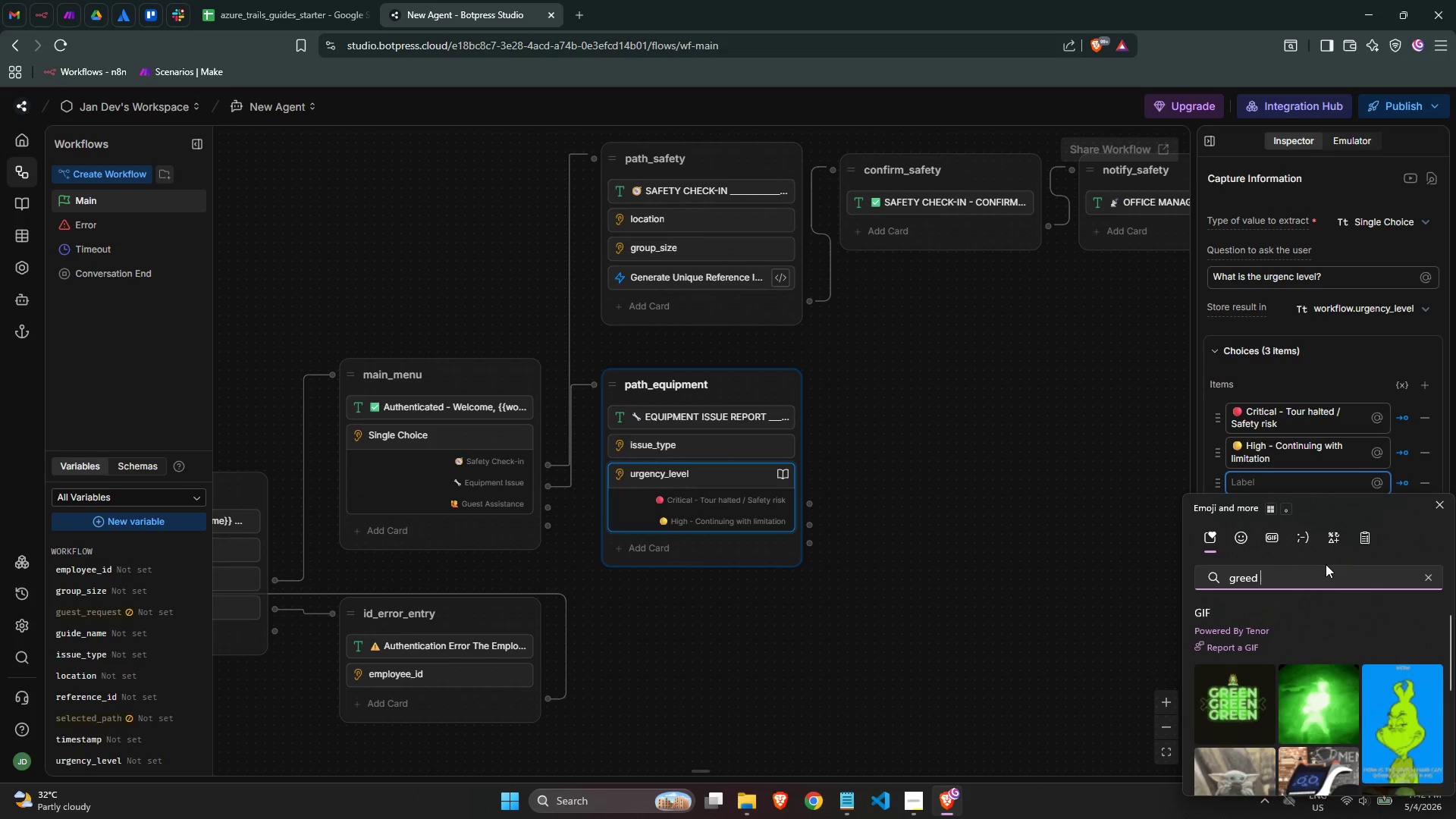 
key(Backspace)
 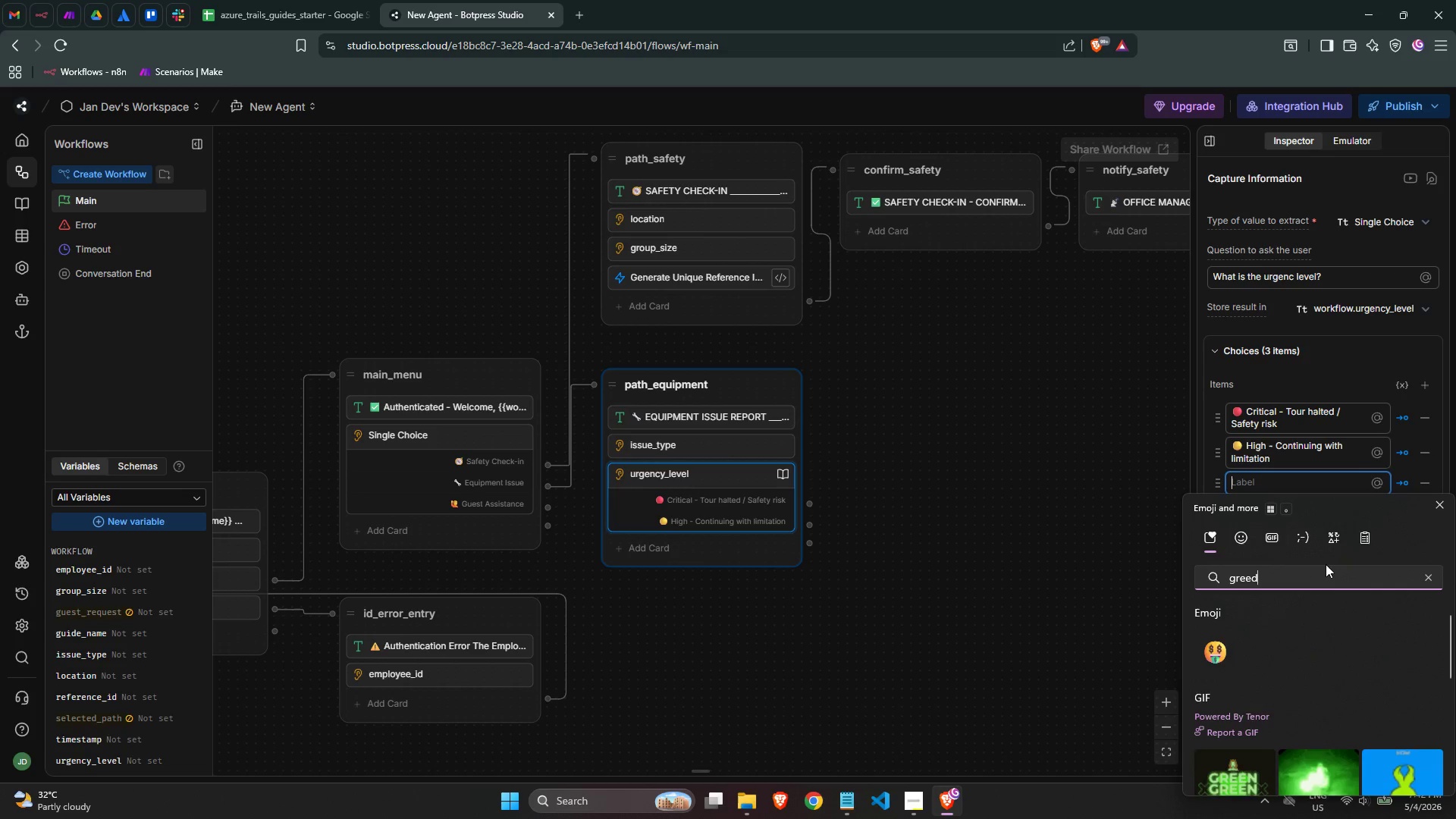 
key(Backspace)
 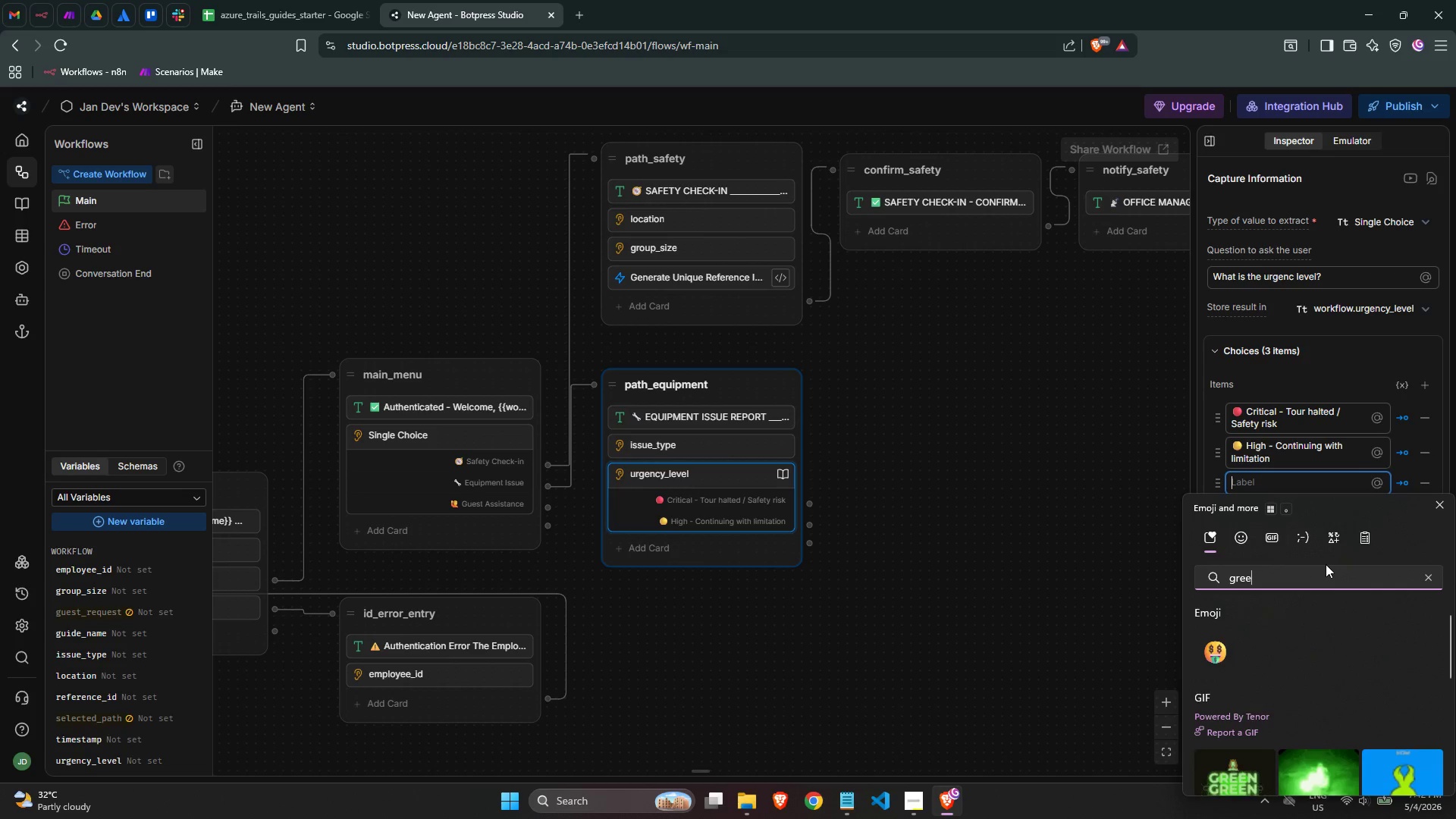 
key(Backspace)
 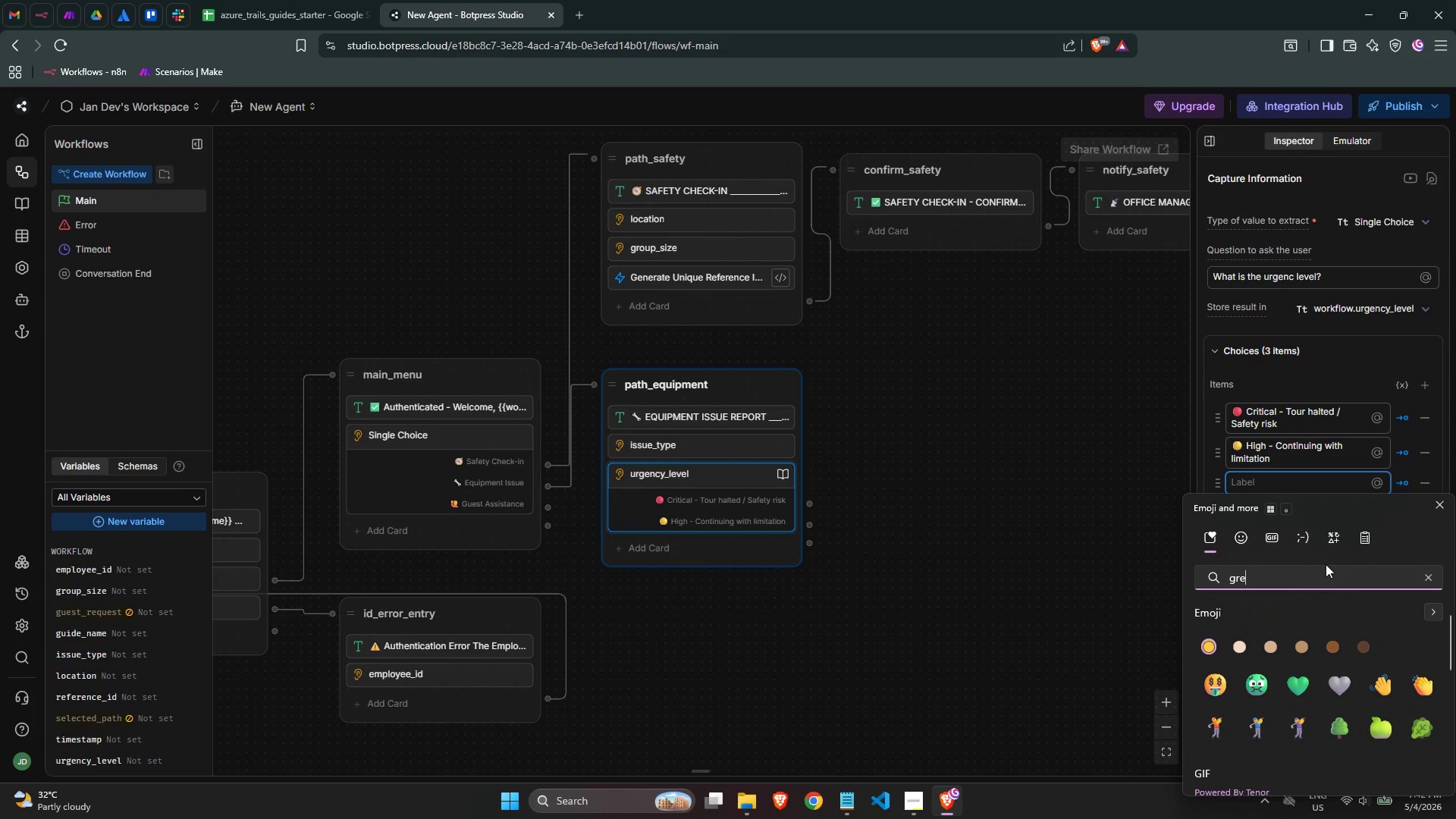 
type(en c)
 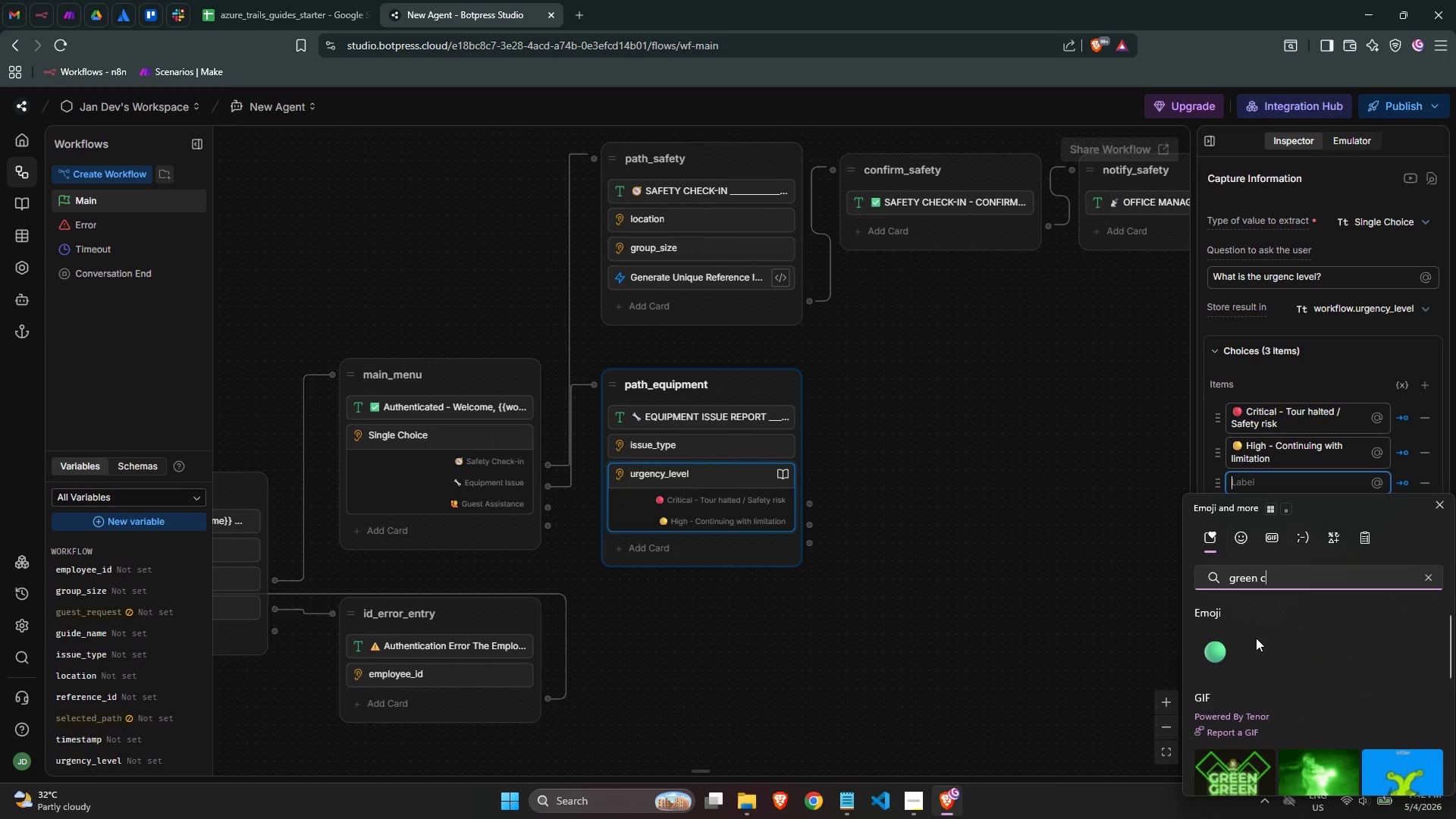 
left_click([1197, 651])
 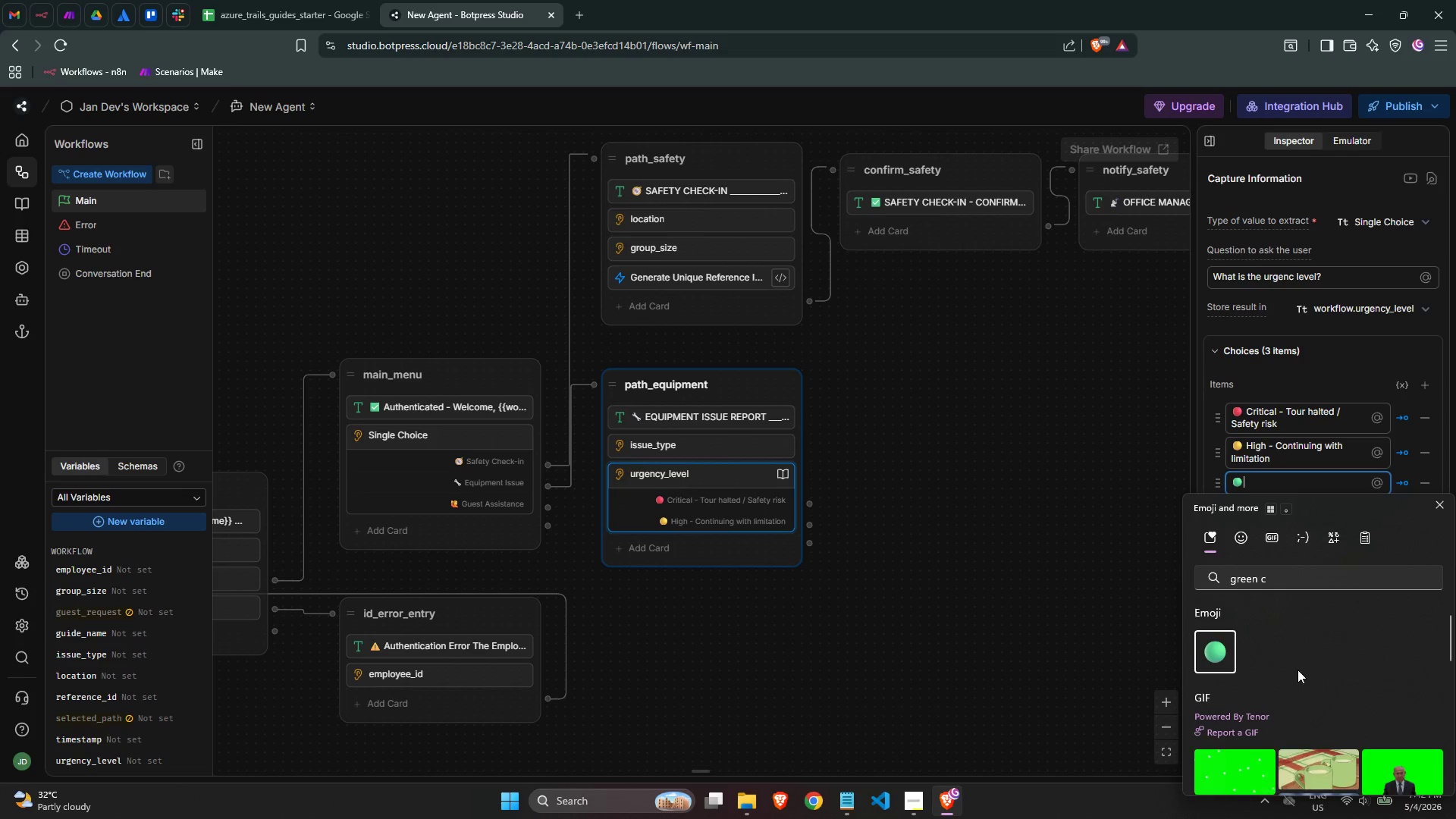 
type( Low - Mo)
key(Backspace)
type(inor si)
key(Backspace)
key(Backspace)
type(isss)
key(Backspace)
type(e)
key(Backspace)
type(ue, can complee)
key(Backspace)
type(te t)
 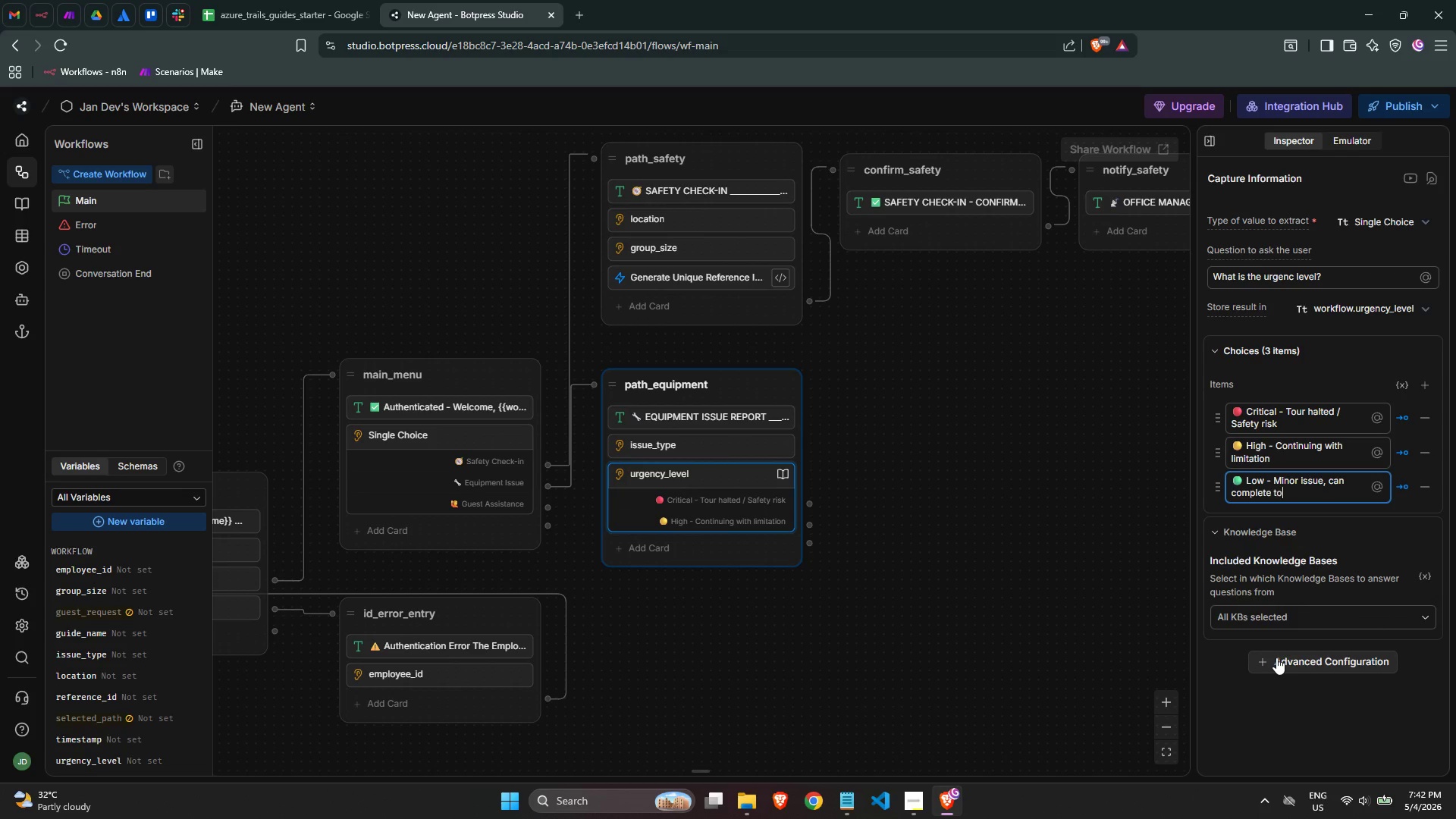 
type(our)
 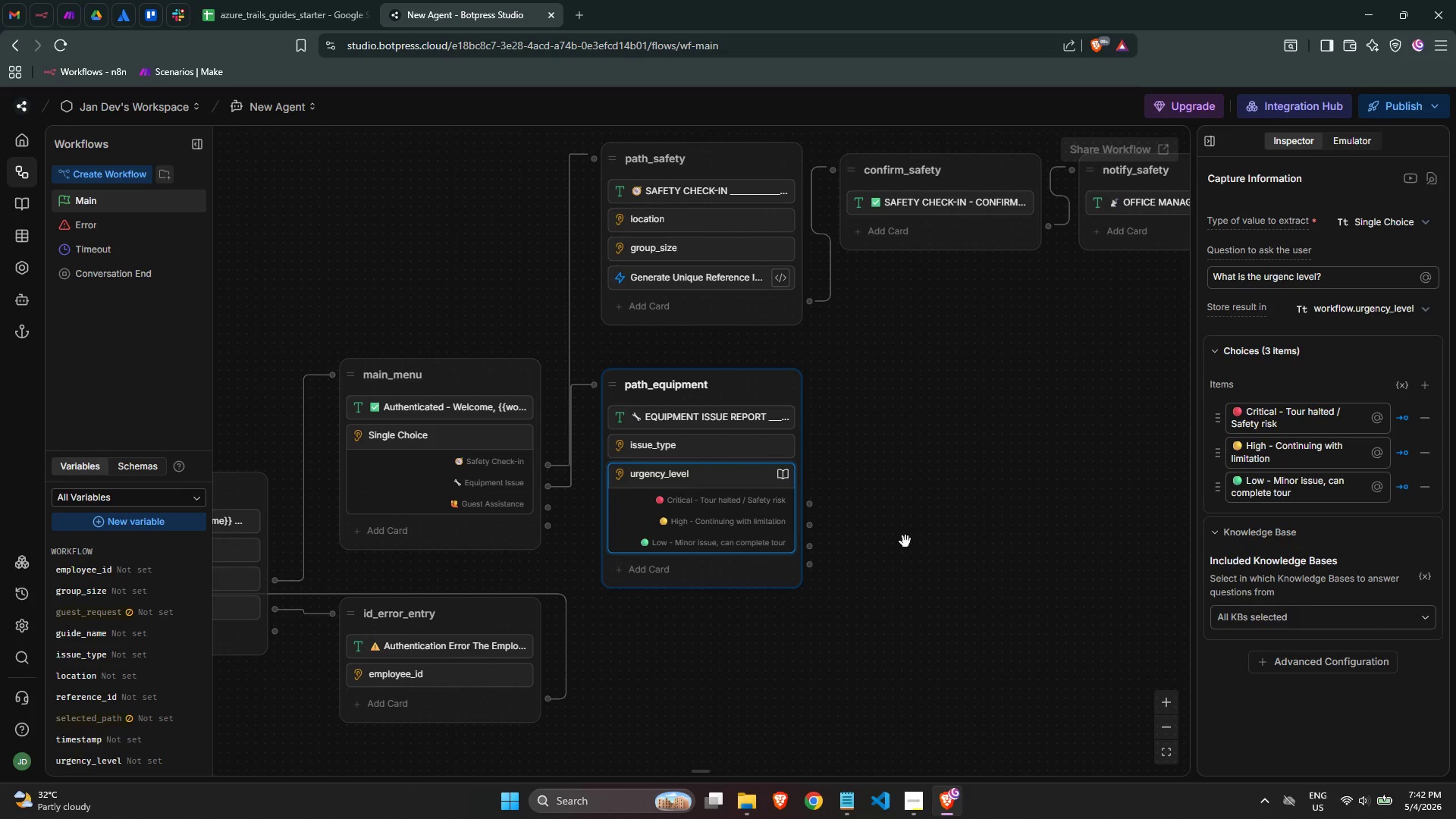 
left_click([1356, 606])
 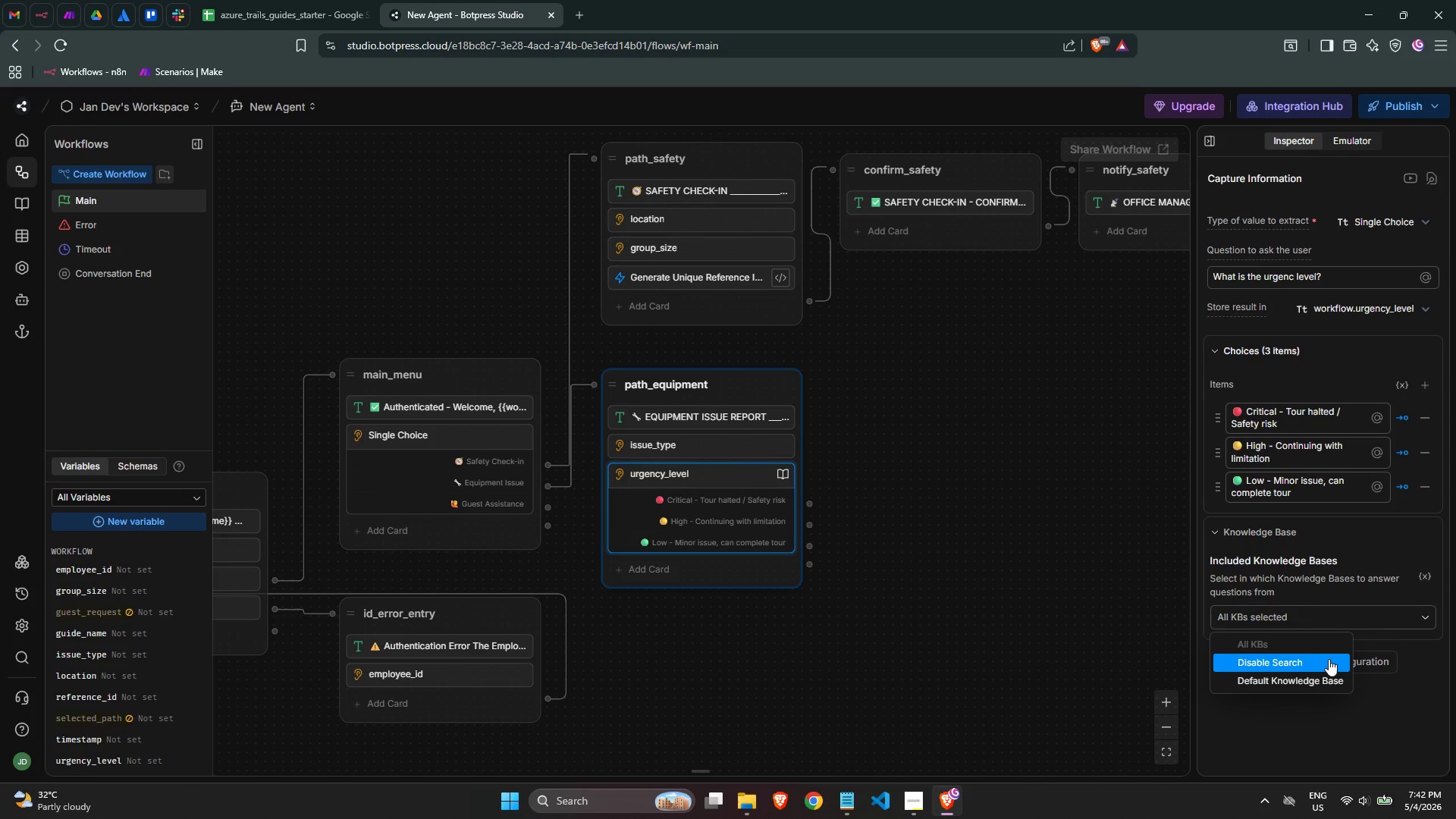 
double_click([1338, 736])
 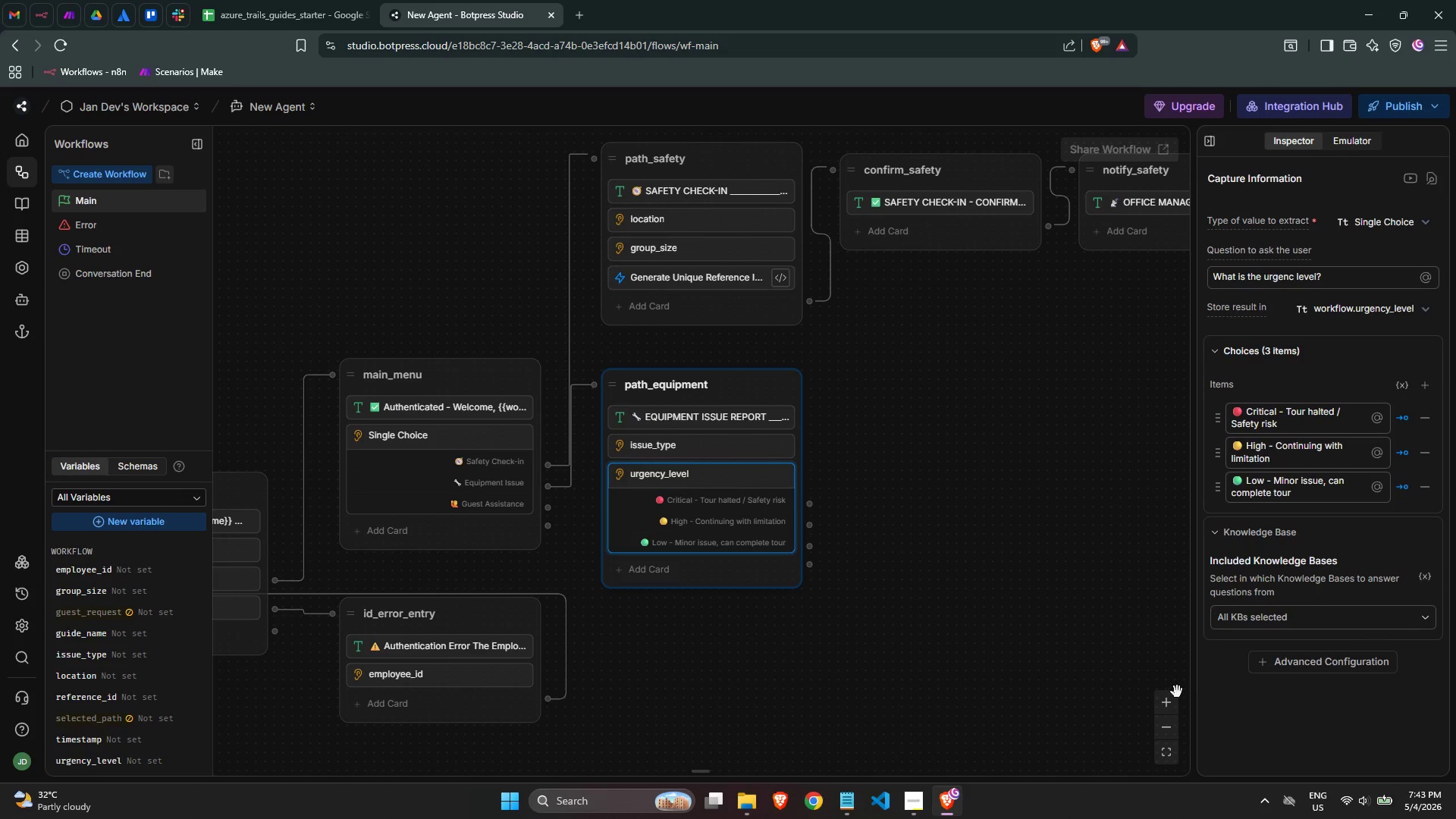 
left_click([1107, 652])
 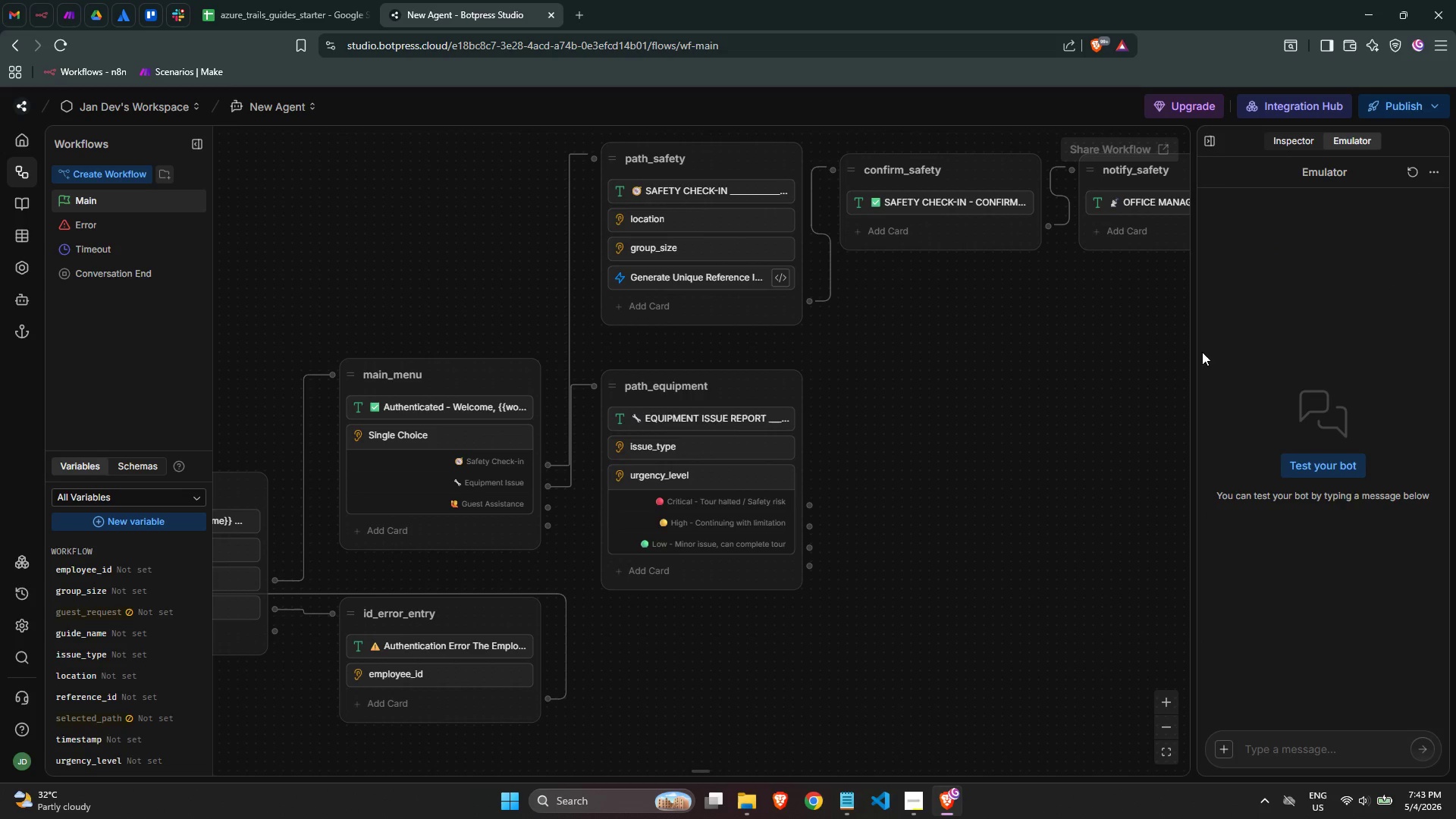 
left_click([1207, 143])
 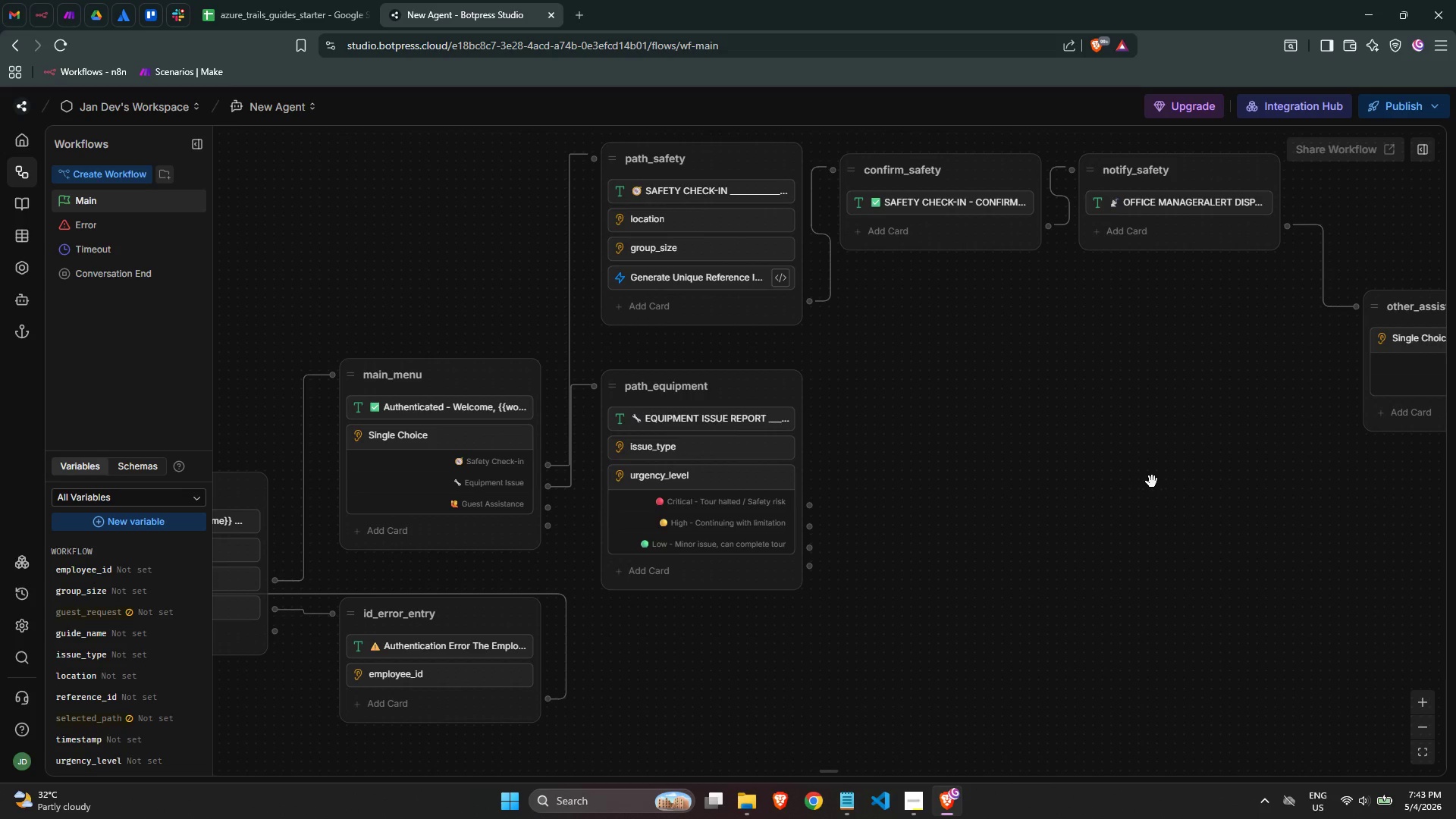 
scroll: coordinate [1110, 499], scroll_direction: down, amount: 2.0
 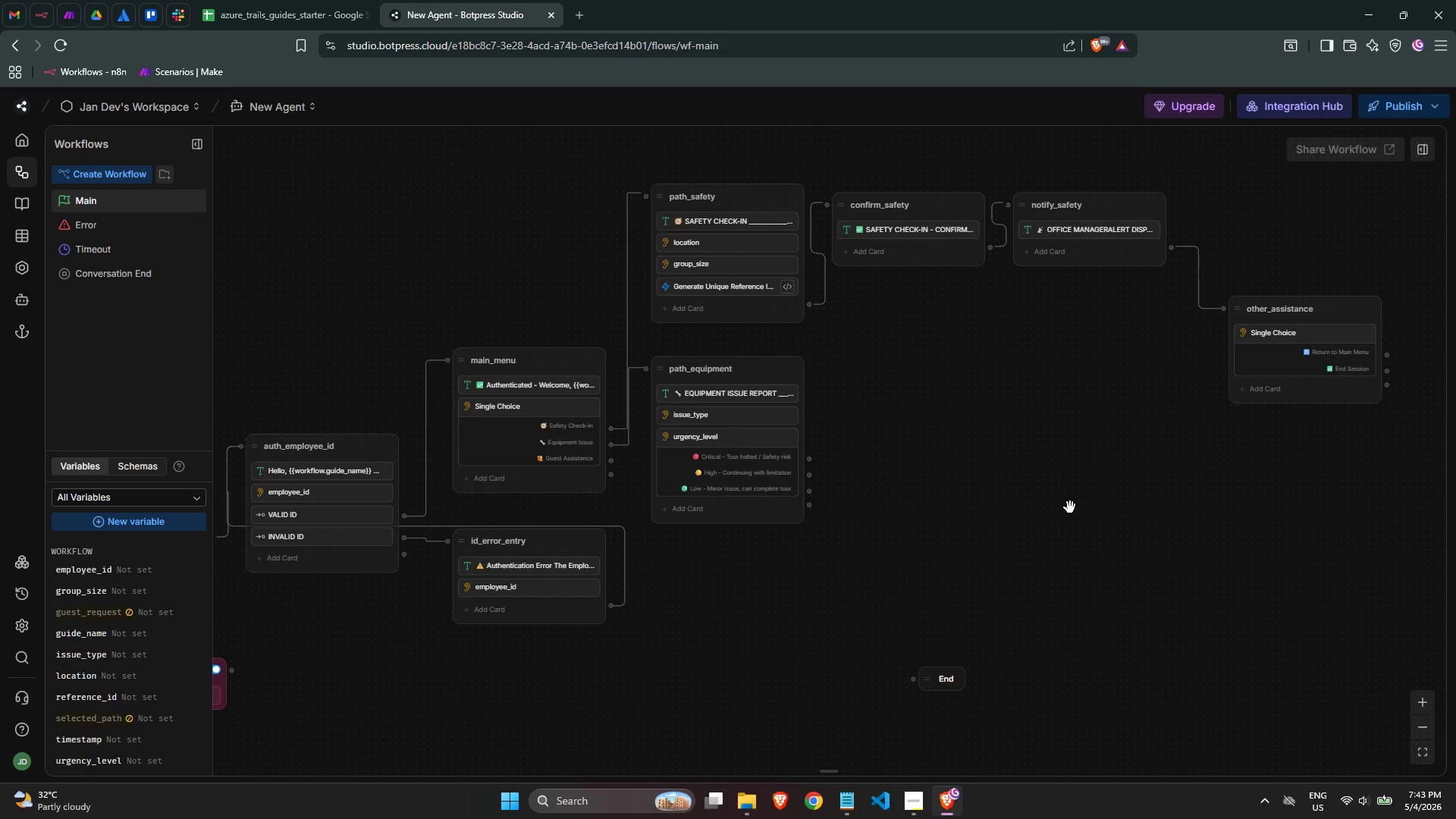 
wait(9.16)
 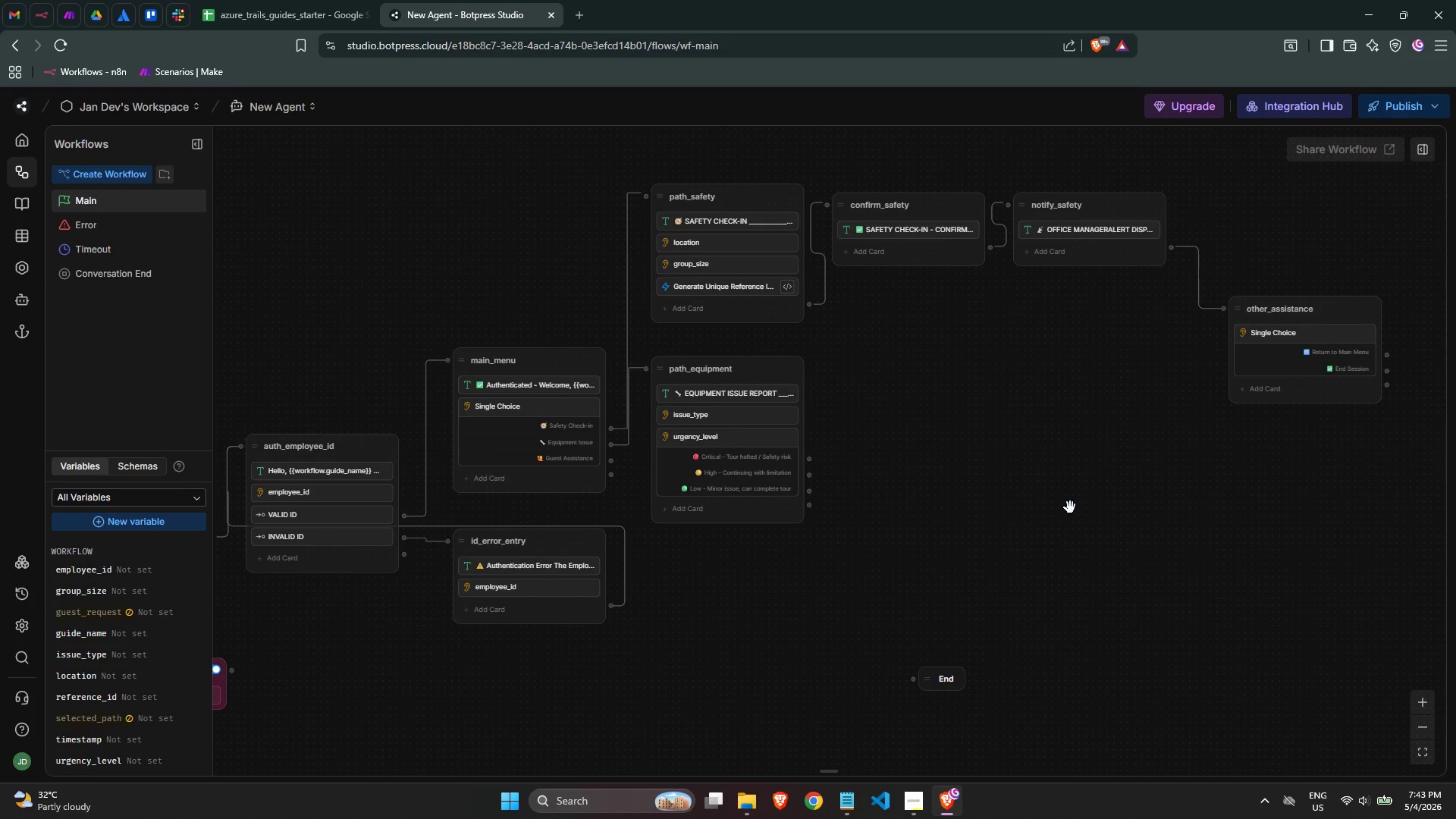 
double_click([720, 289])
 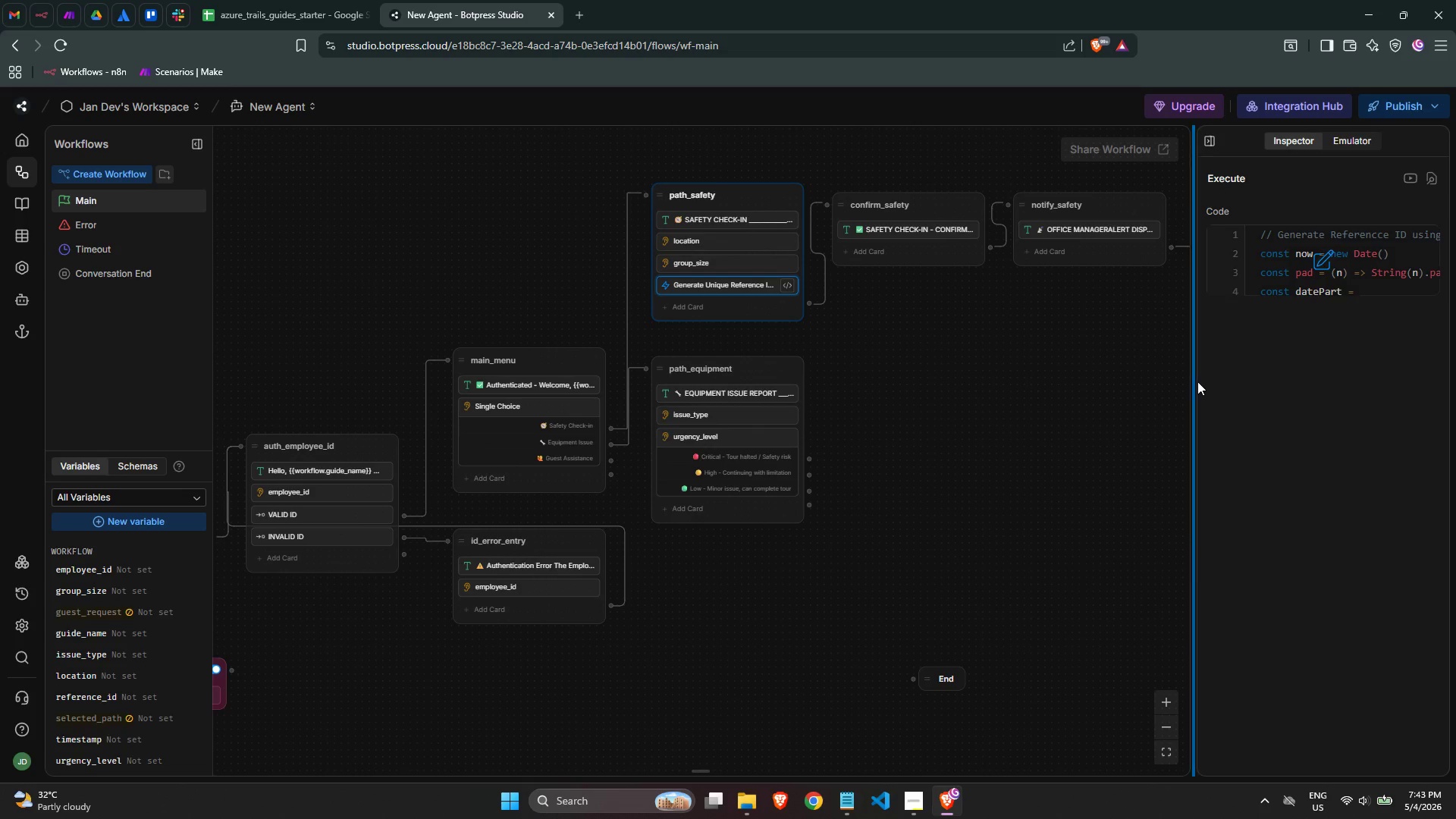 
left_click([1392, 275])
 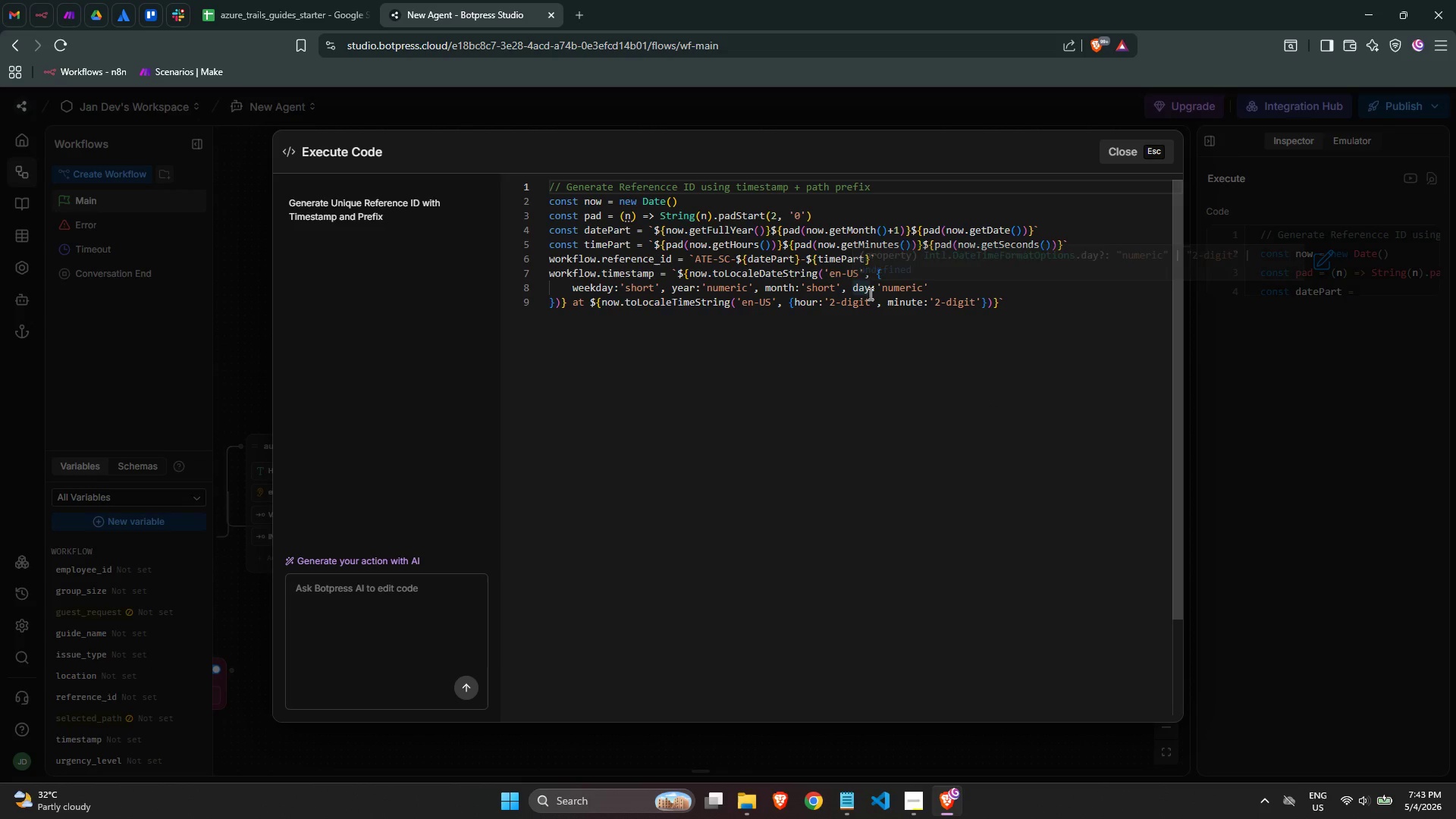 
wait(10.89)
 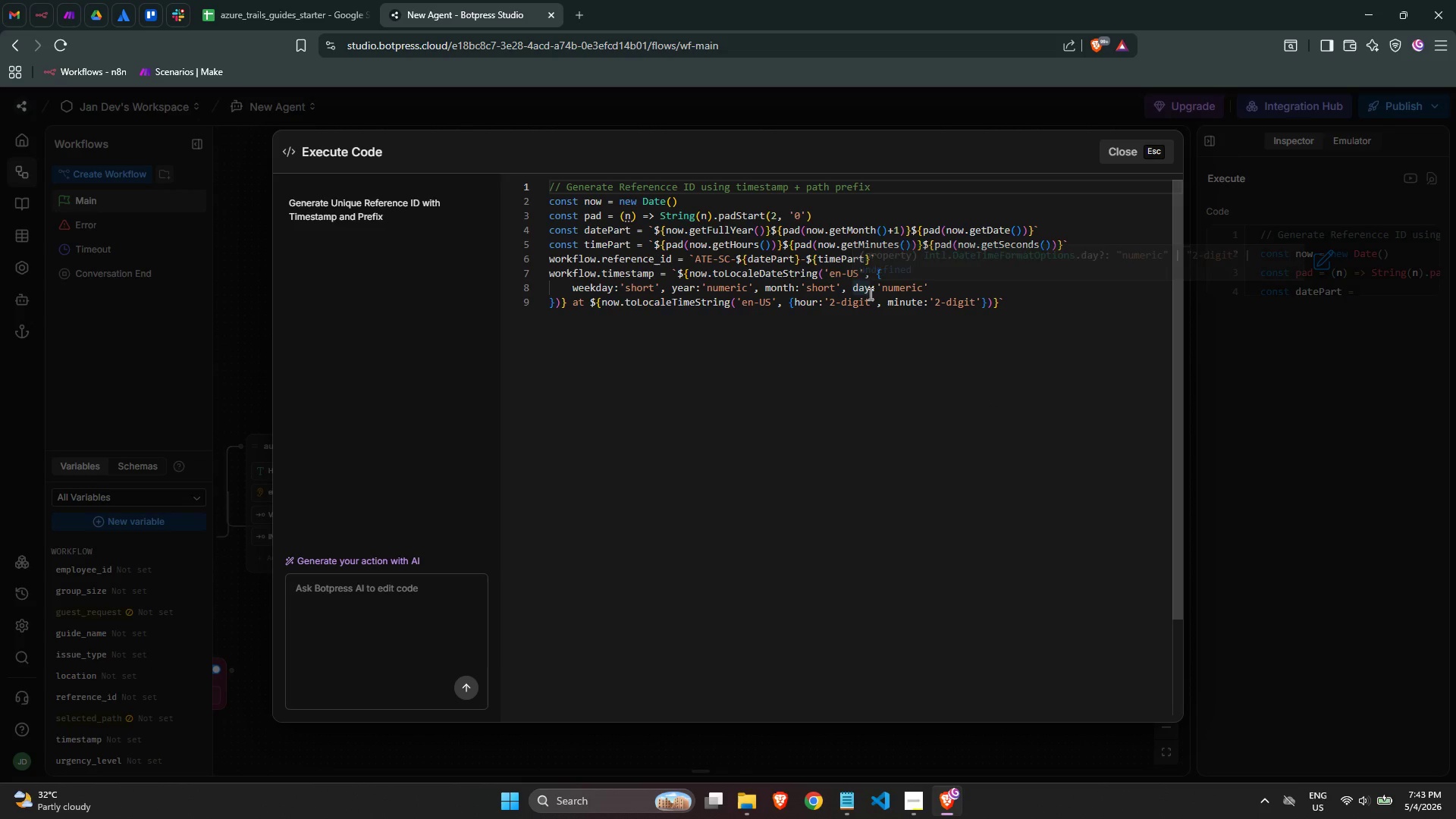 
left_click([785, 328])
 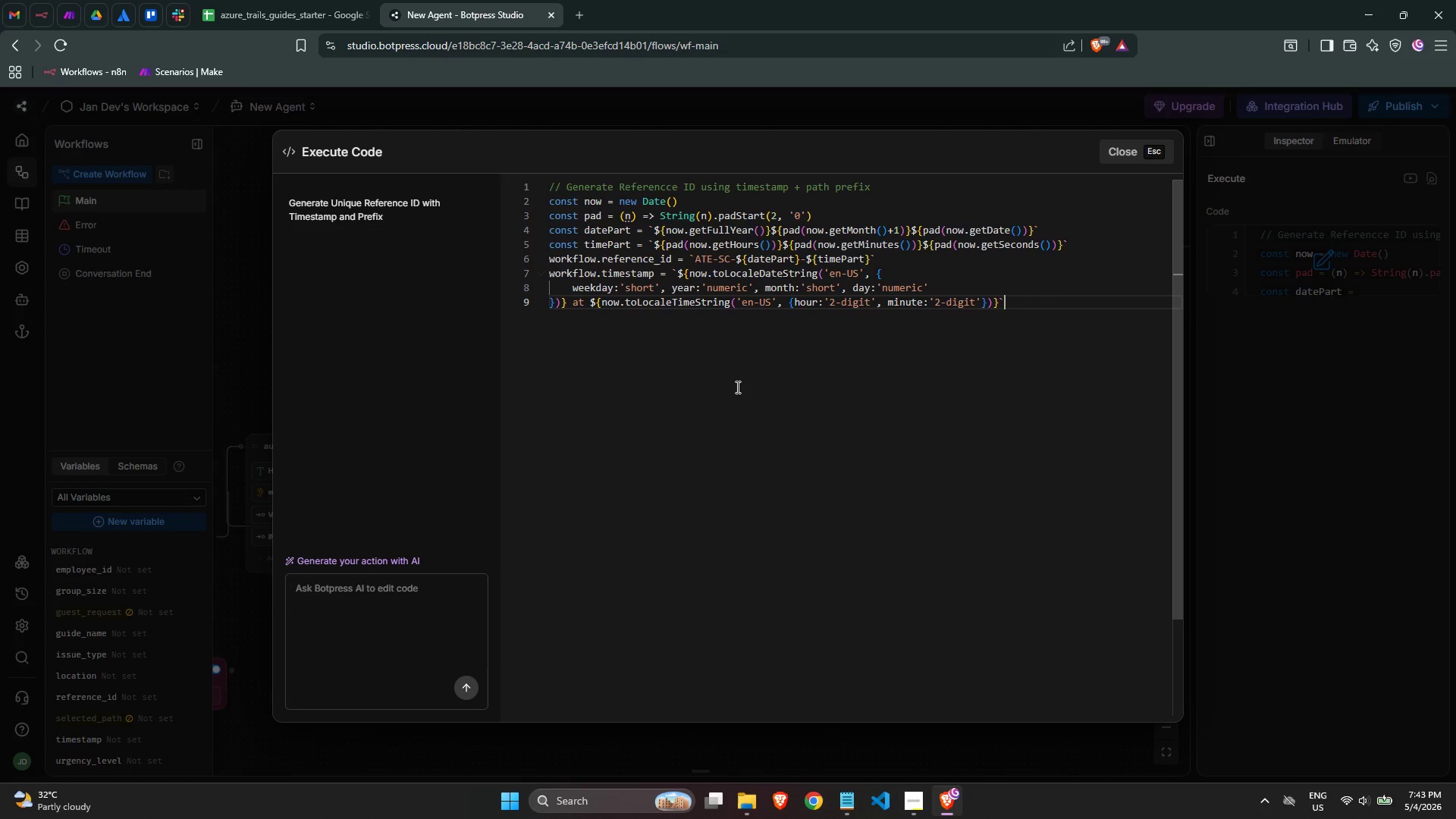 
wait(26.59)
 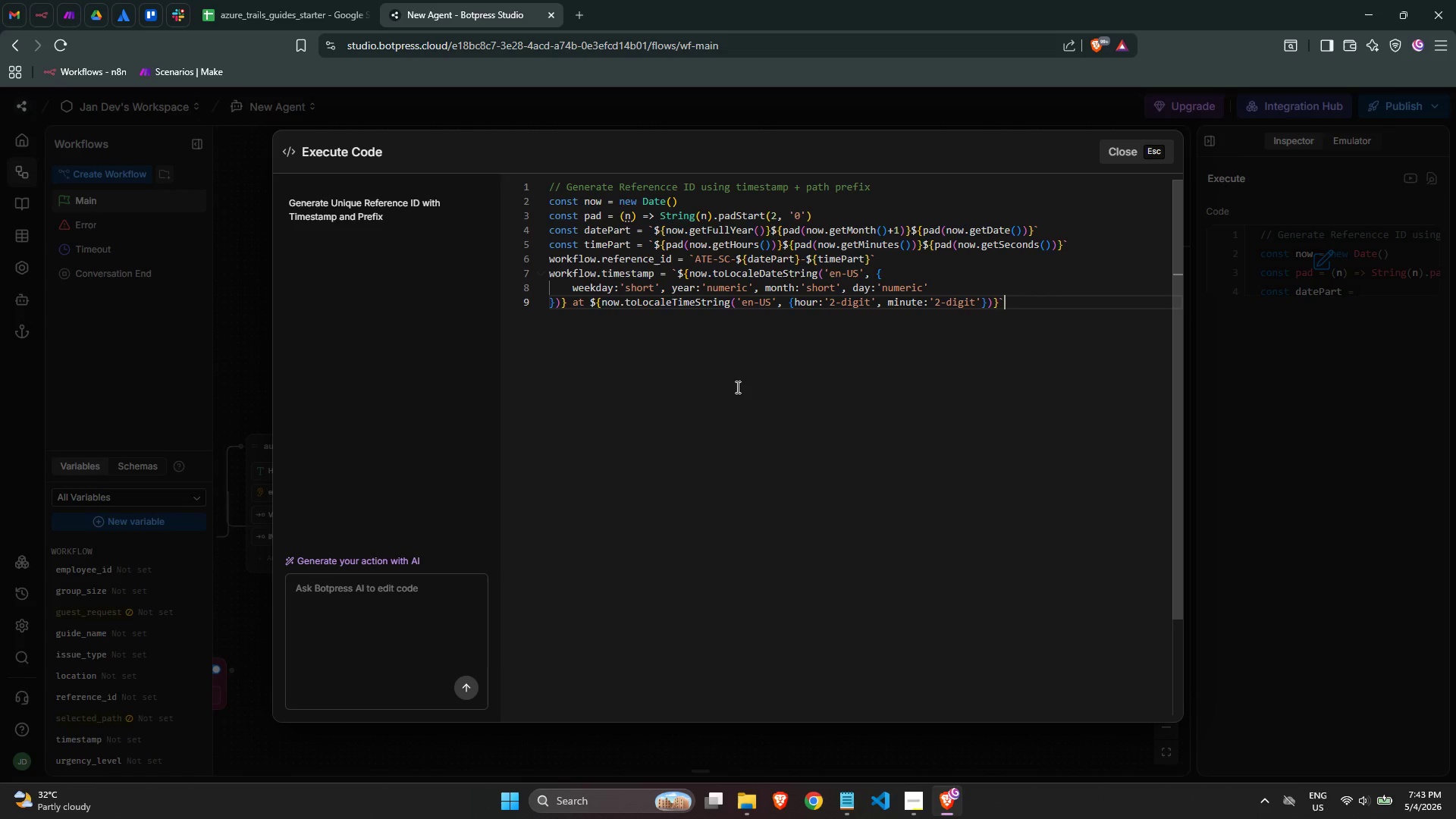 
key(Control+ControlLeft)
 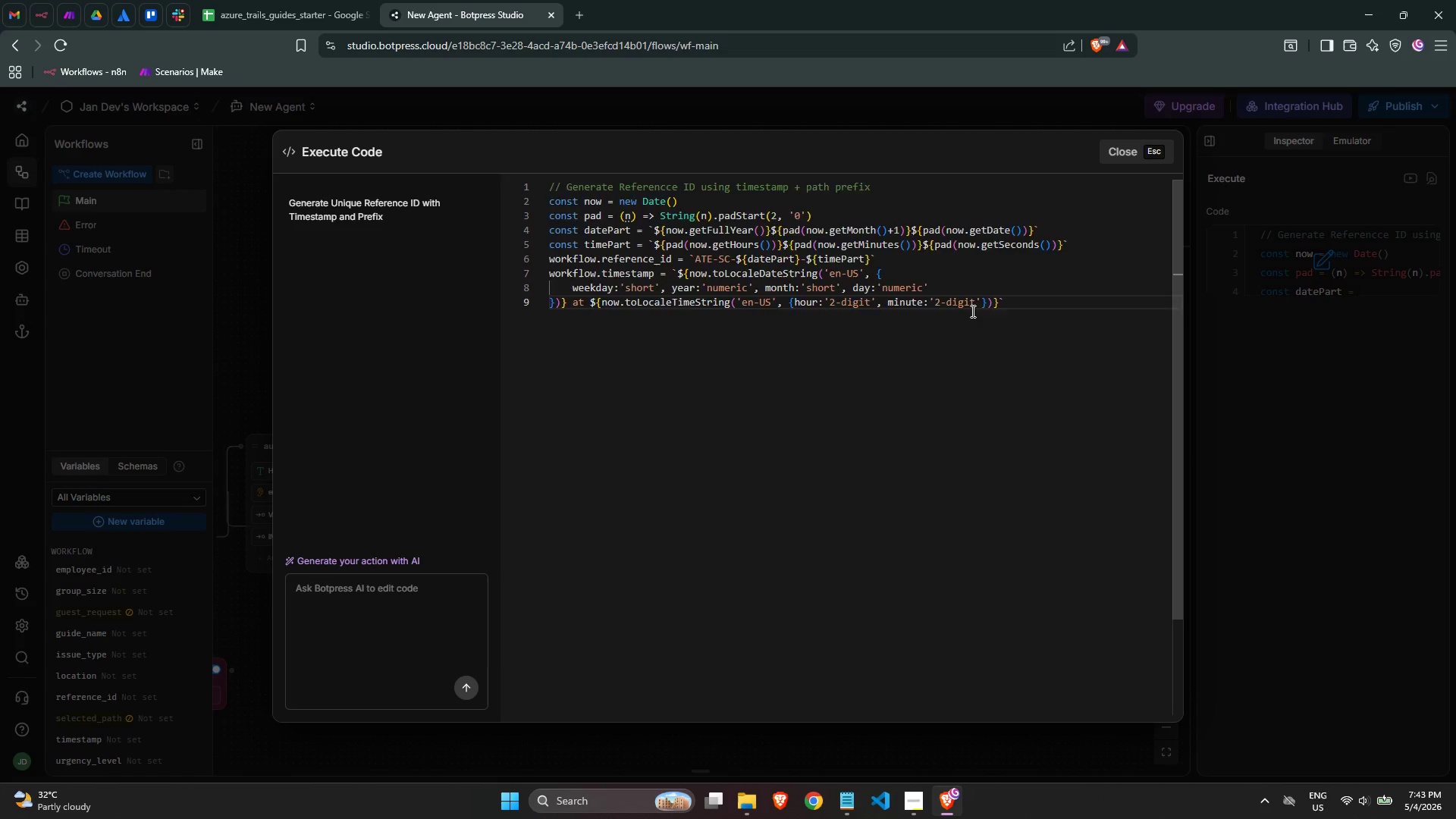 
key(Control+A)
 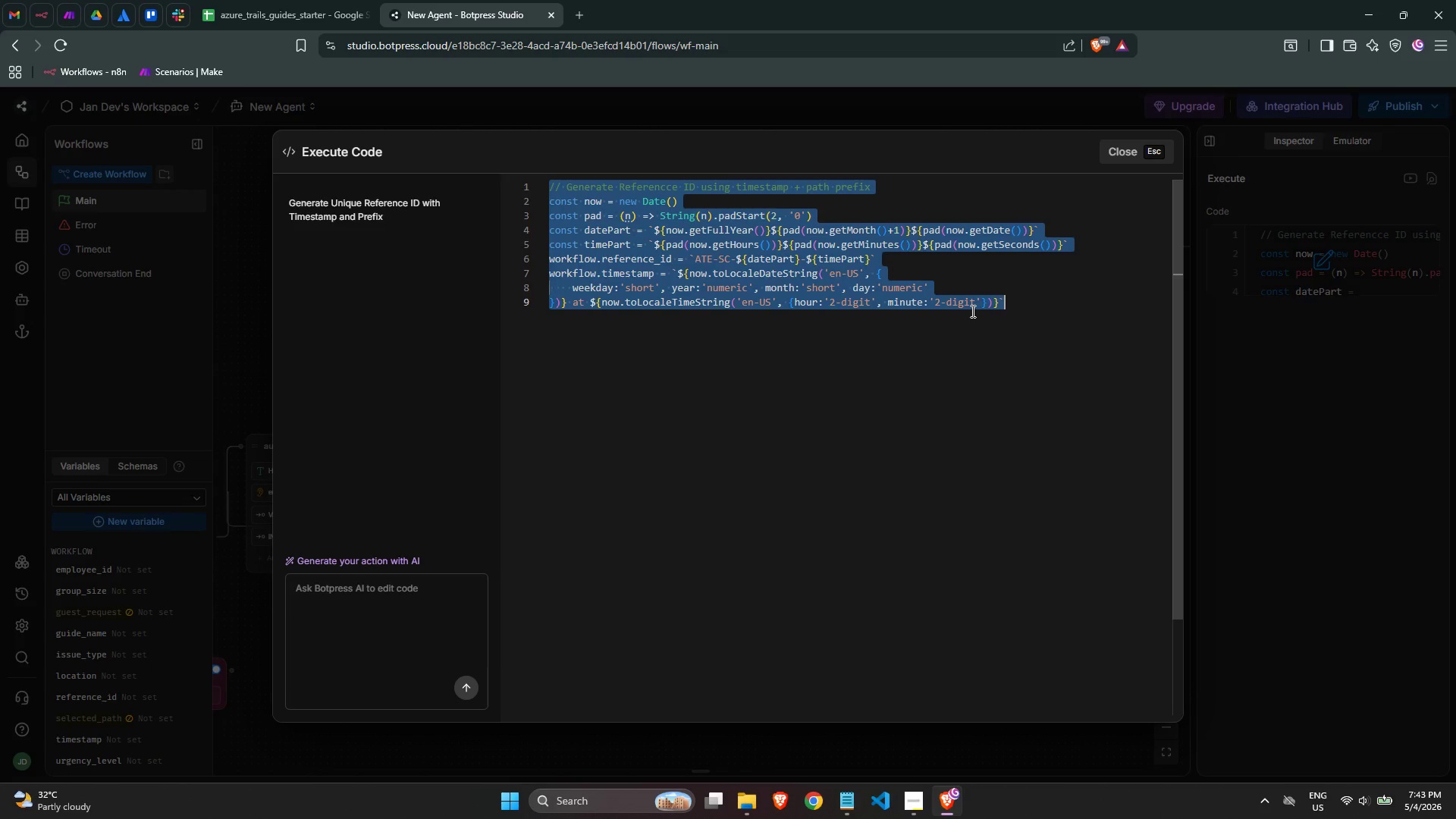 
key(Control+C)
 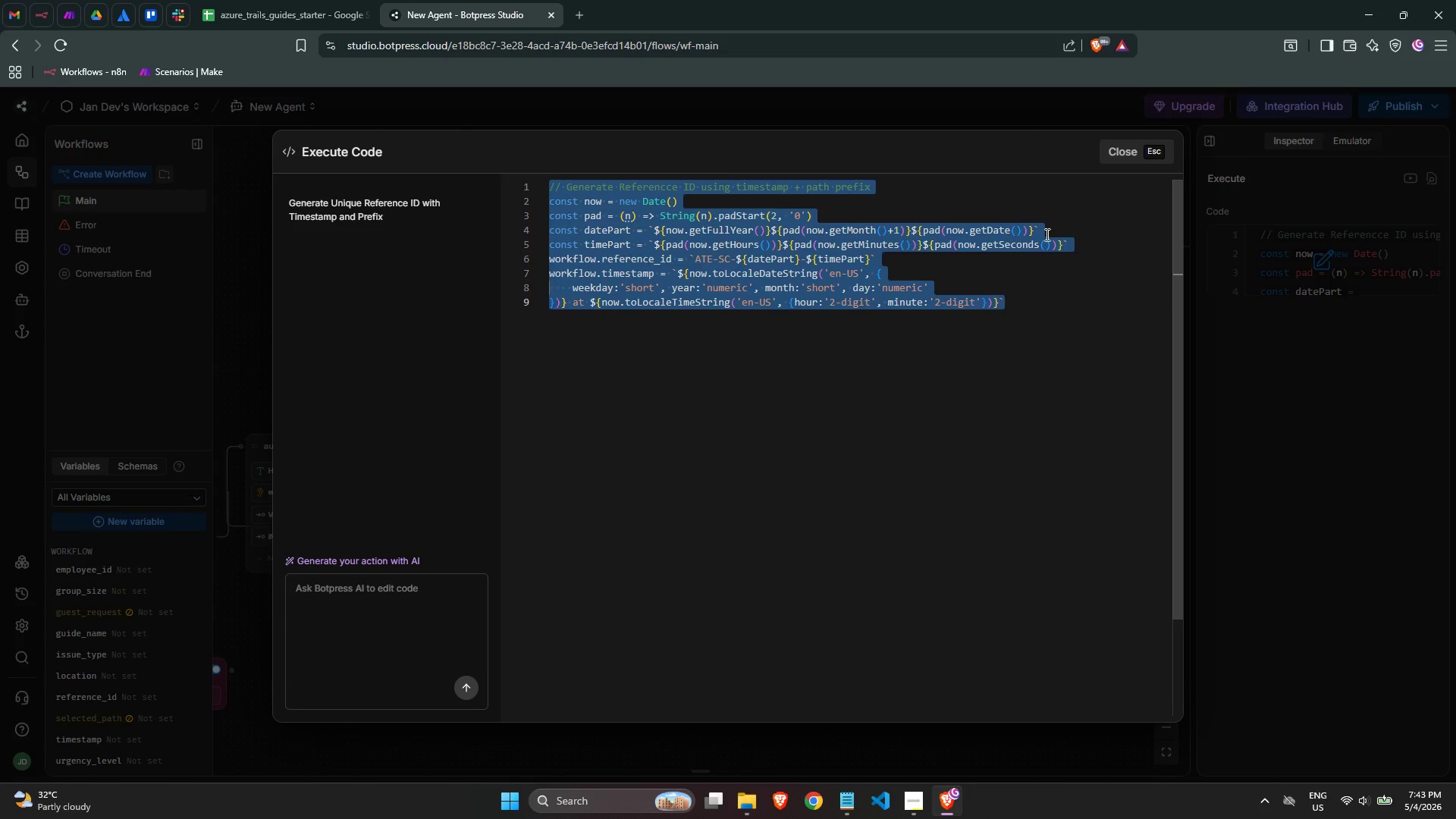 
key(Control+C)
 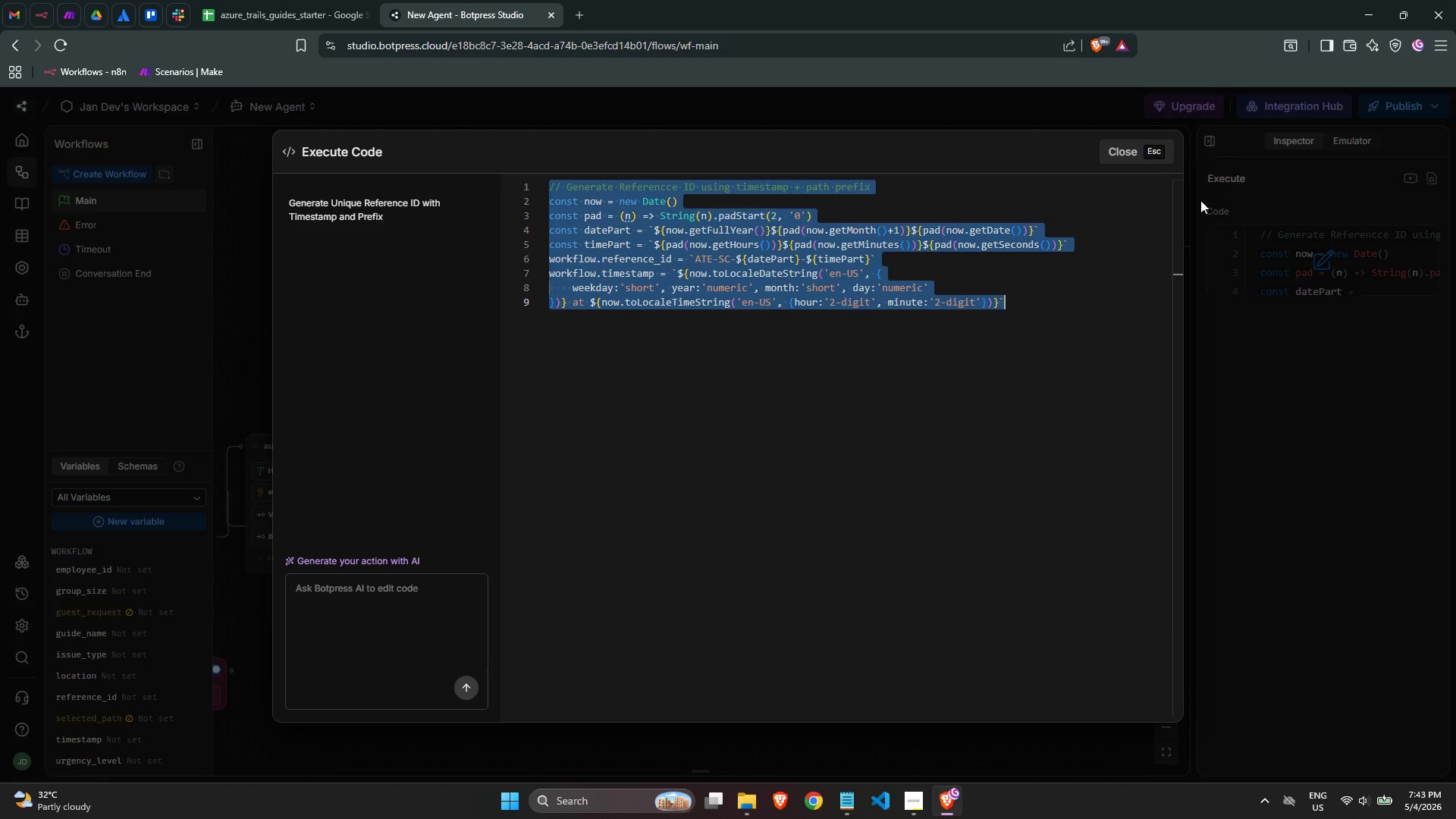 
key(Control+ControlLeft)
 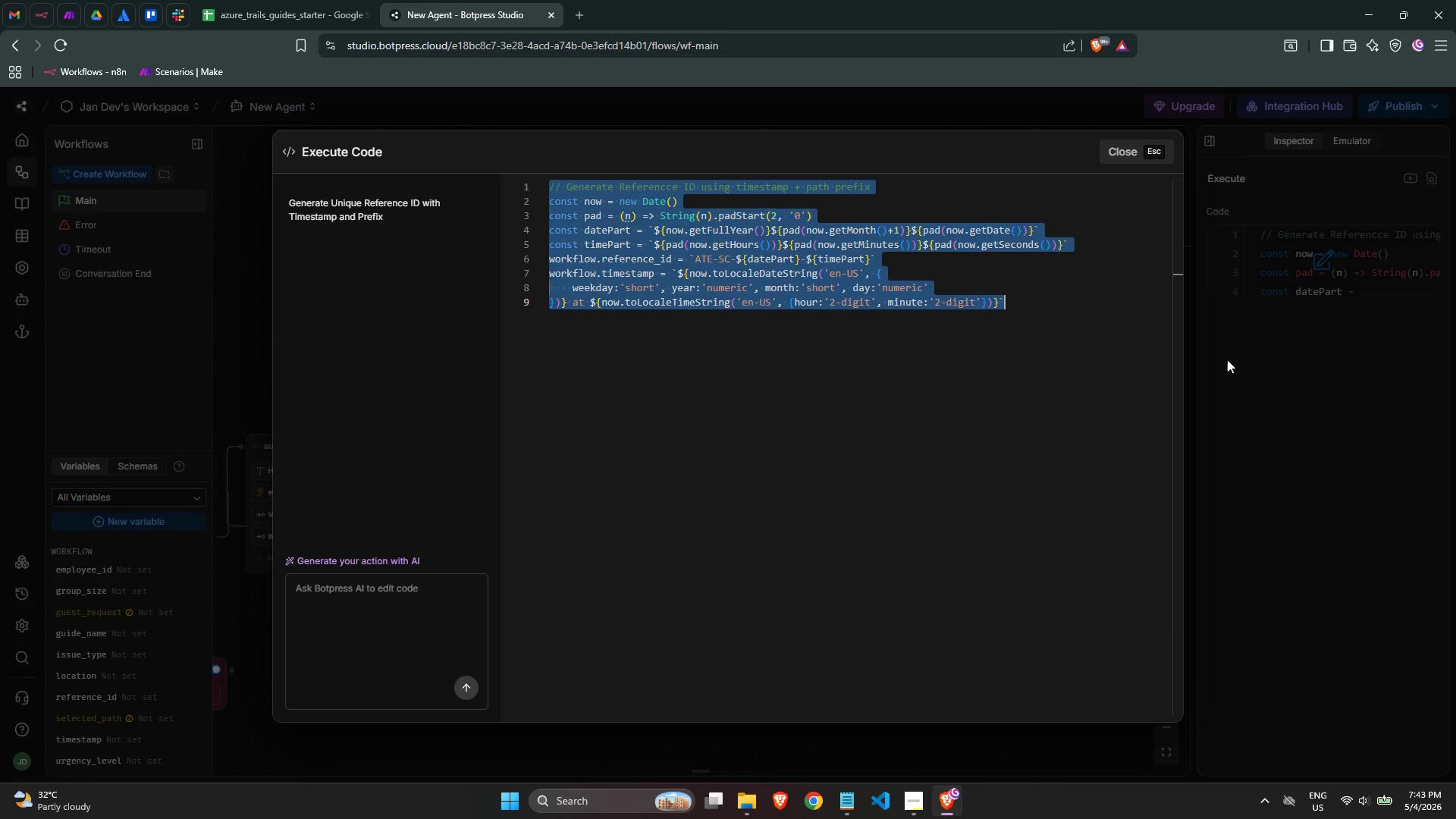 
key(Control+C)
 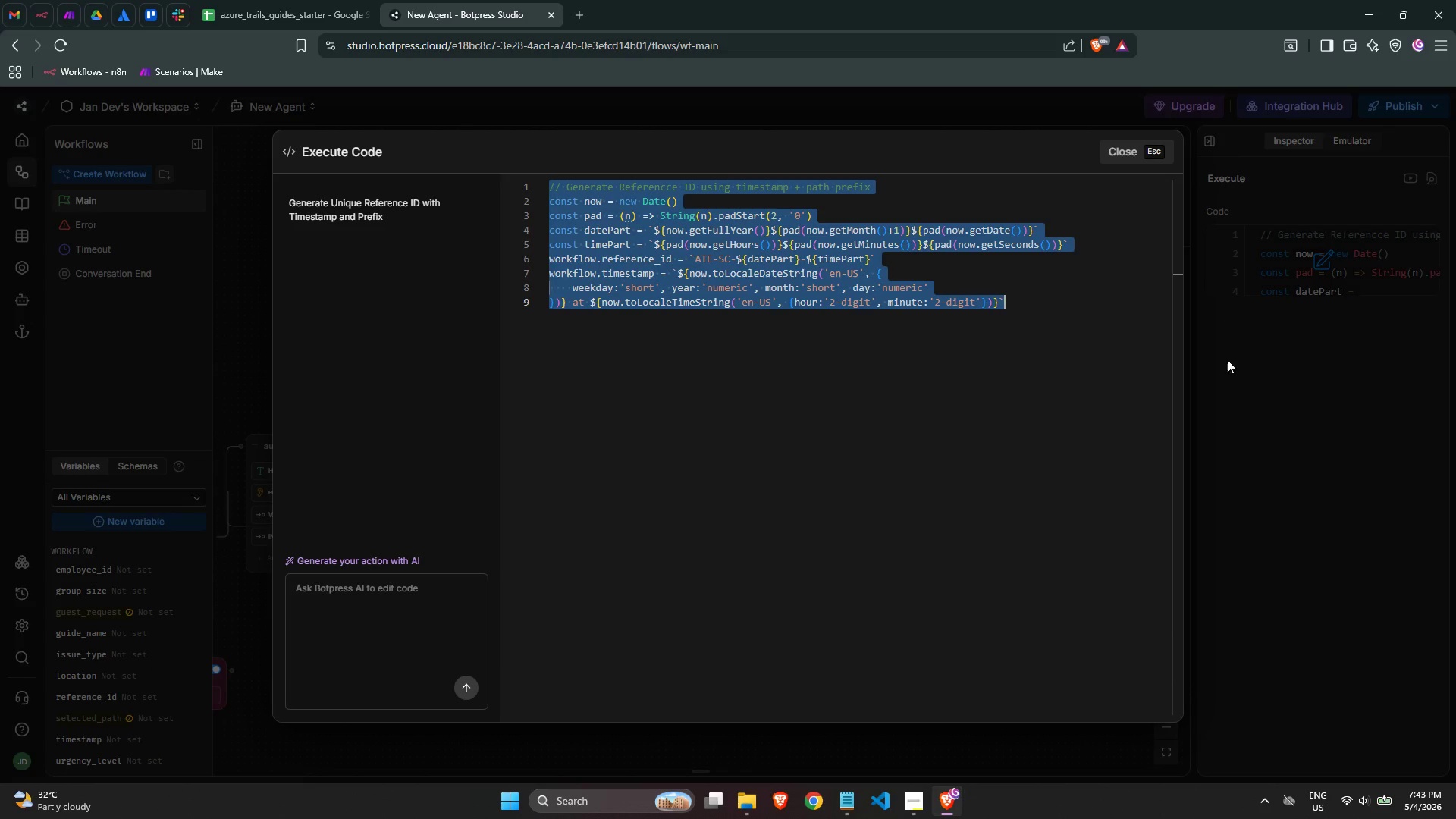 
key(Control+ControlLeft)
 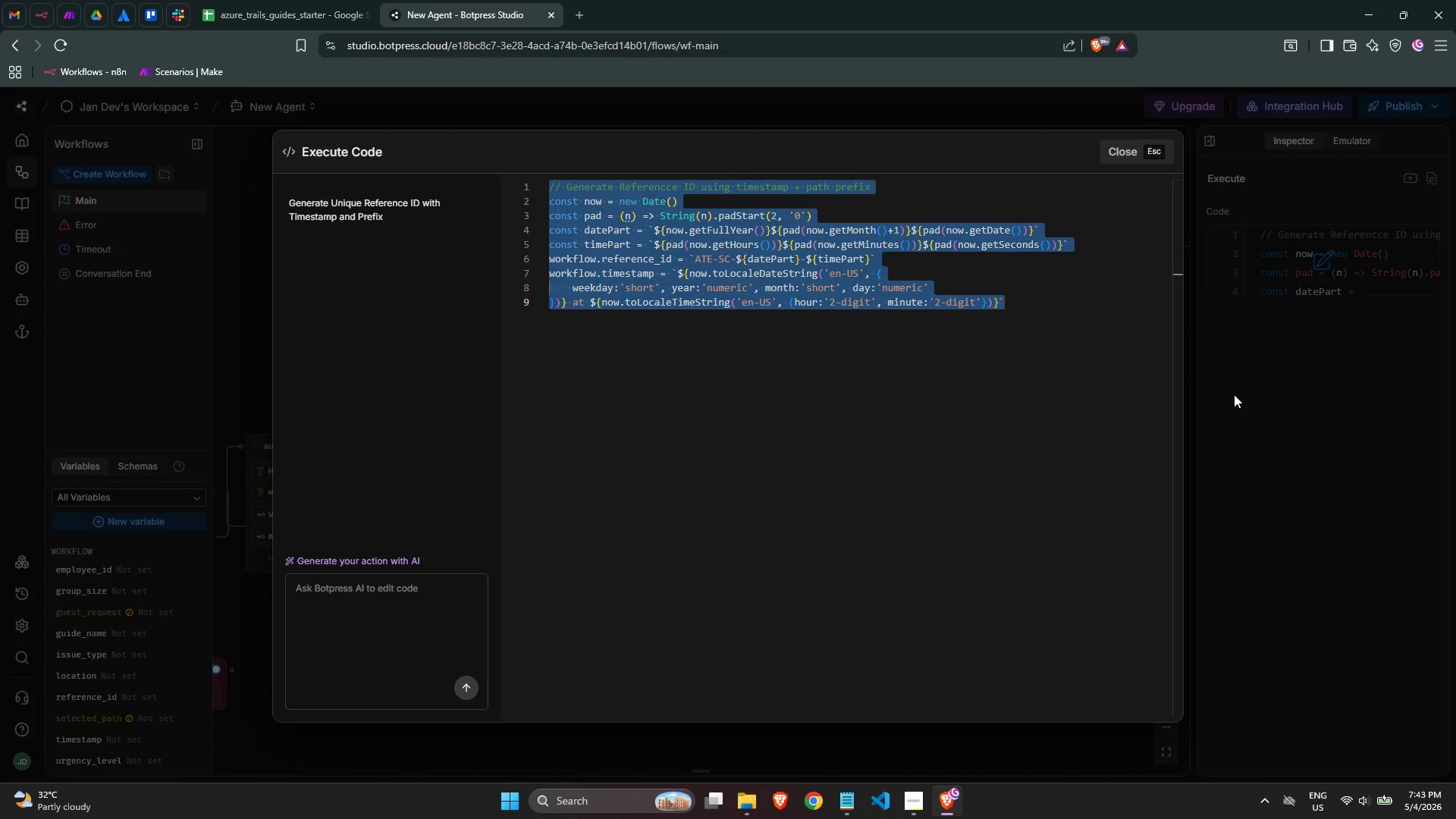 
left_click([1234, 394])
 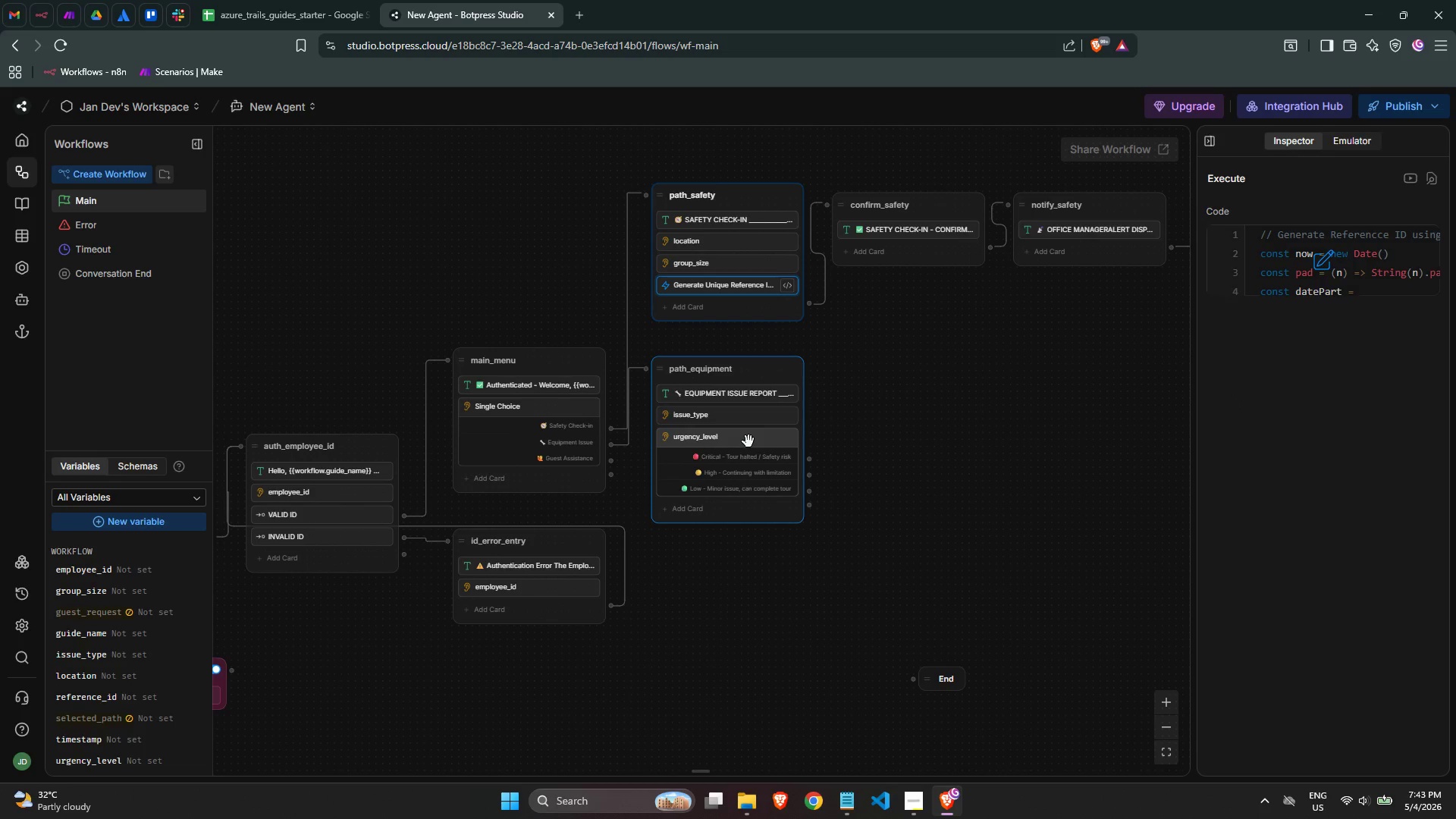 
scroll: coordinate [782, 435], scroll_direction: up, amount: 2.0
 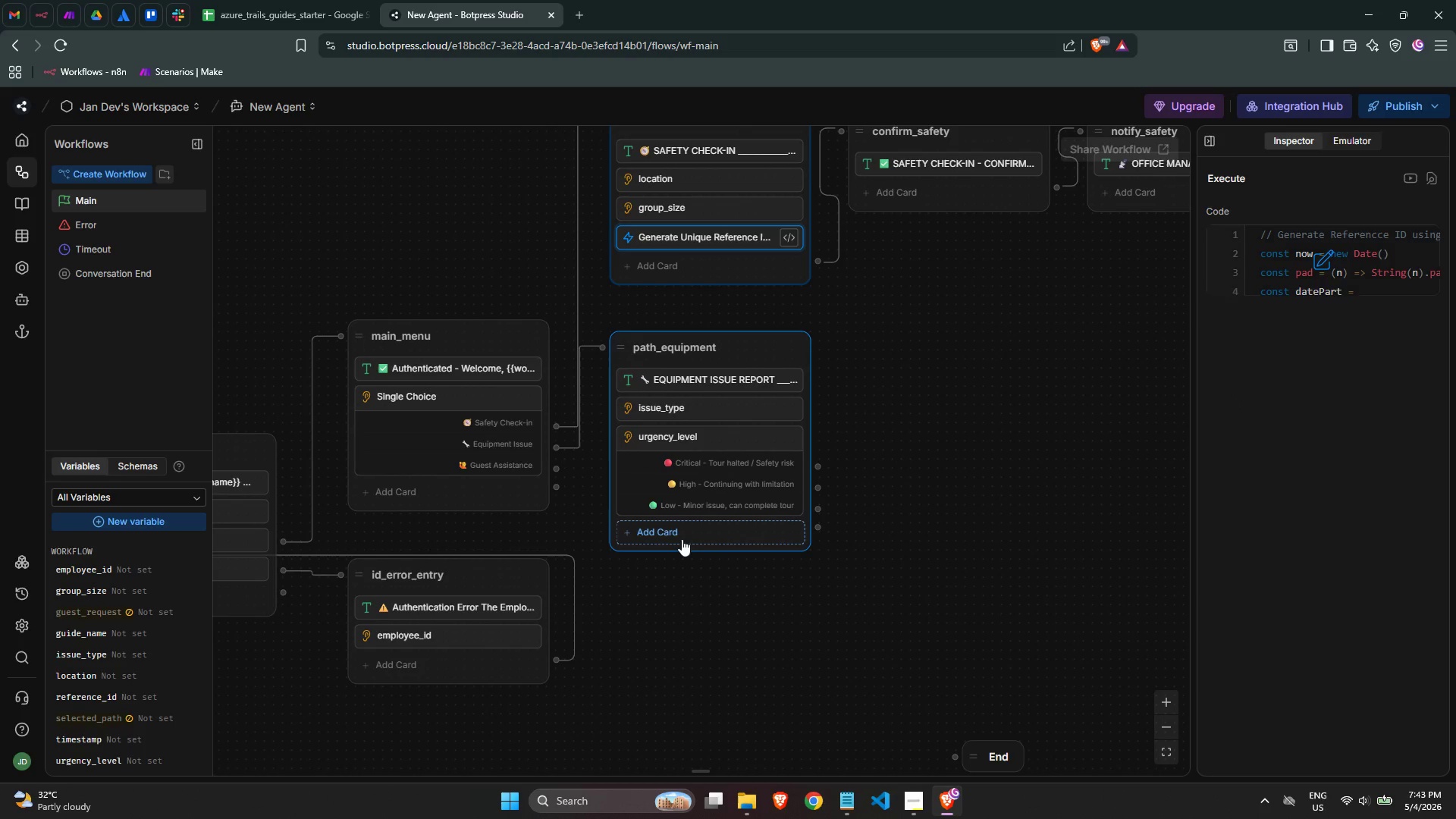 
left_click([676, 531])
 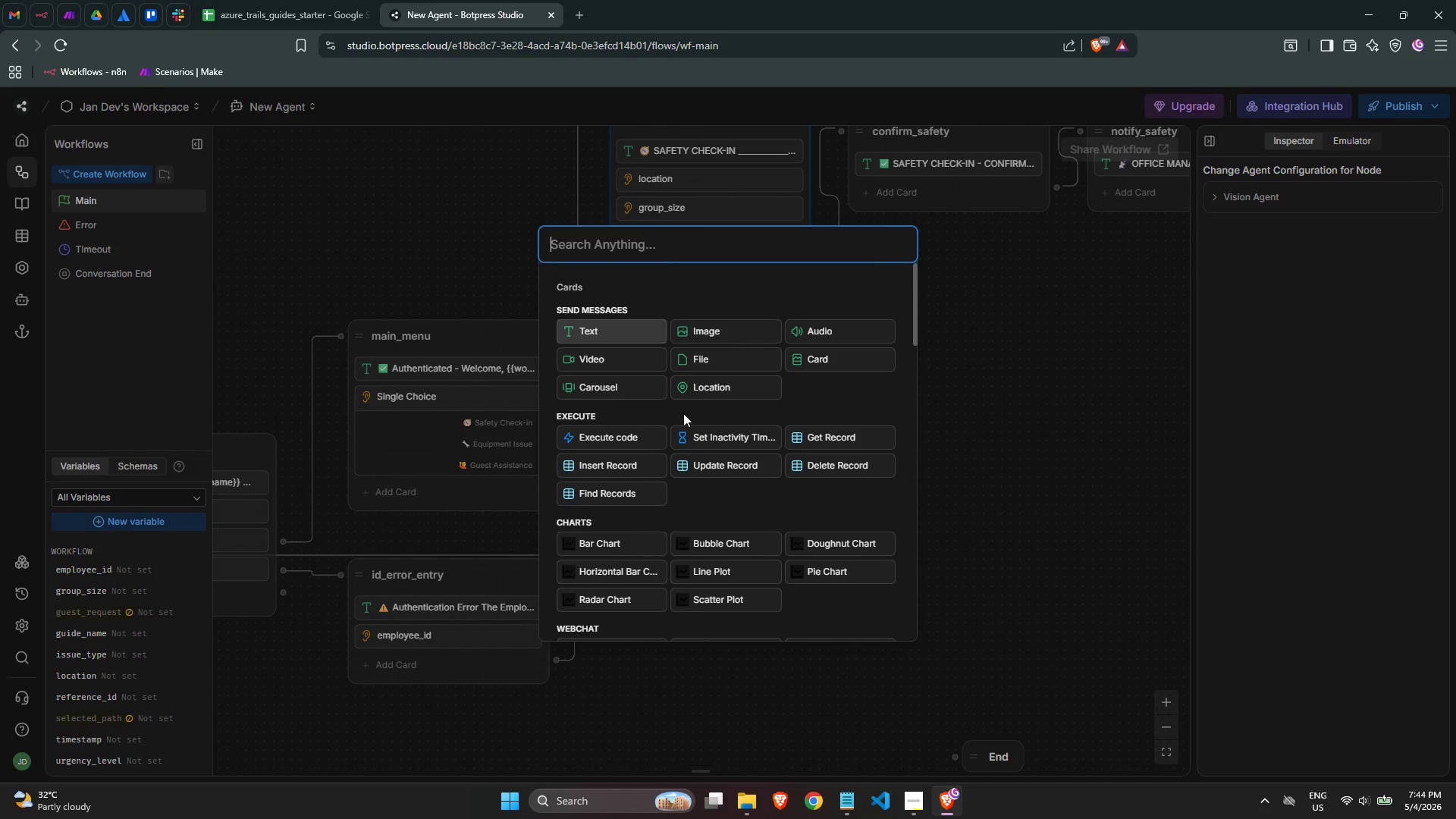 
type(code)
 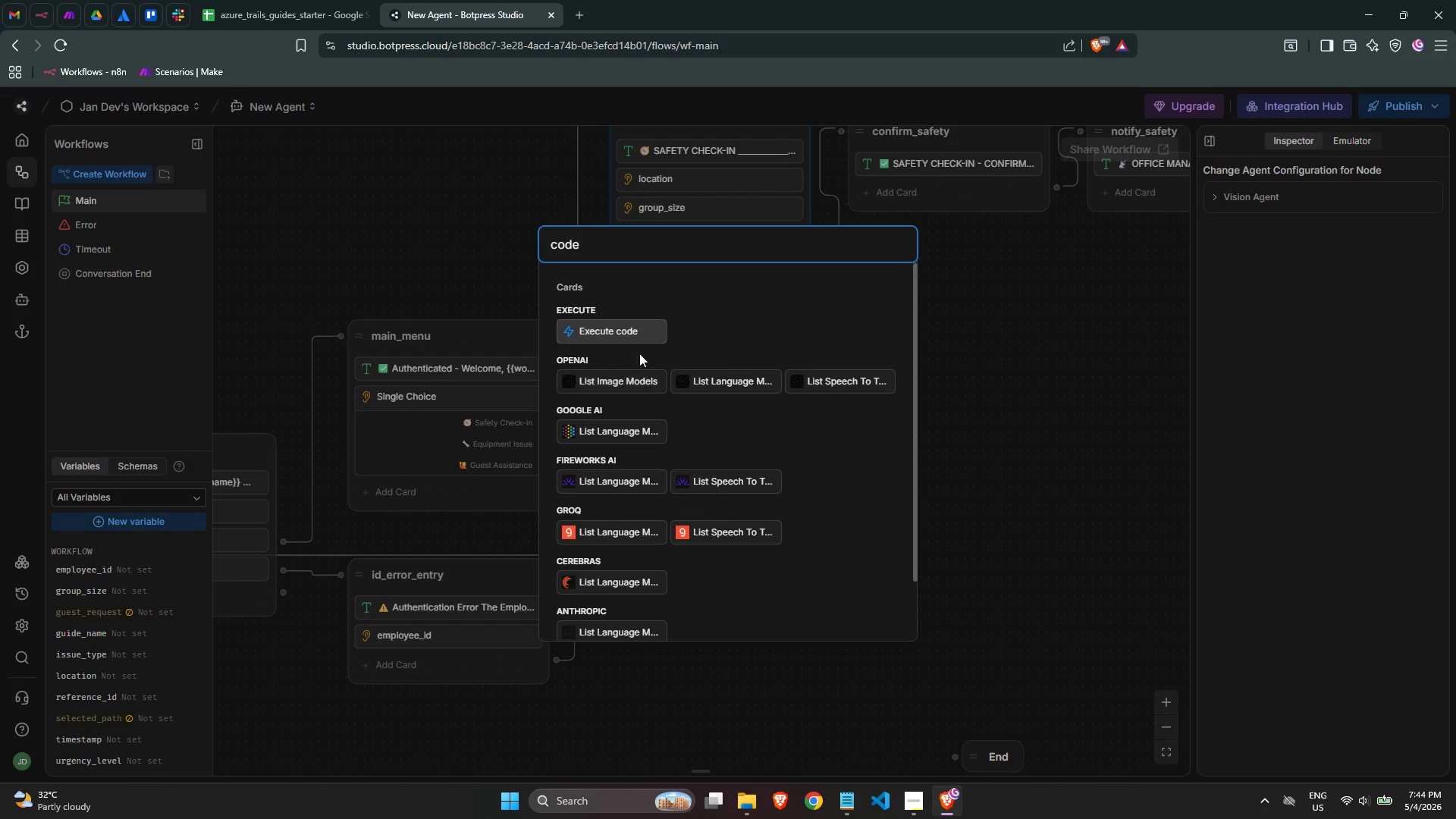 
left_click([635, 329])
 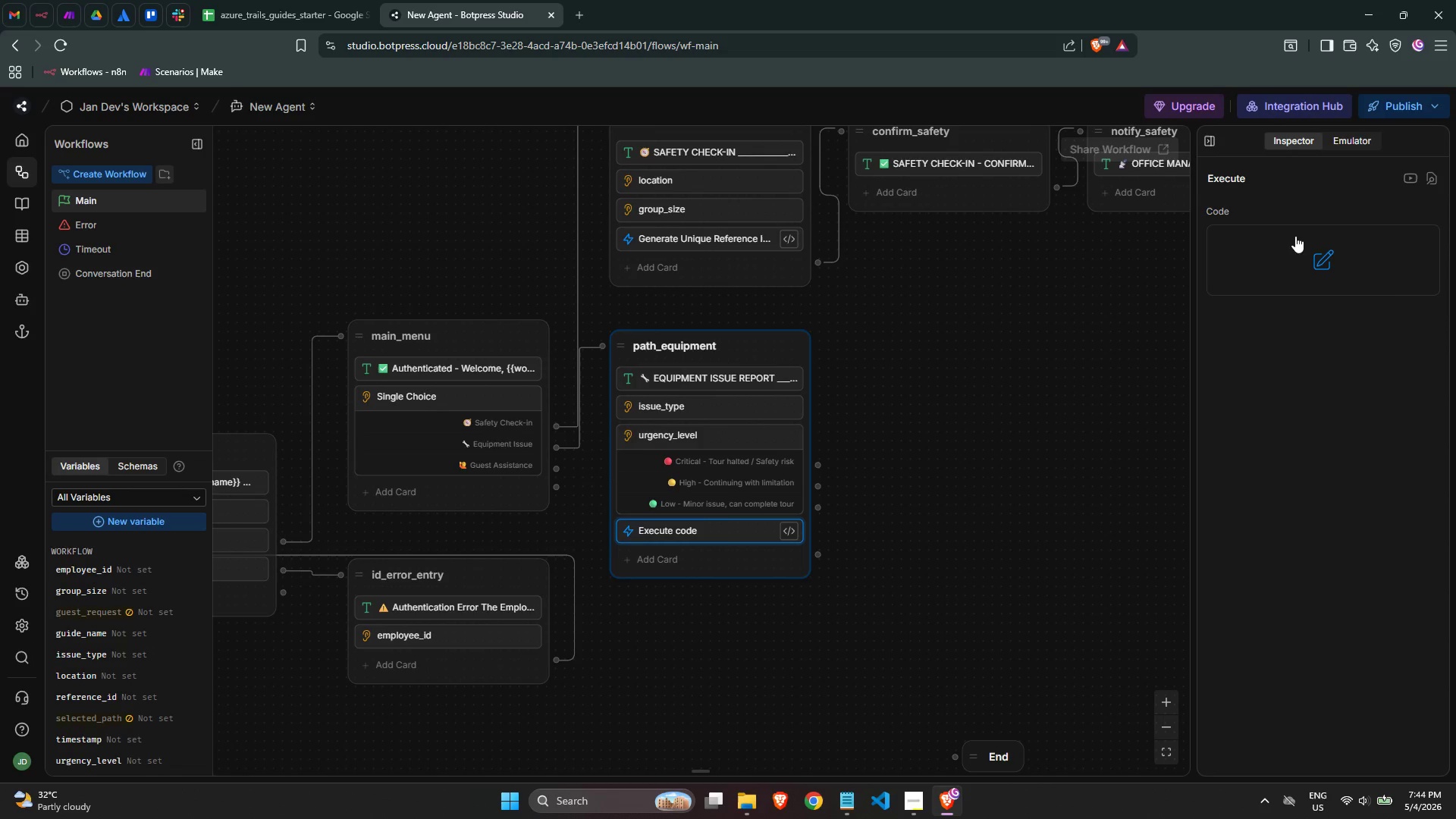 
left_click([1347, 264])
 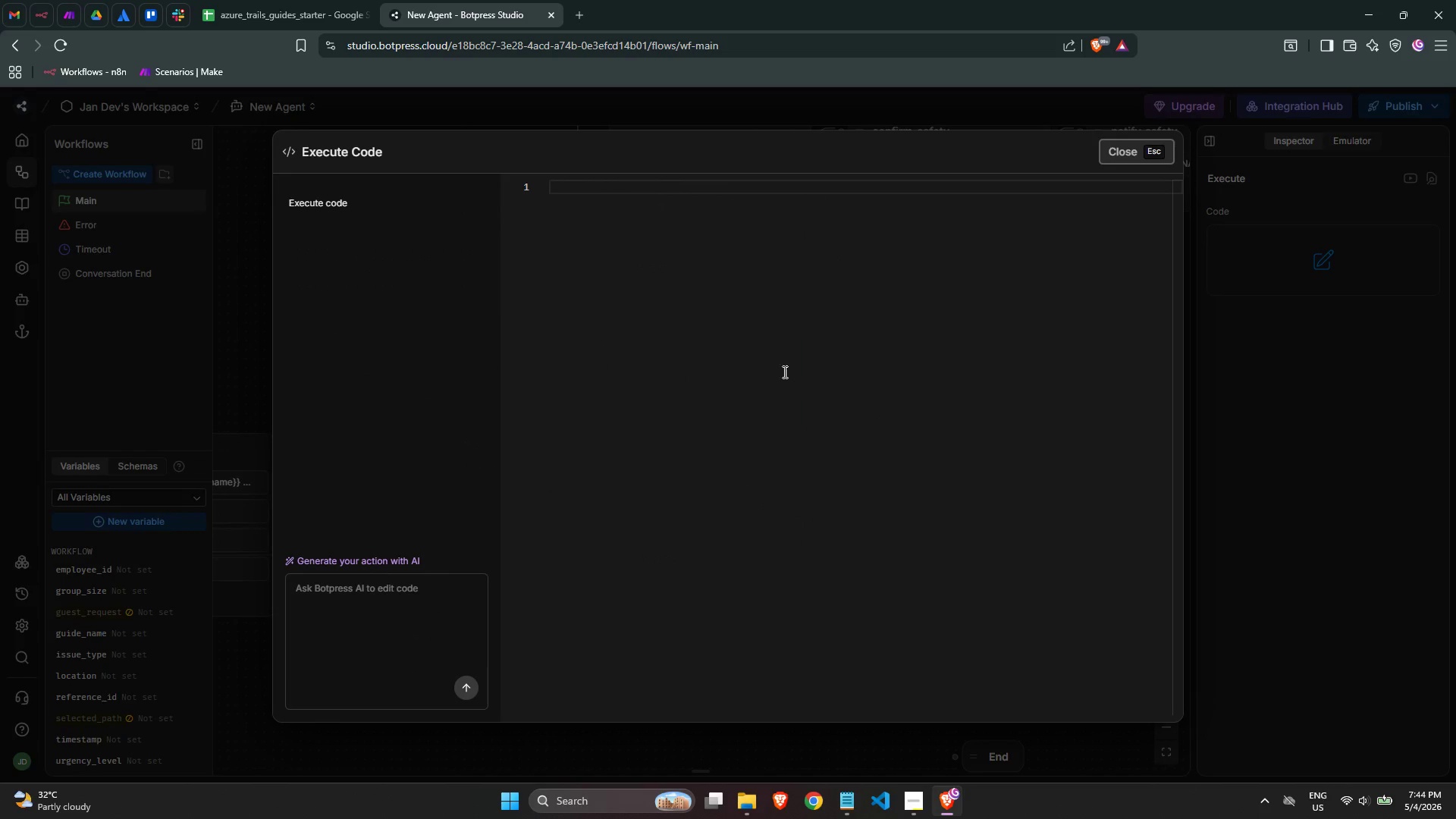 
left_click([770, 329])
 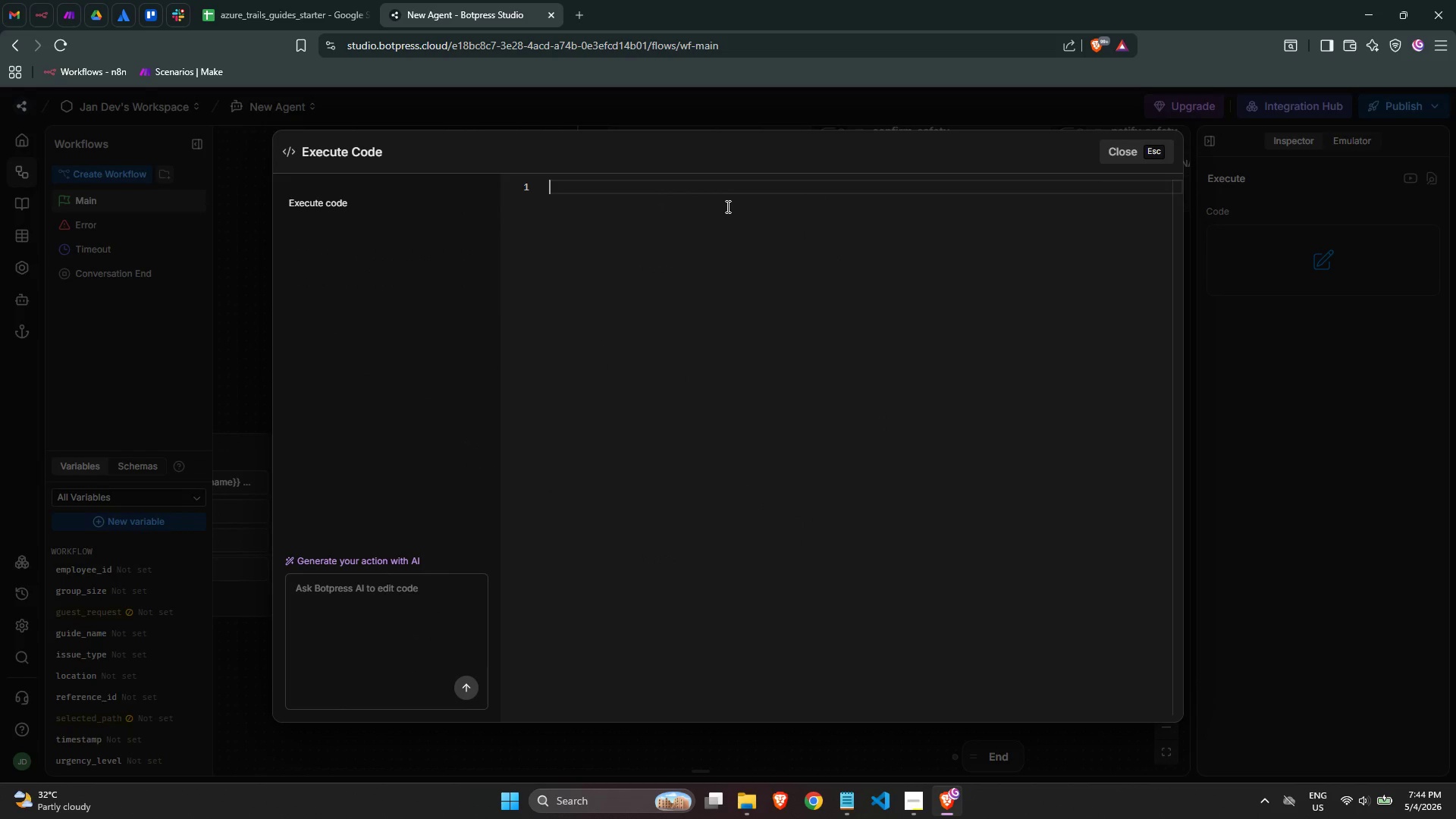 
key(Control+ControlLeft)
 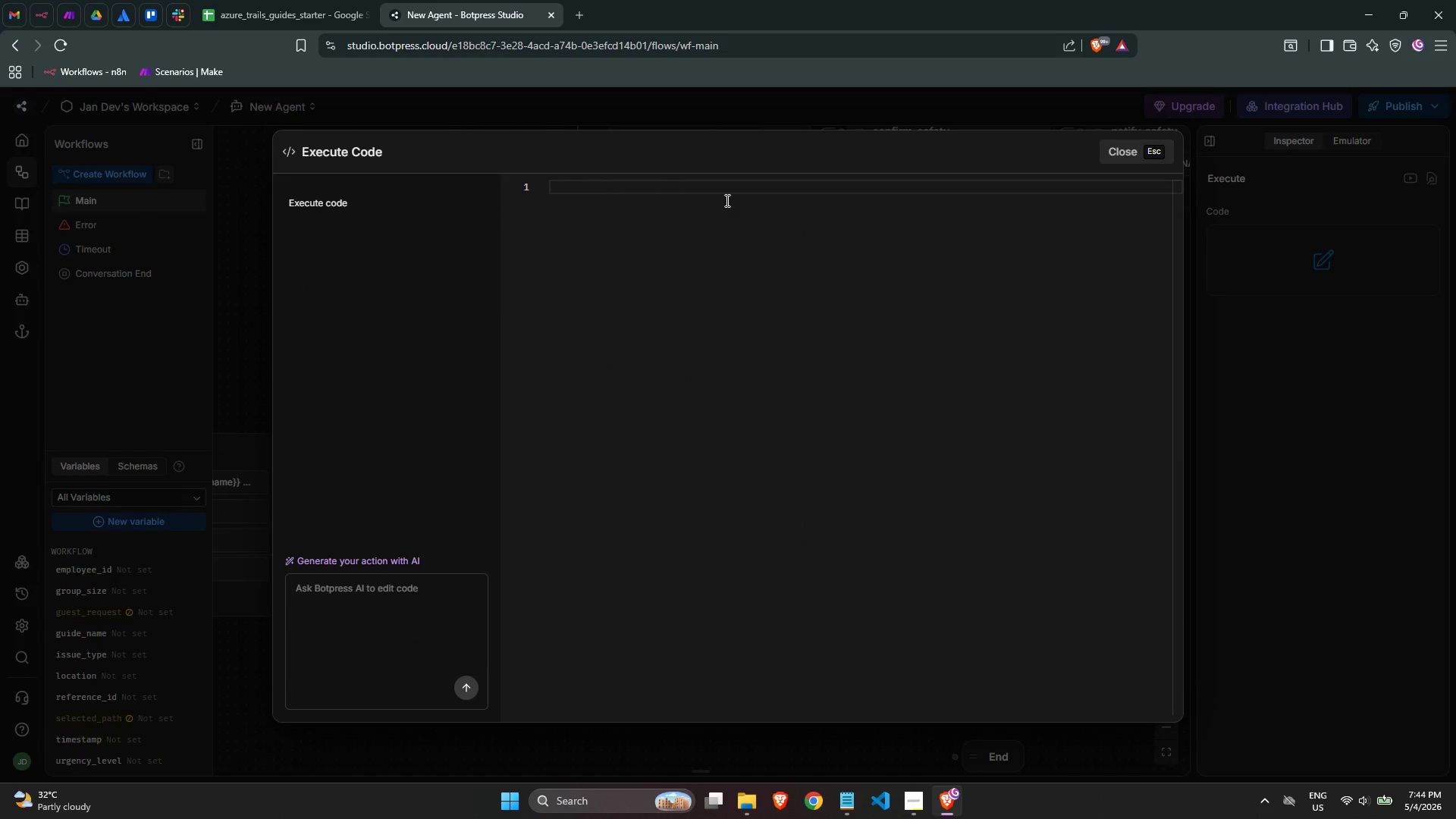 
key(Control+V)
 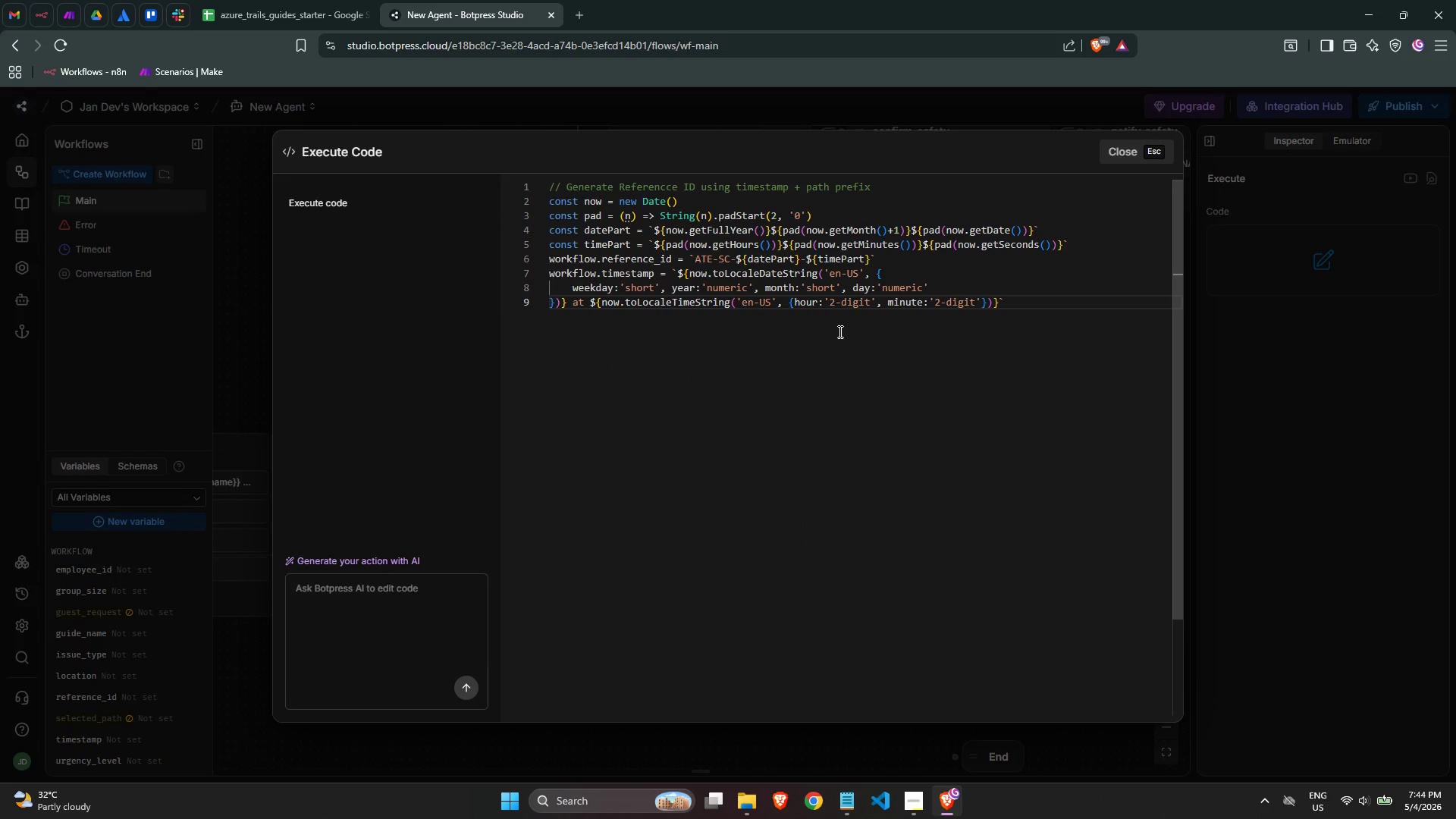 
scroll: coordinate [839, 331], scroll_direction: up, amount: 1.0
 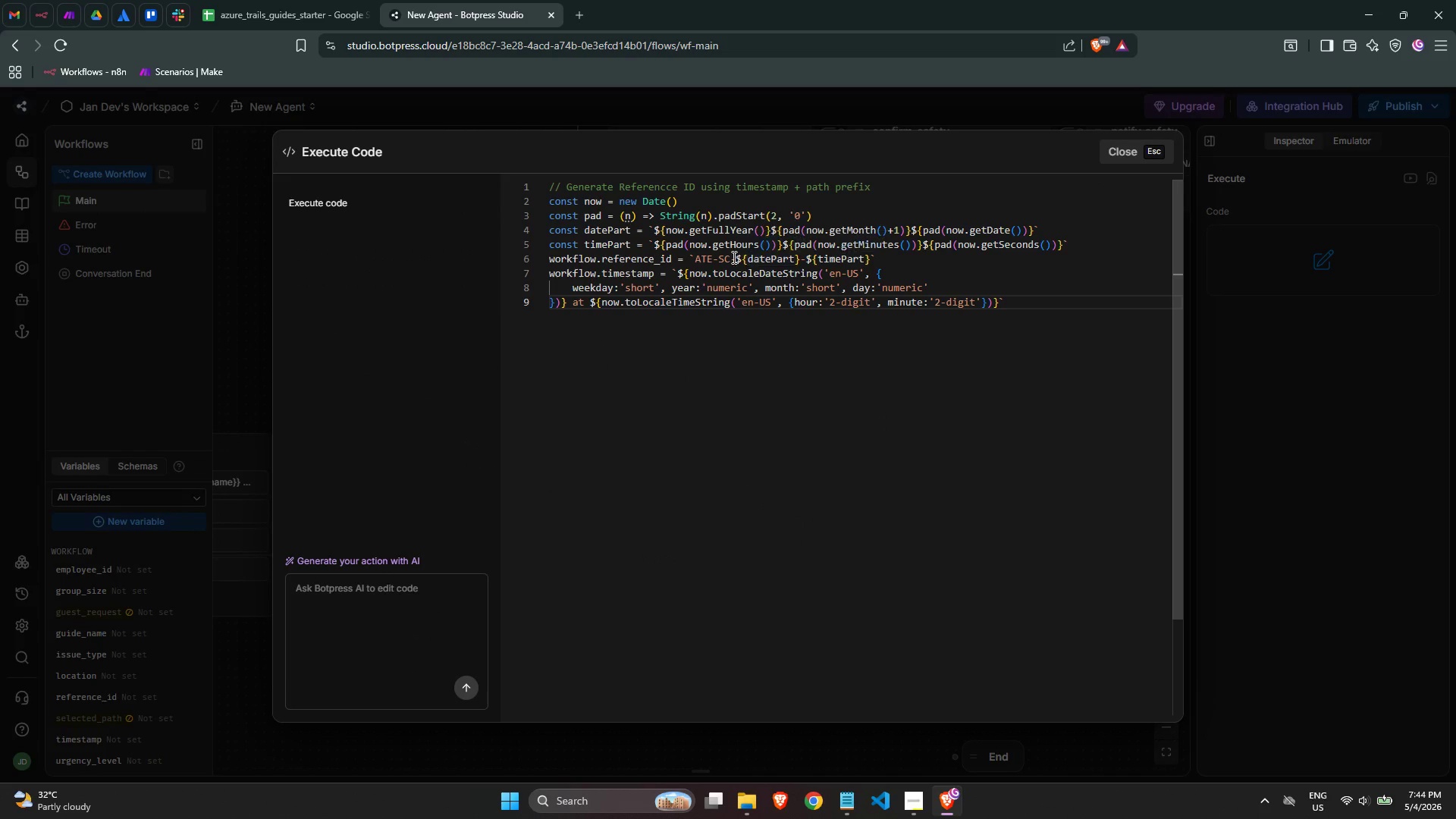 
left_click([726, 259])
 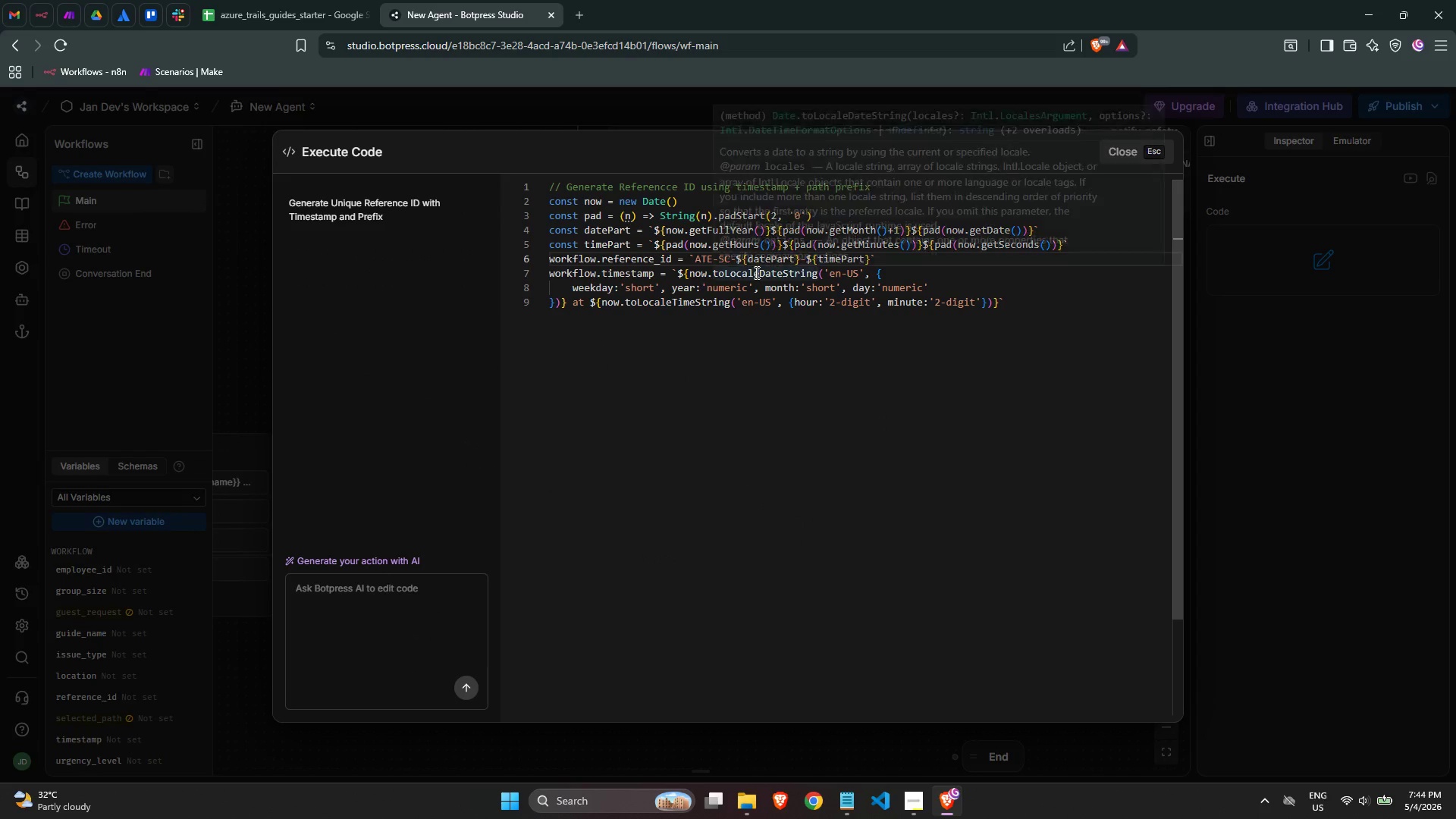 
key(ArrowRight)
 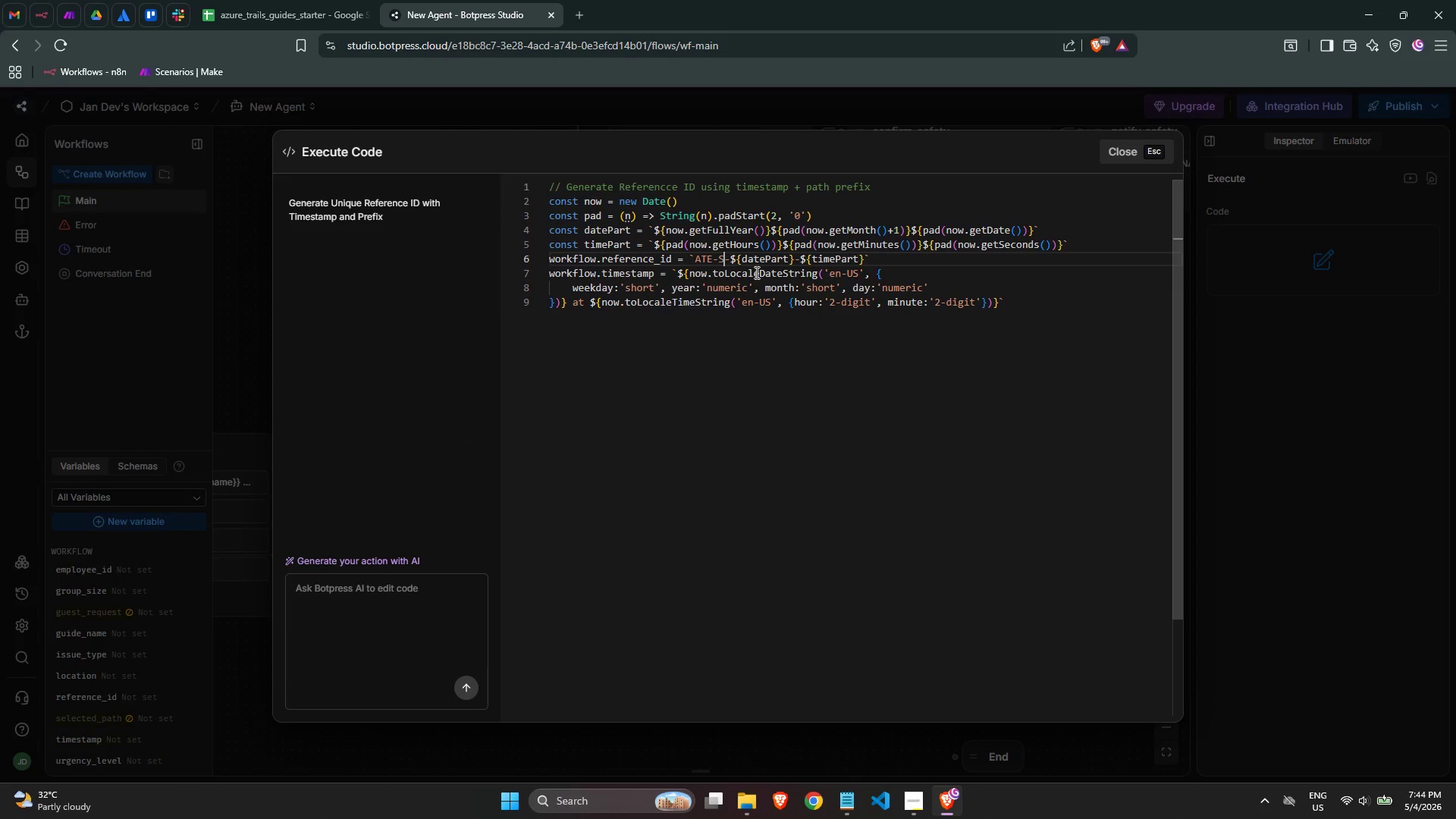 
key(Backspace)
 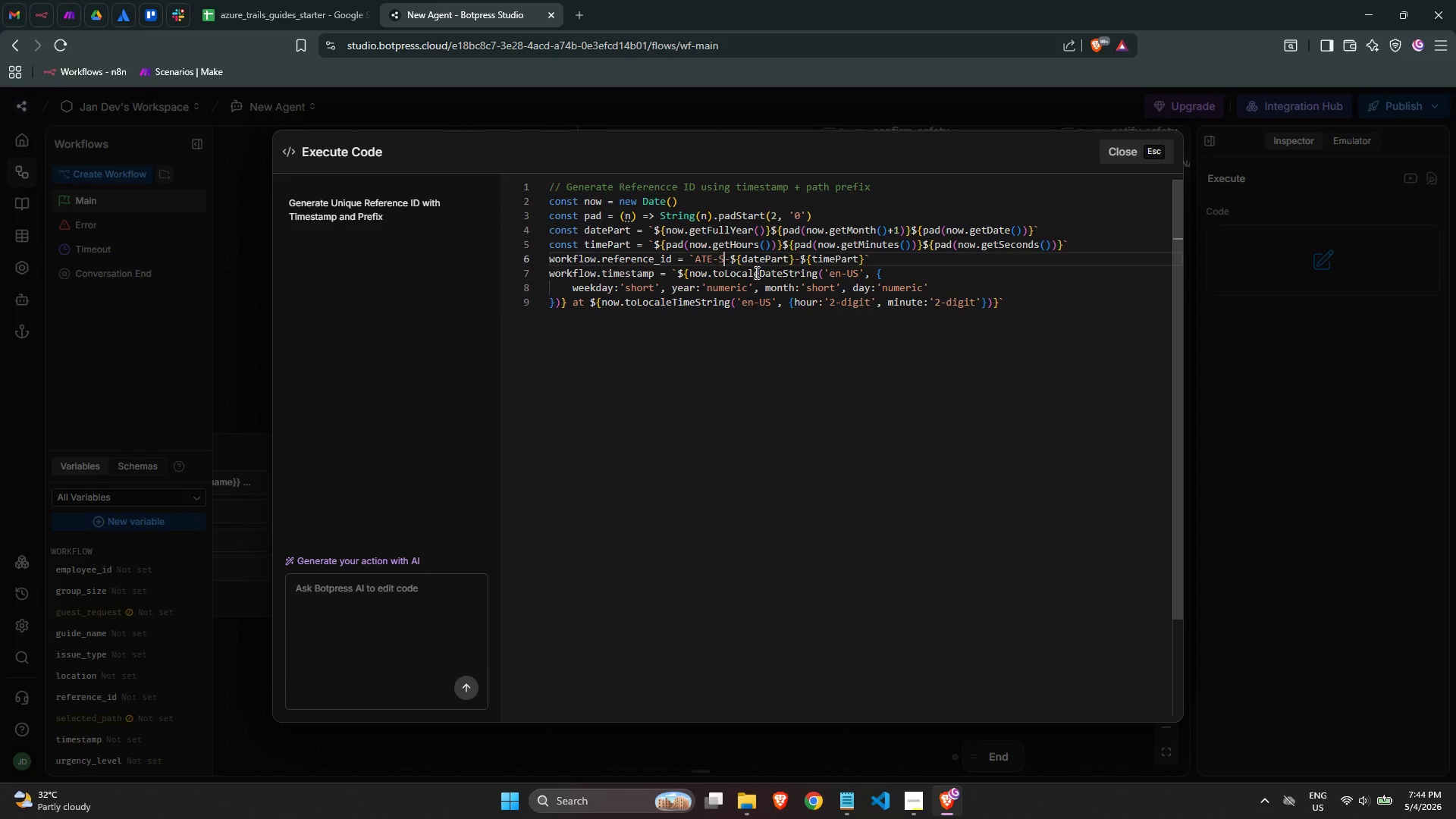 
key(Backspace)
 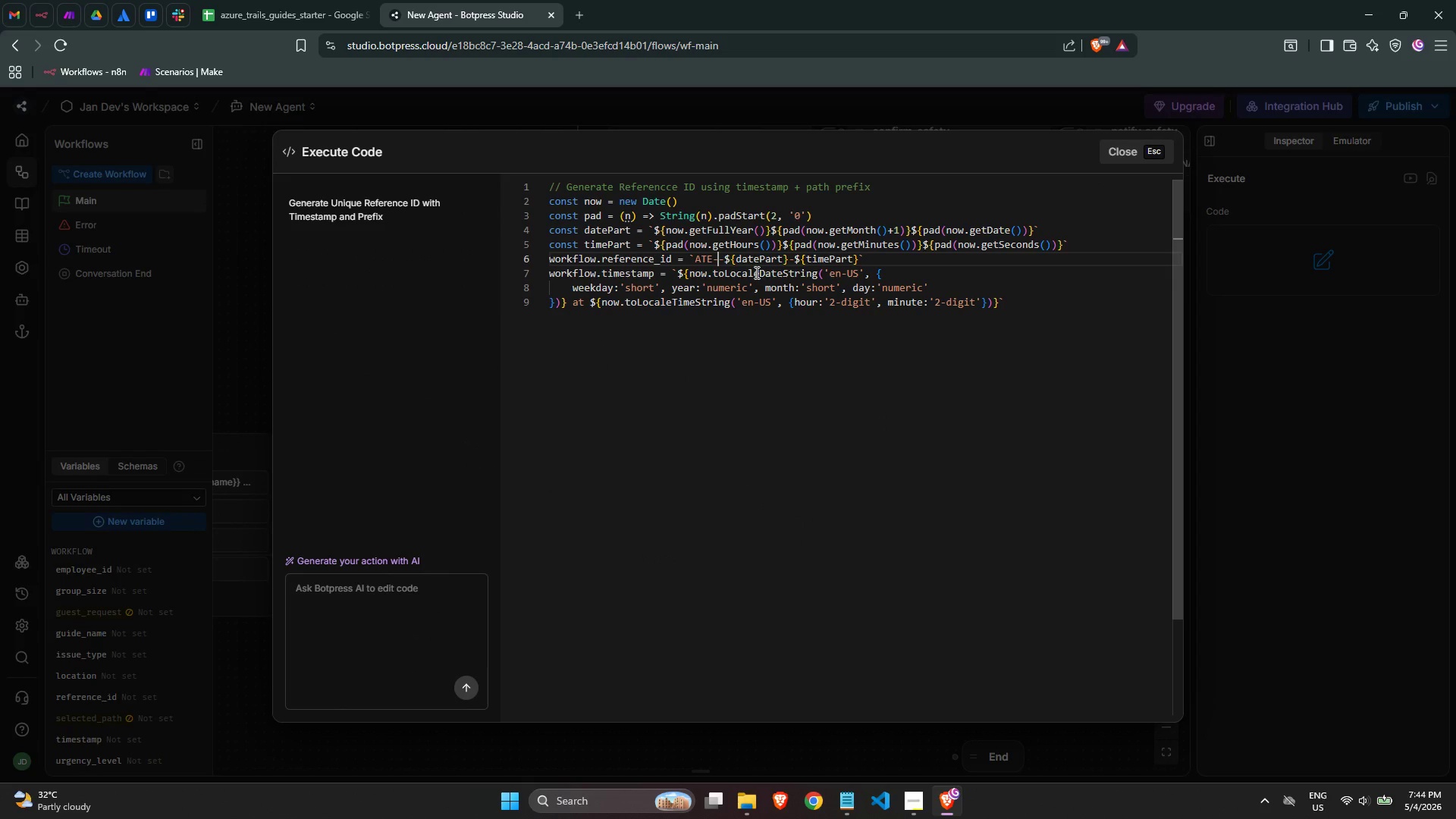 
type(EQ)
 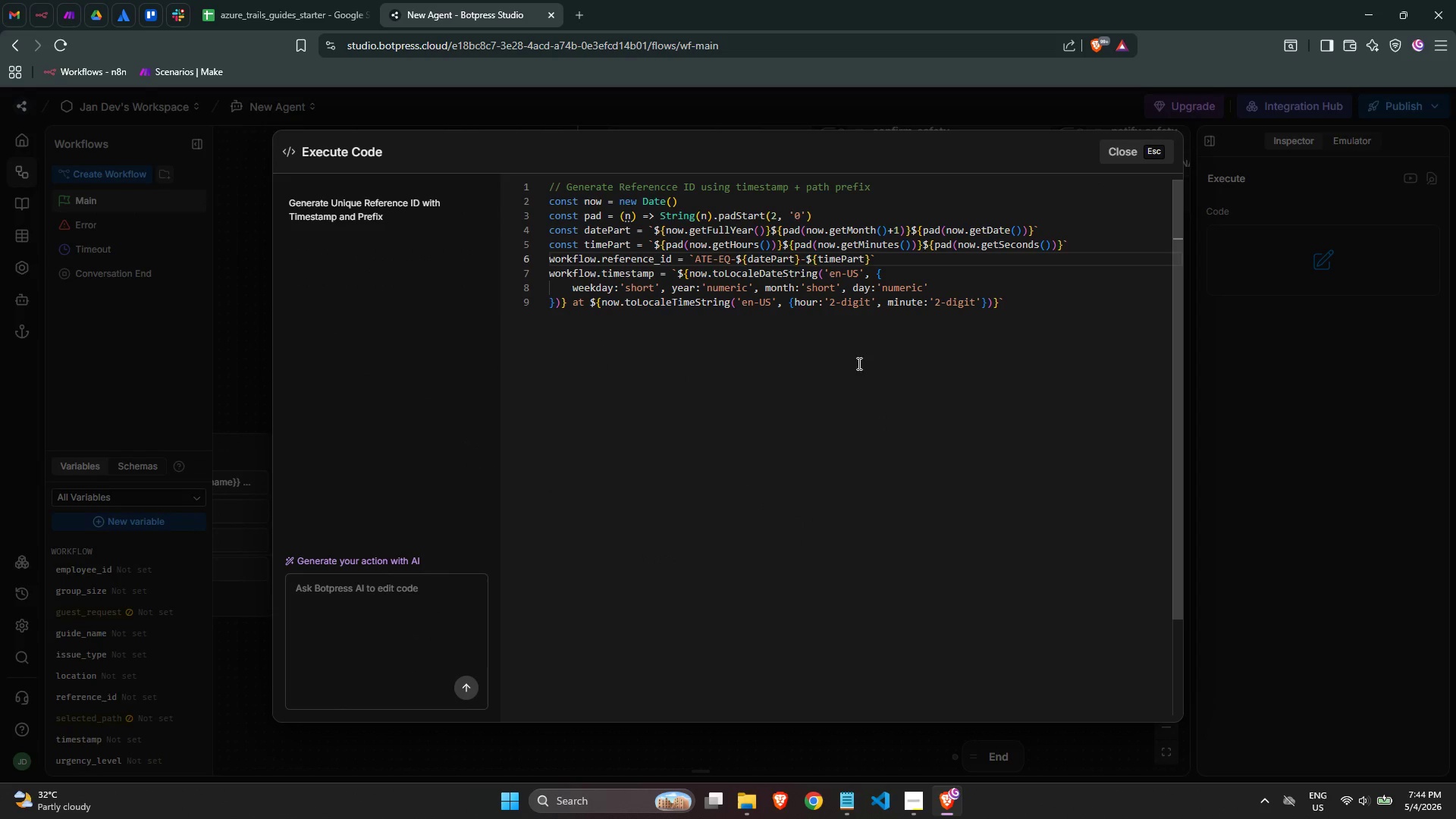 
left_click([871, 366])
 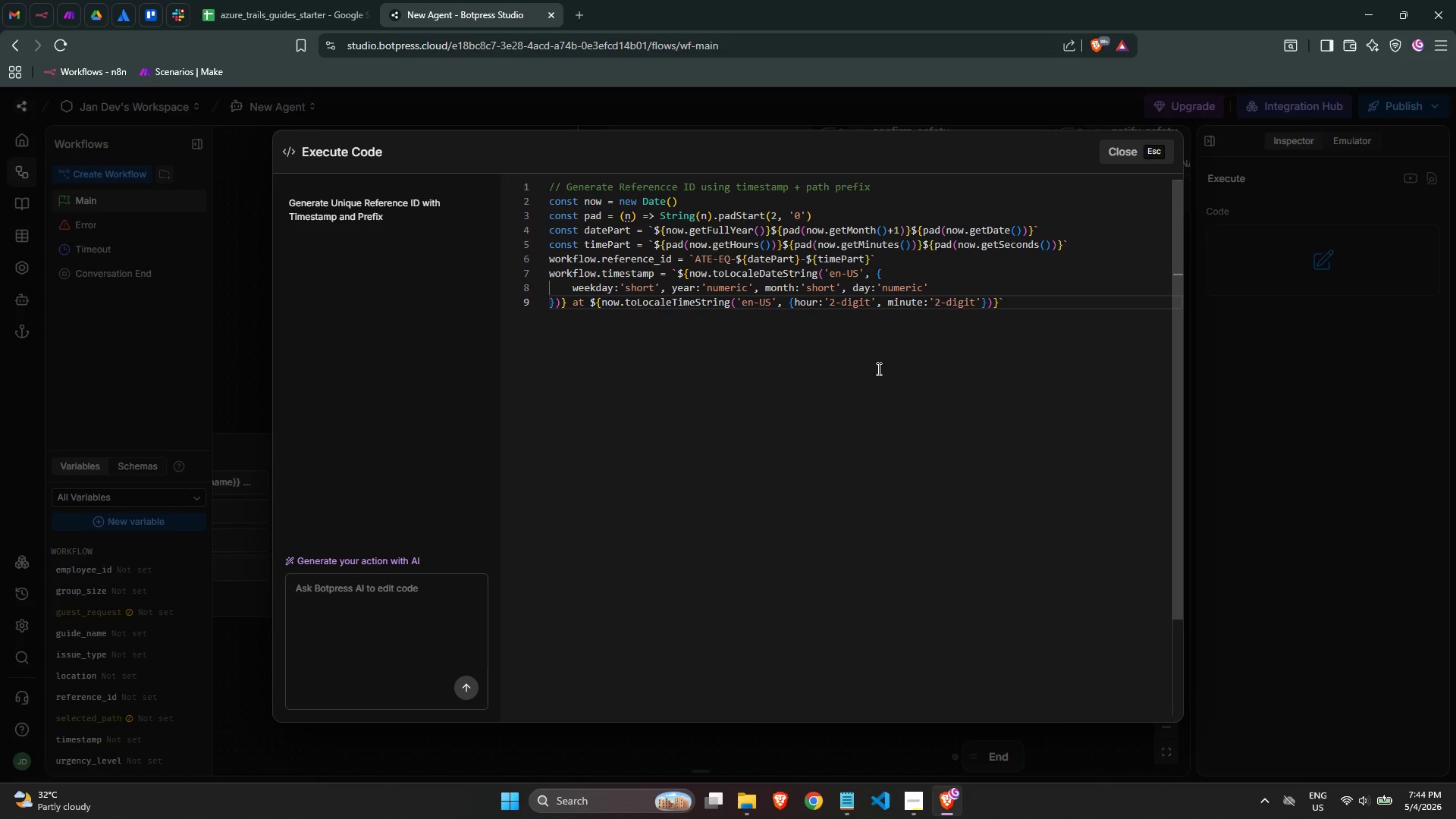 
left_click([903, 373])
 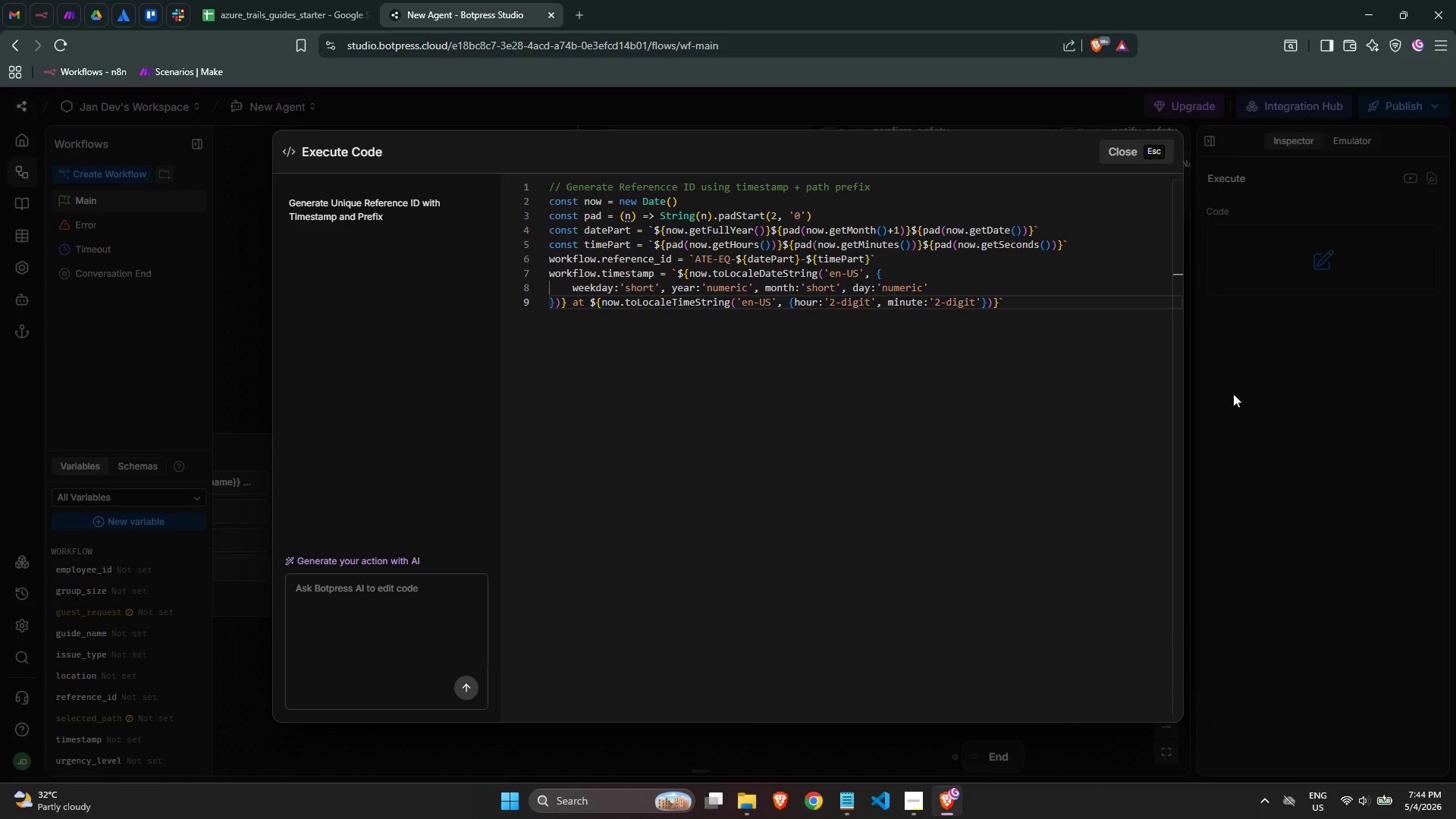 
left_click([1236, 397])
 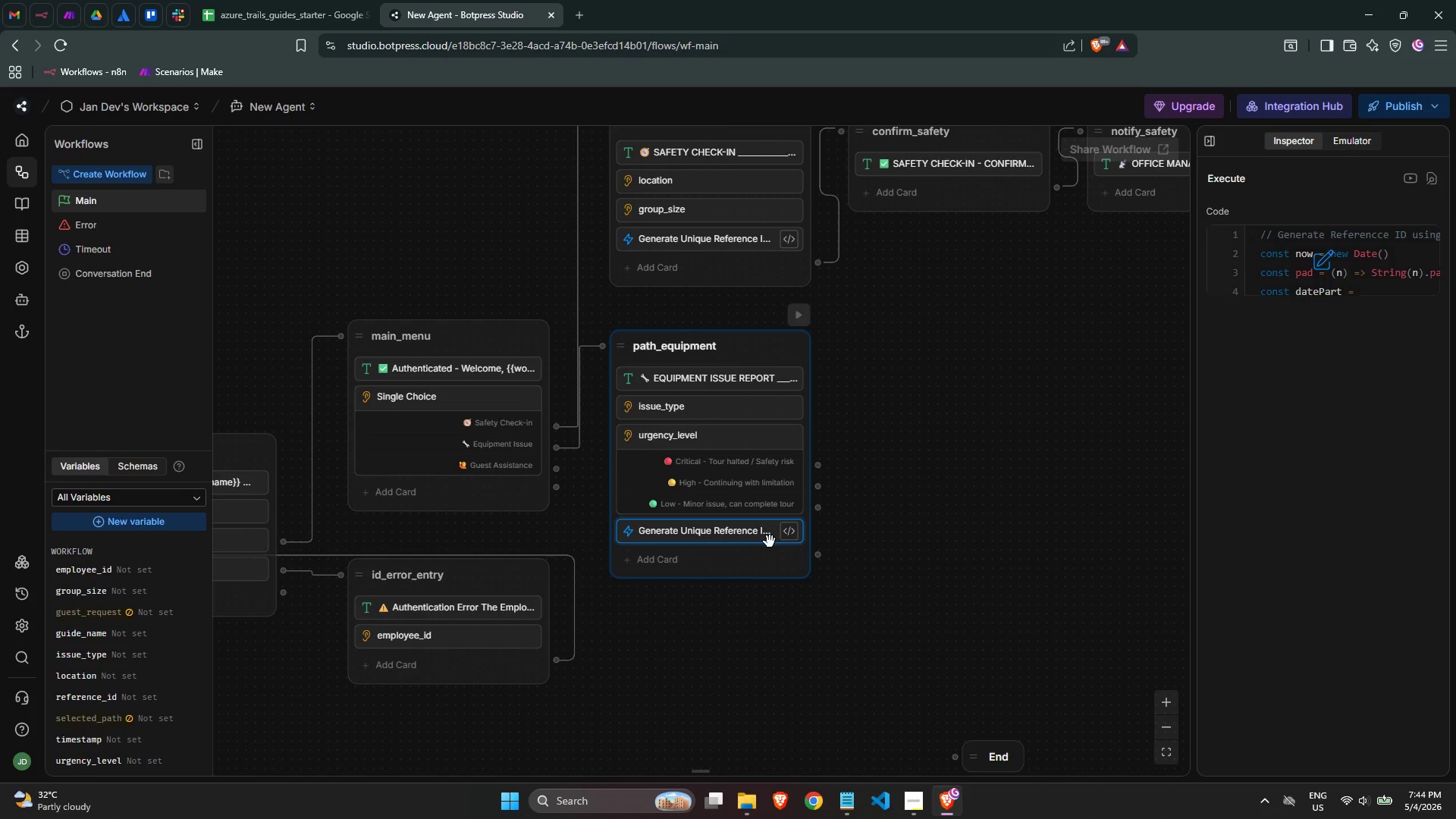 
wait(16.62)
 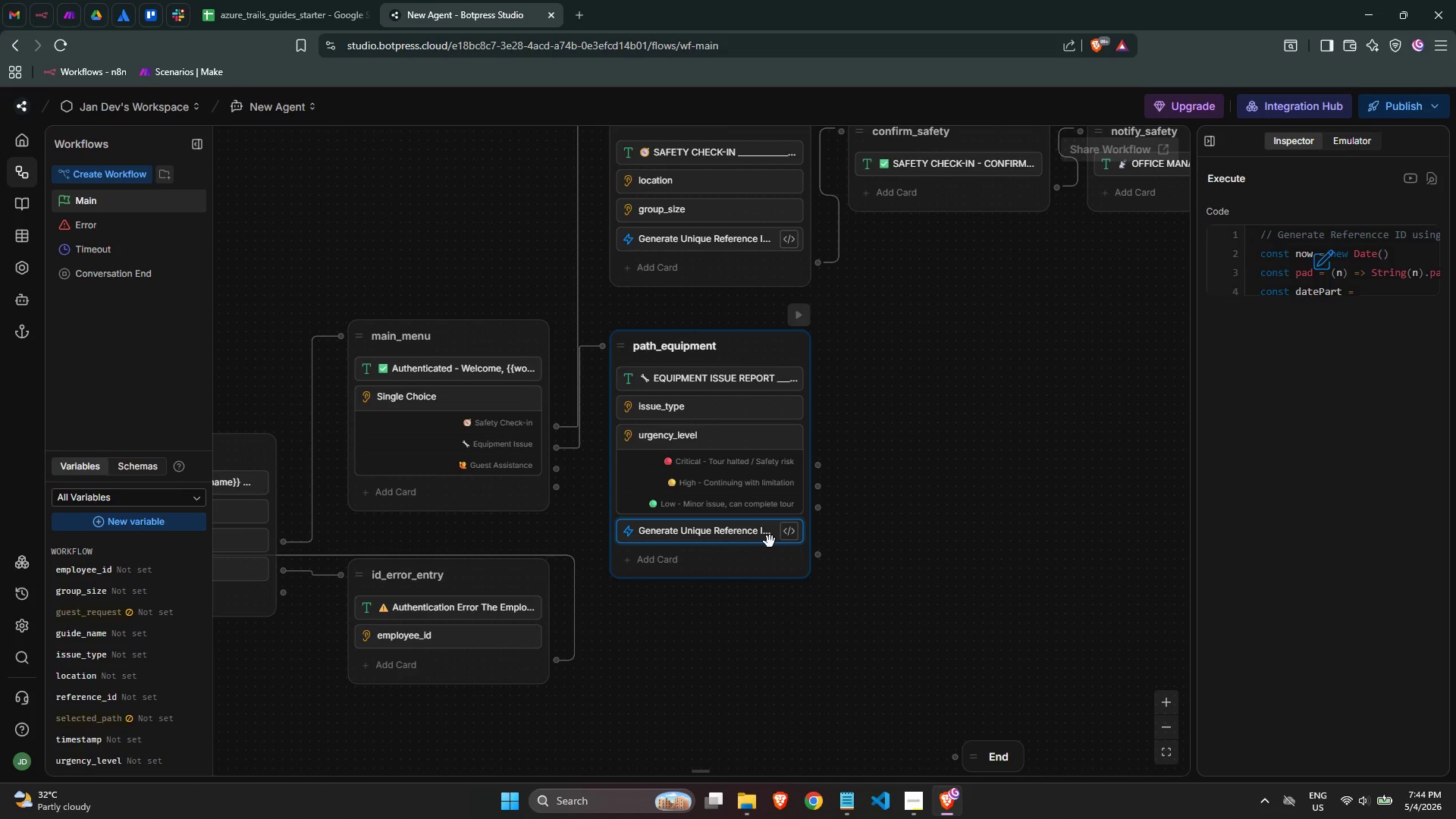 
left_click([749, 461])
 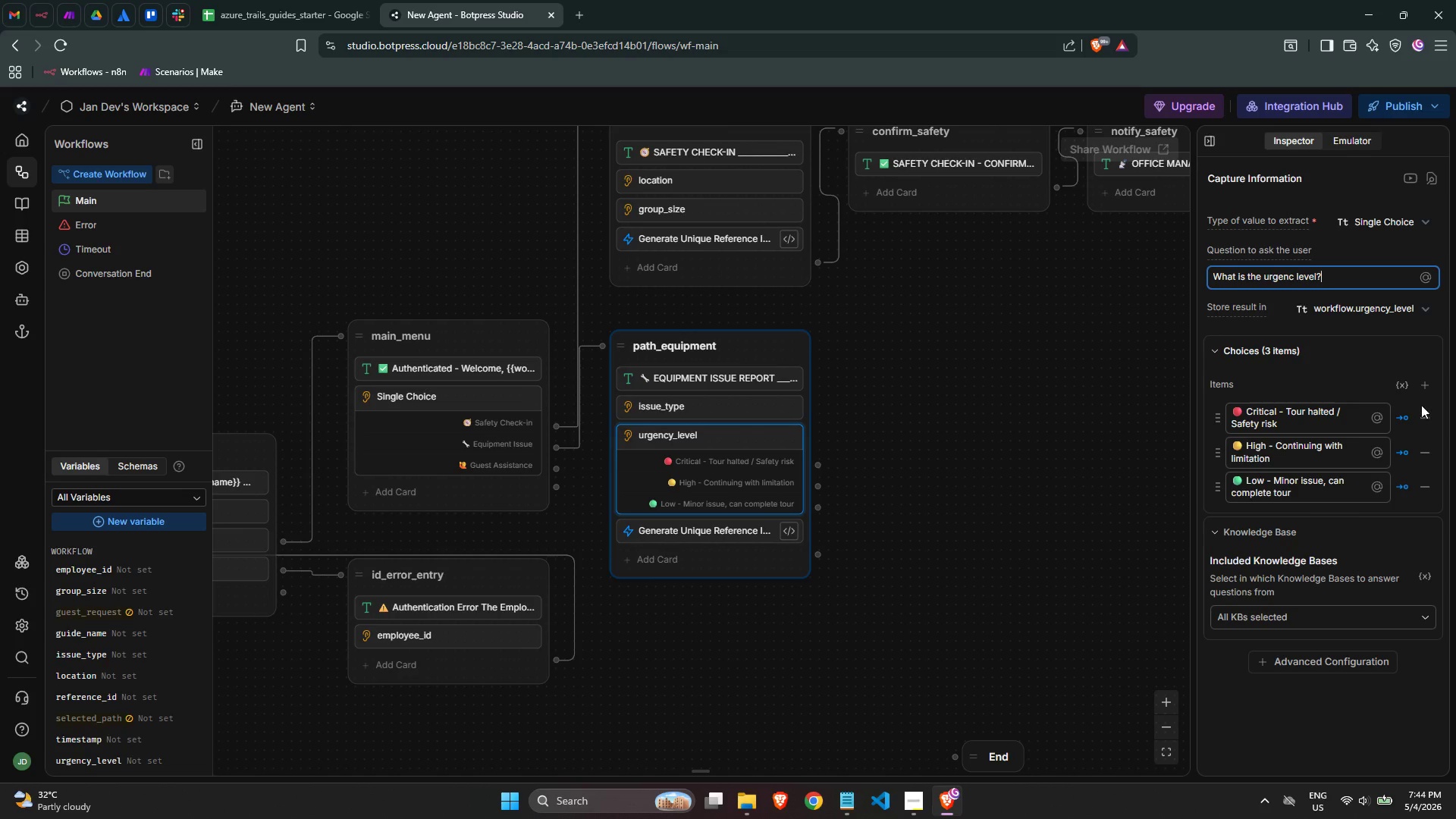 
left_click([1409, 417])
 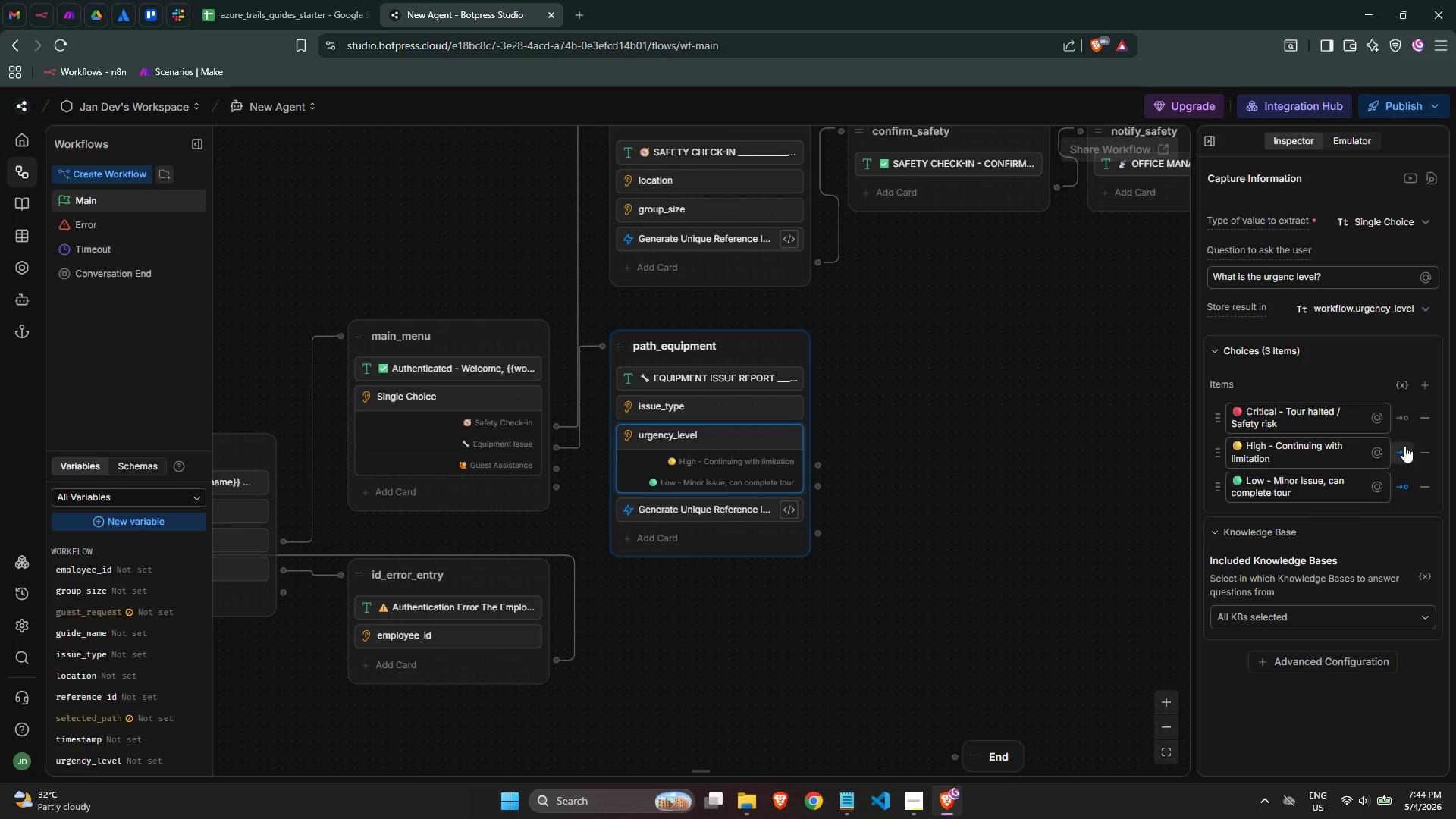 
left_click([1404, 448])
 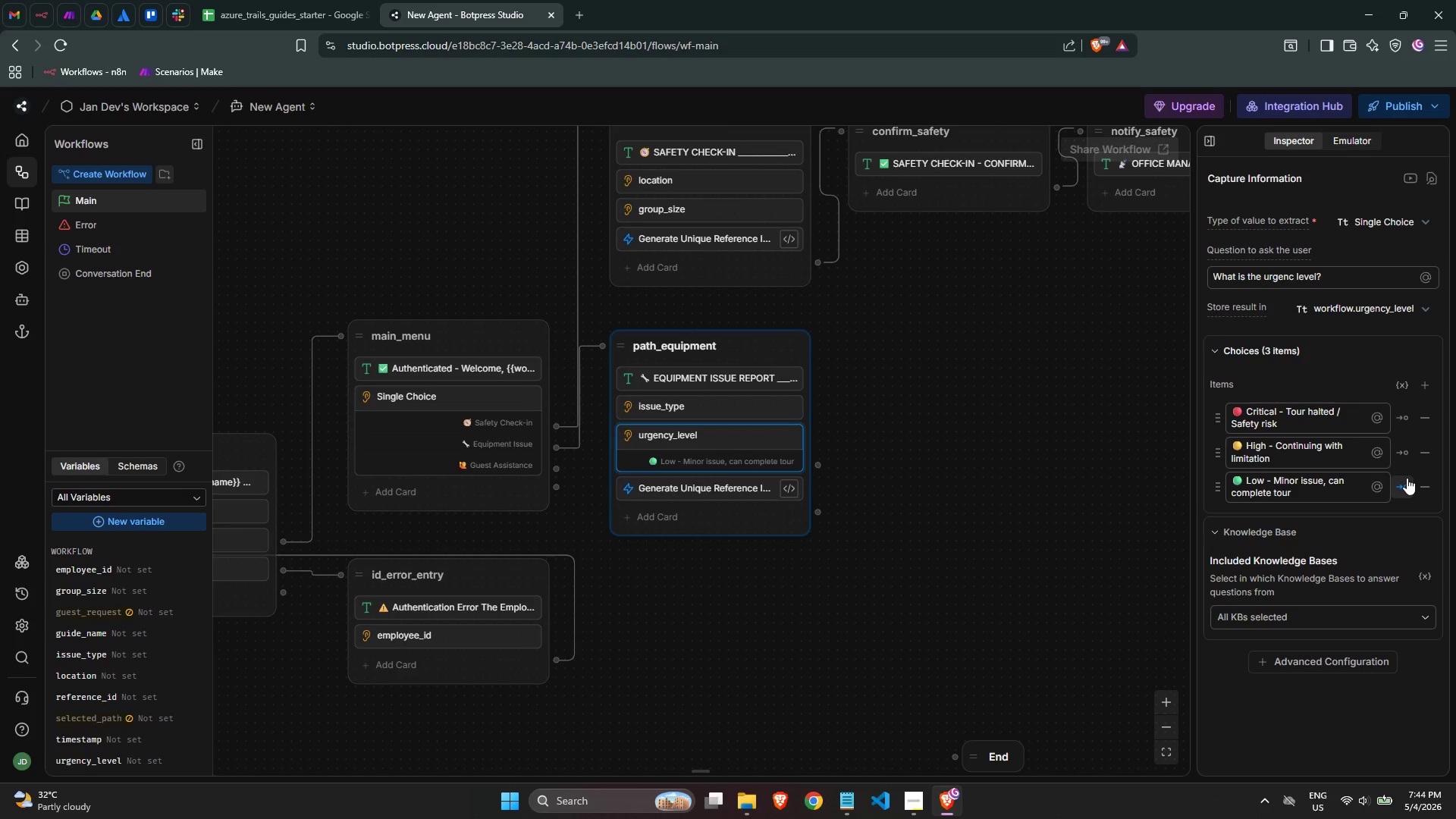 
left_click([1407, 482])
 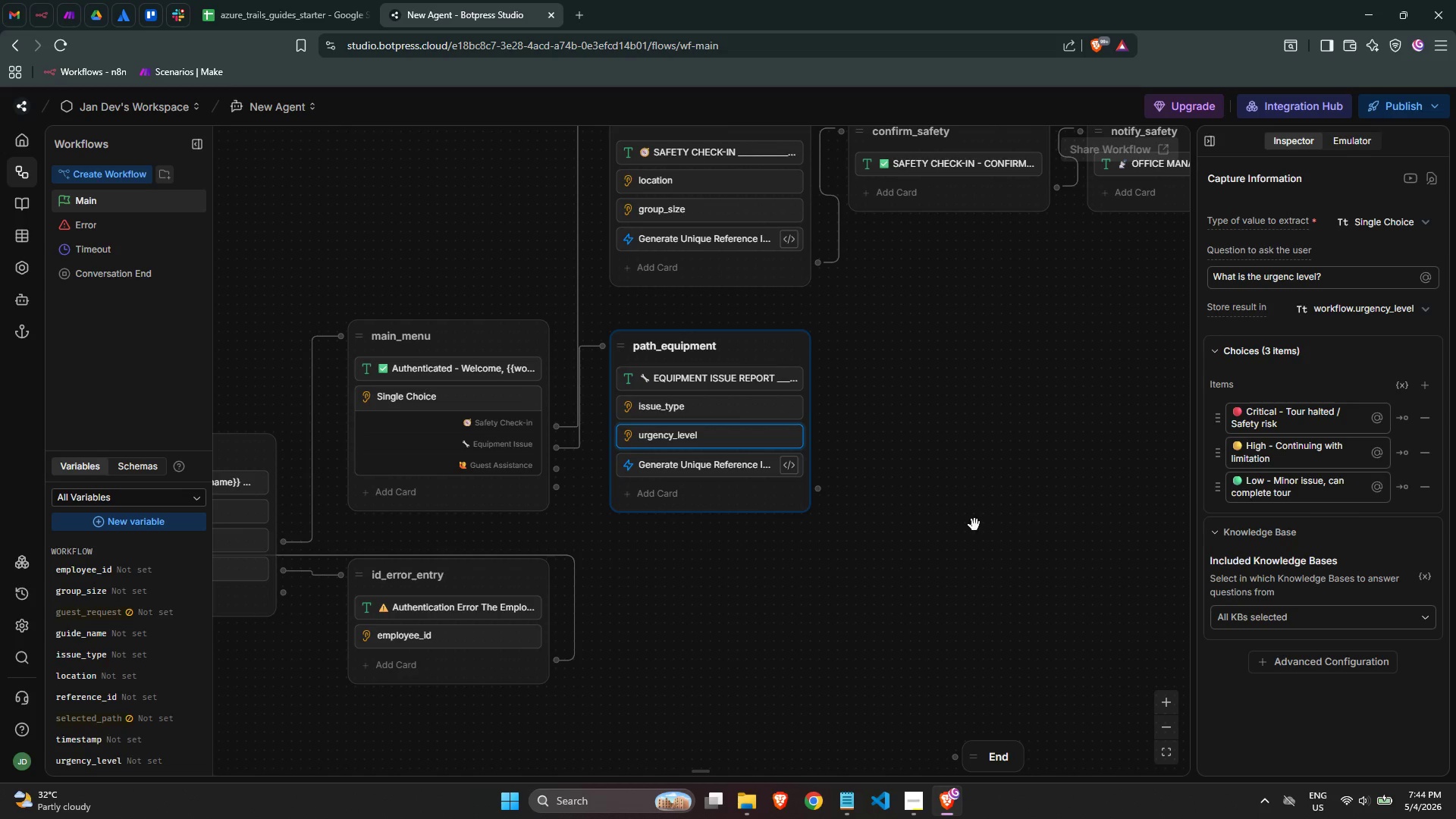 
left_click([974, 525])
 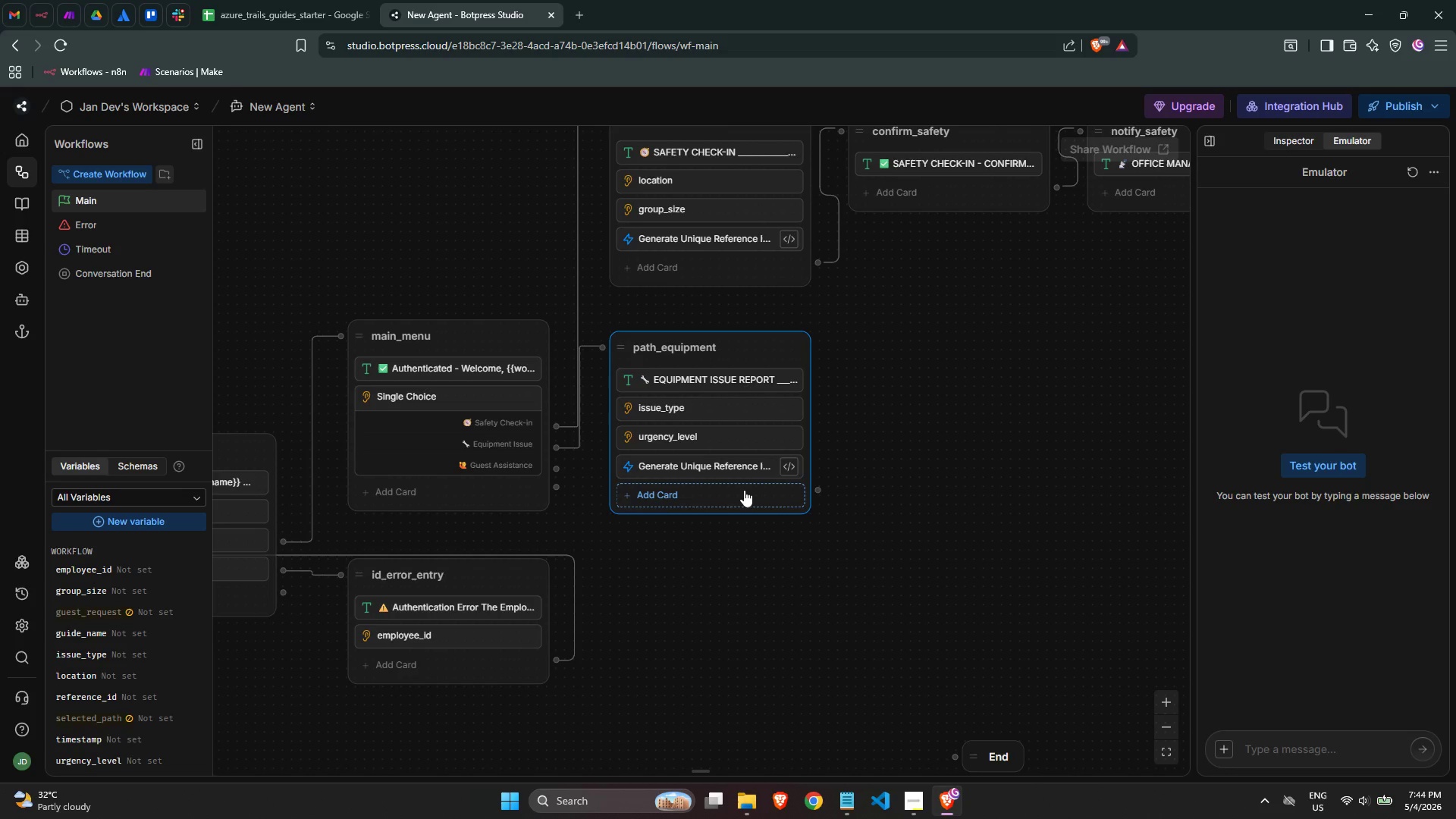 
wait(21.84)
 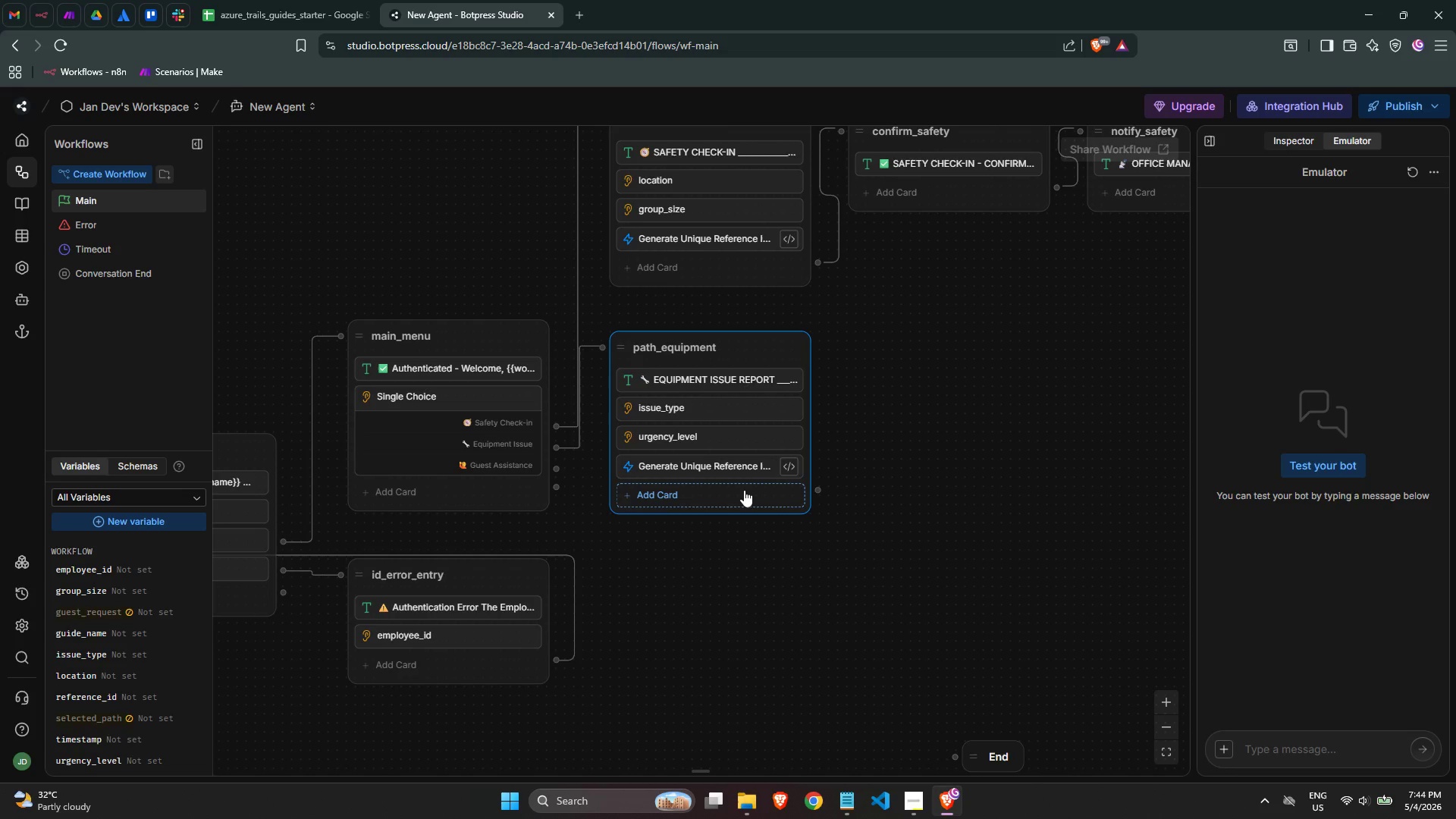 
left_click([744, 490])
 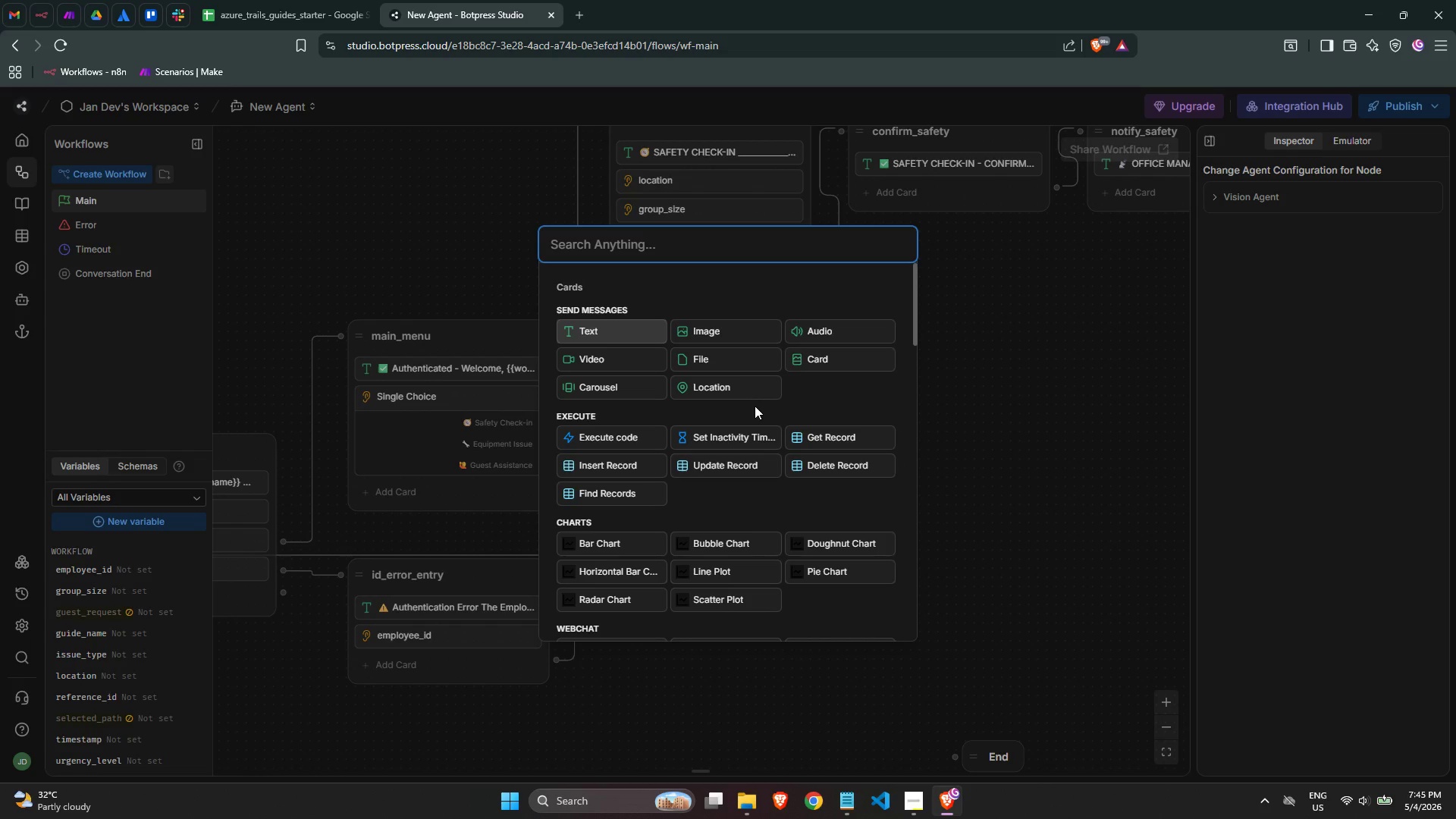 
wait(9.3)
 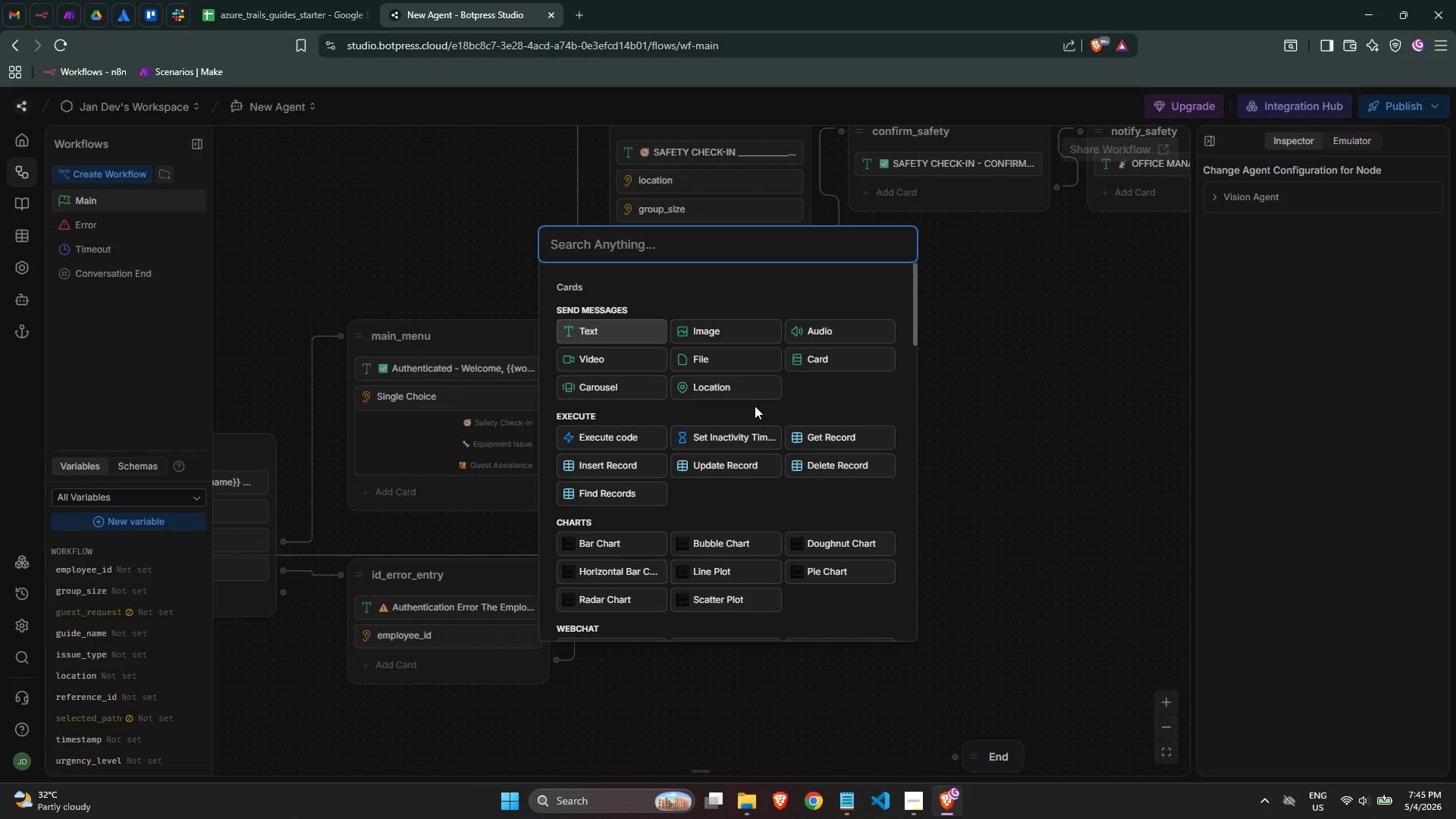 
left_click([1005, 416])
 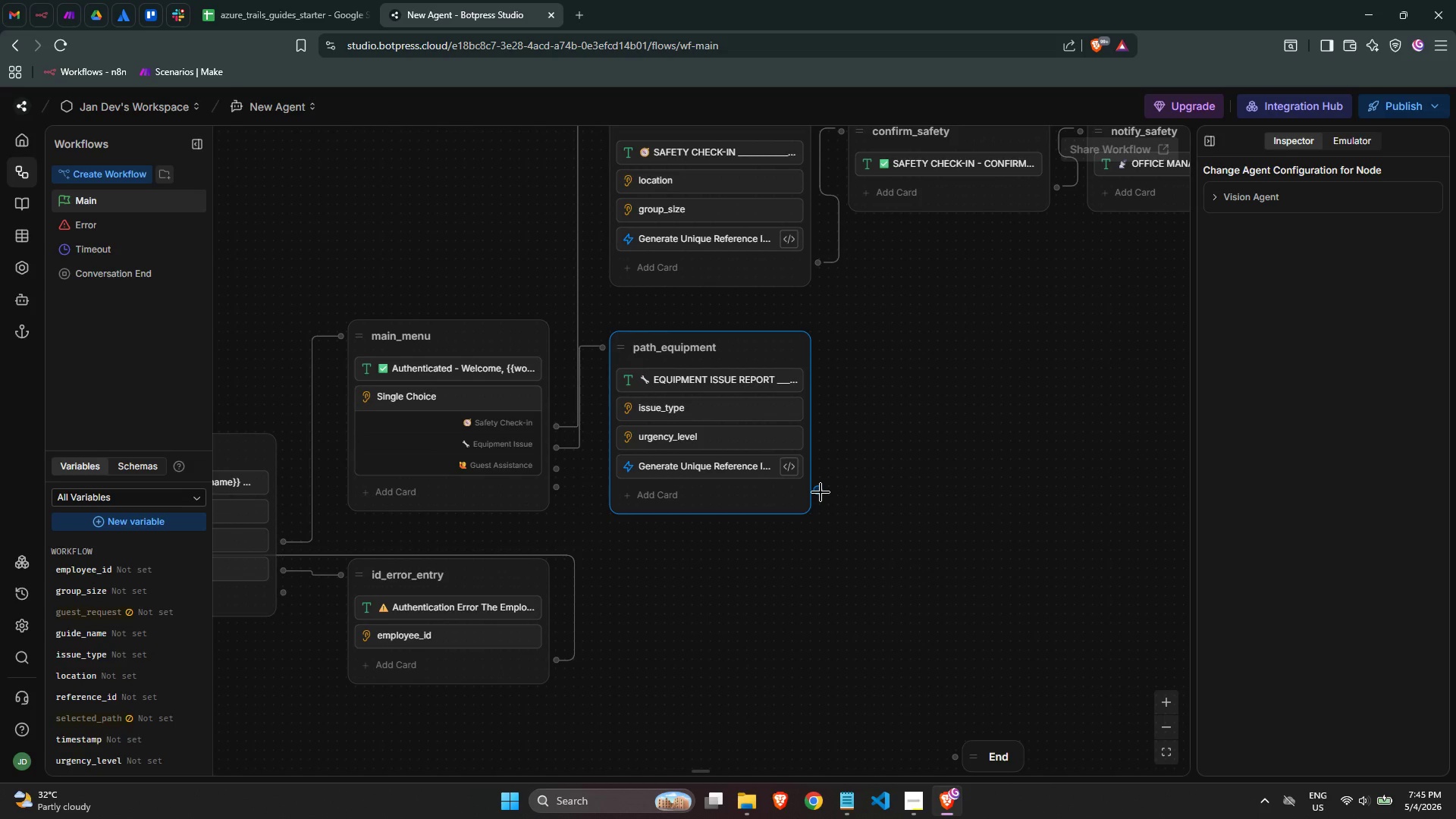 
scroll: coordinate [855, 417], scroll_direction: down, amount: 1.0
 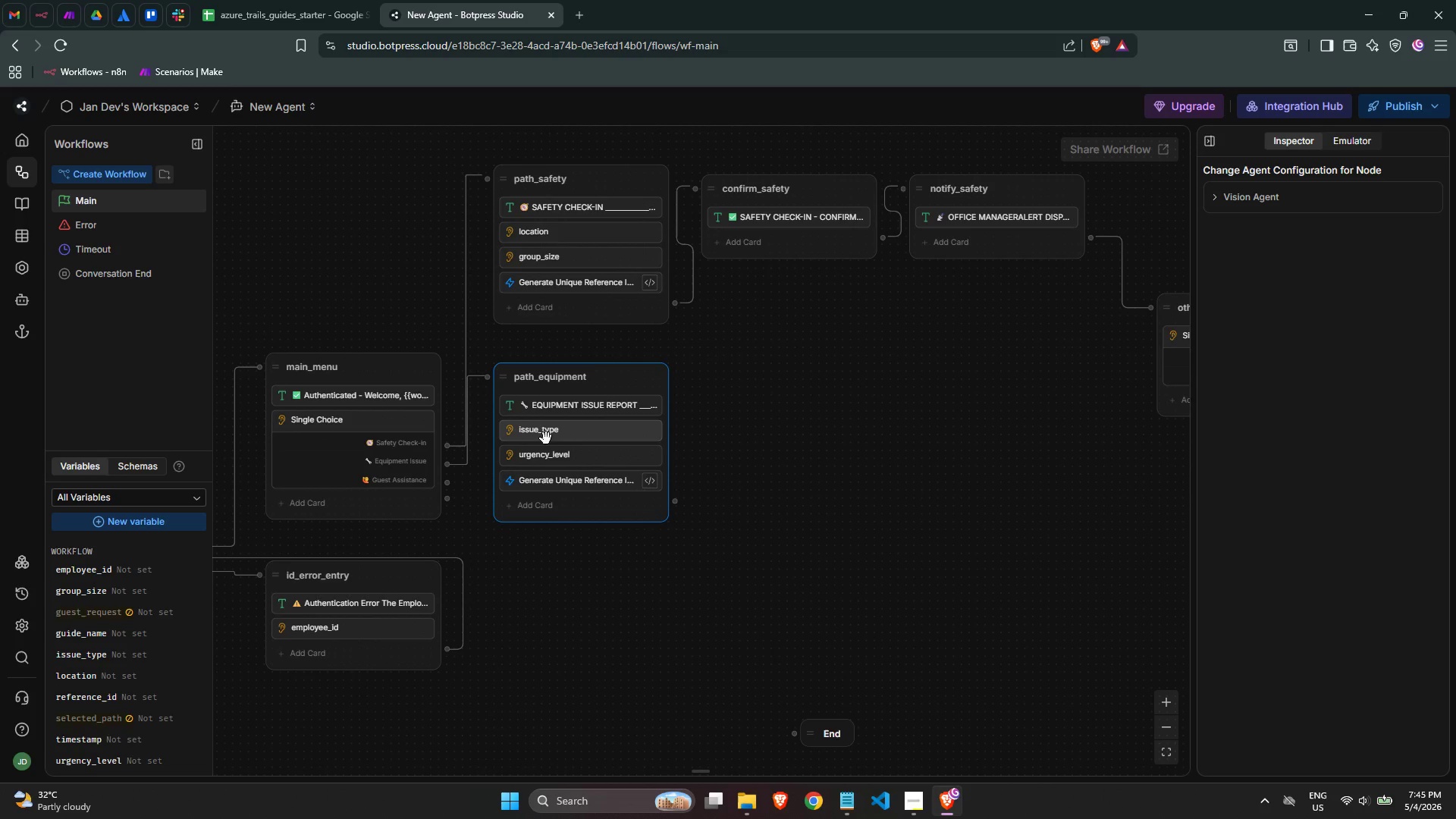 
right_click([763, 372])
 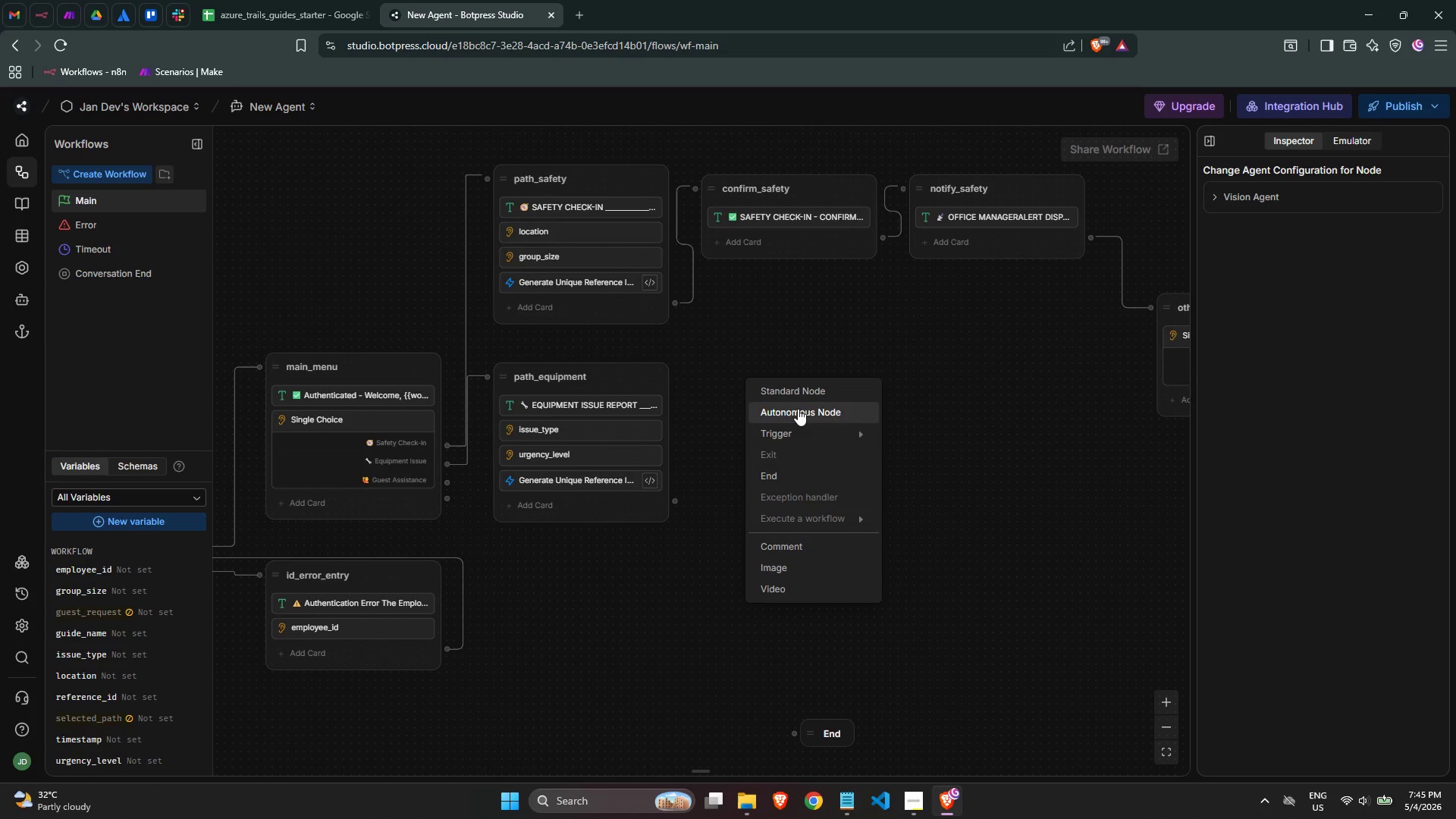 
left_click([797, 394])
 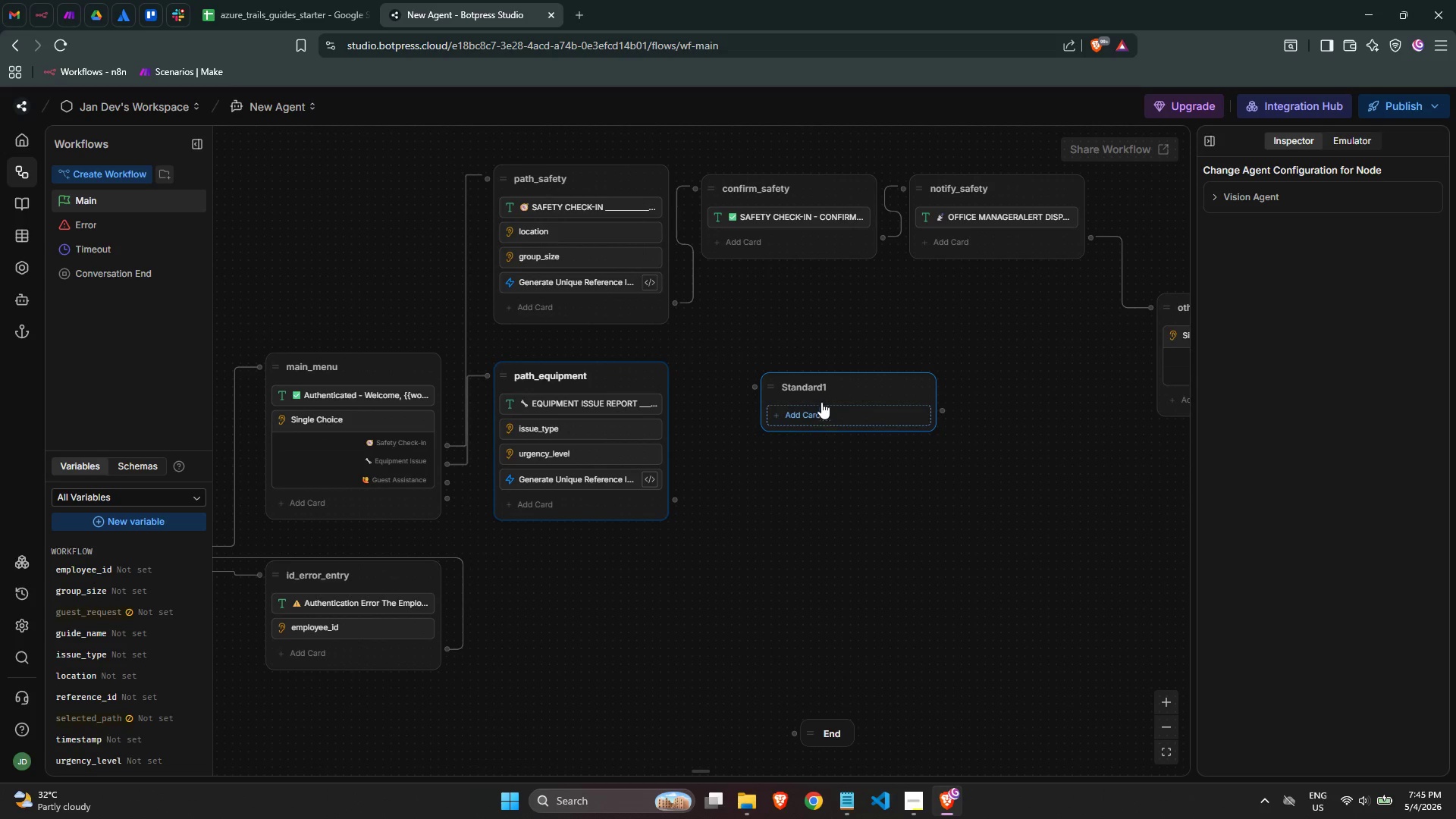 
double_click([817, 389])
 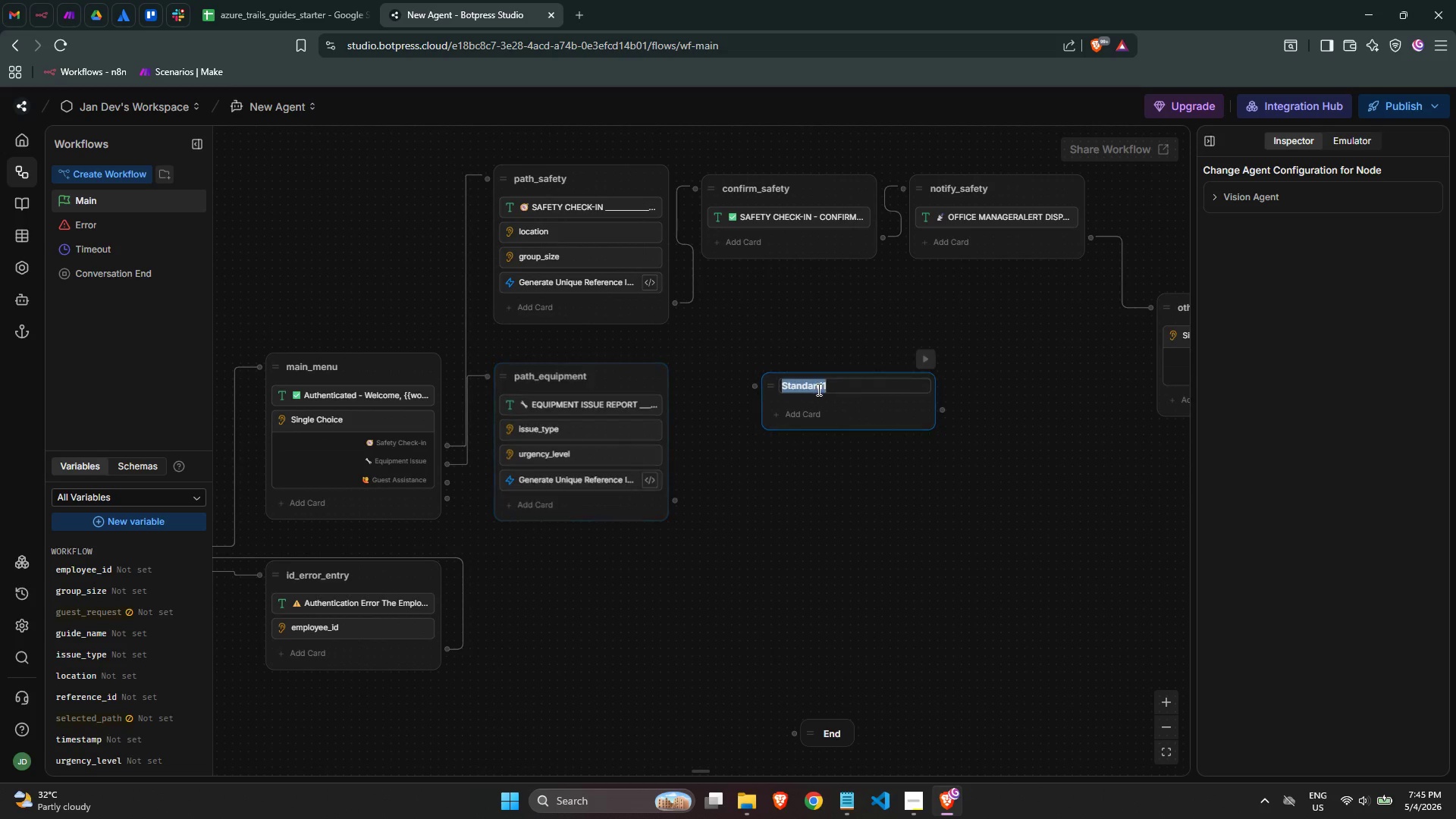 
triple_click([817, 389])
 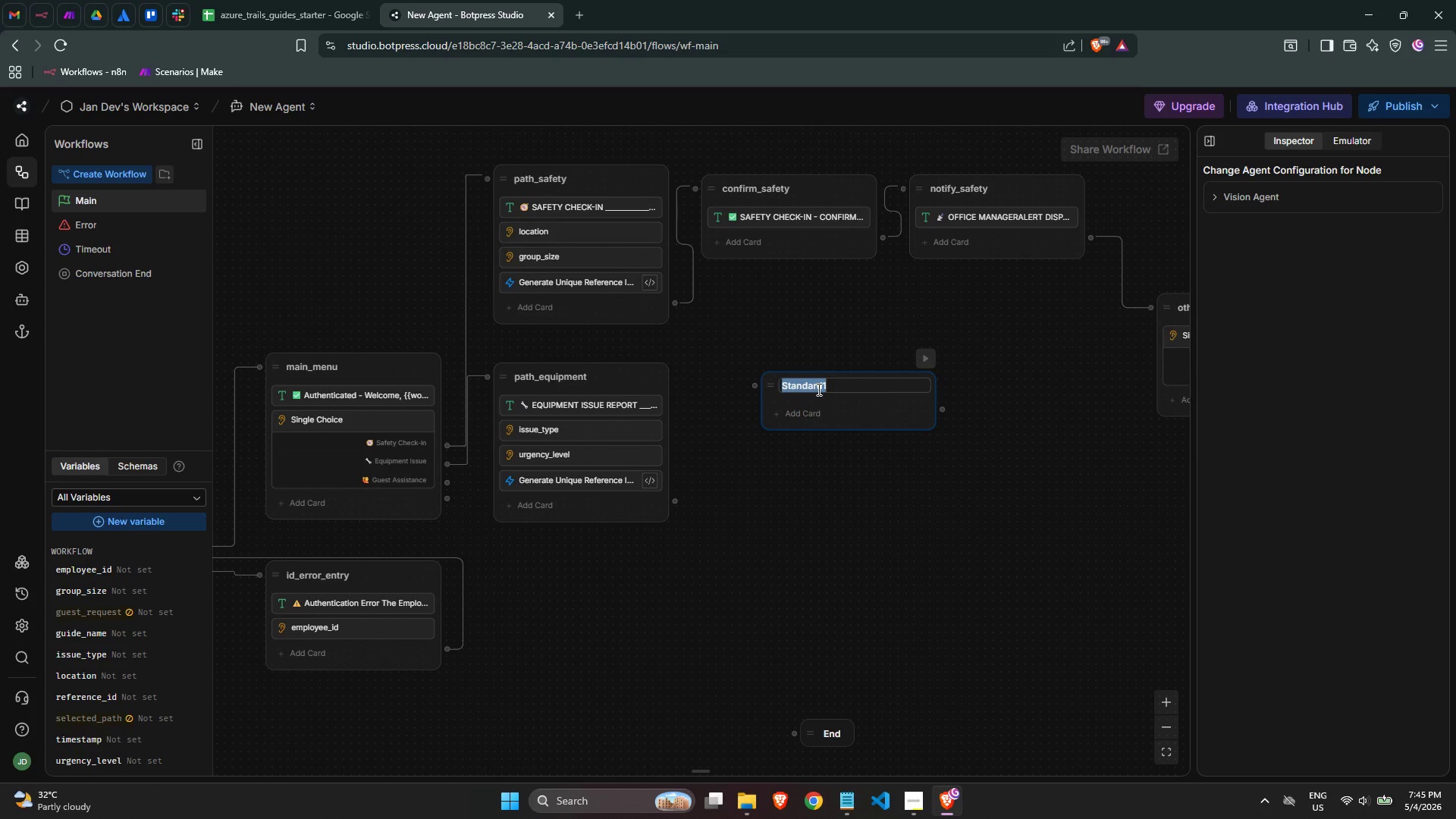 
type(Co)
key(Backspace)
key(Backspace)
type(confirm_equip)
 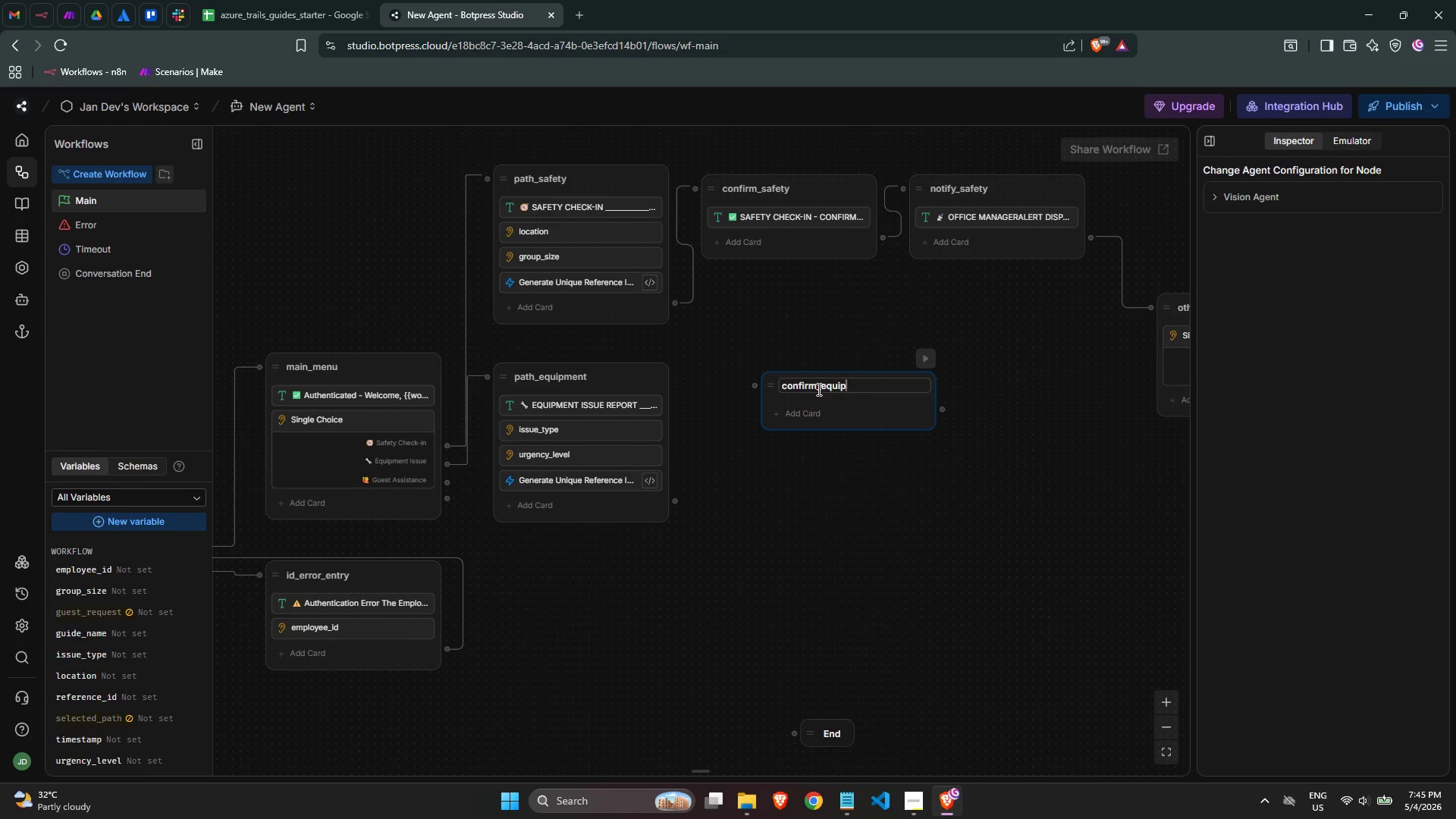 
type(ment)
 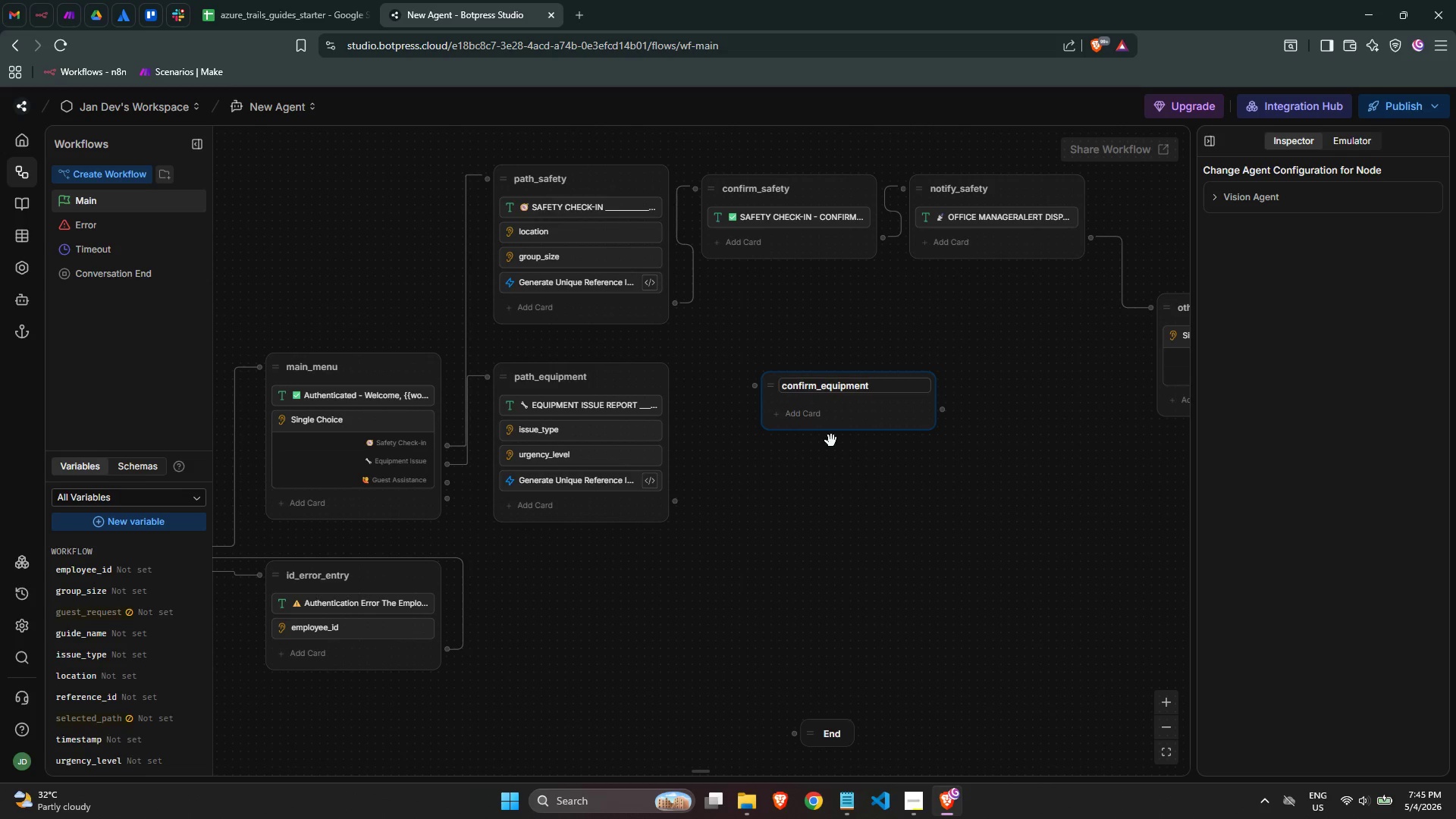 
left_click([818, 418])
 